 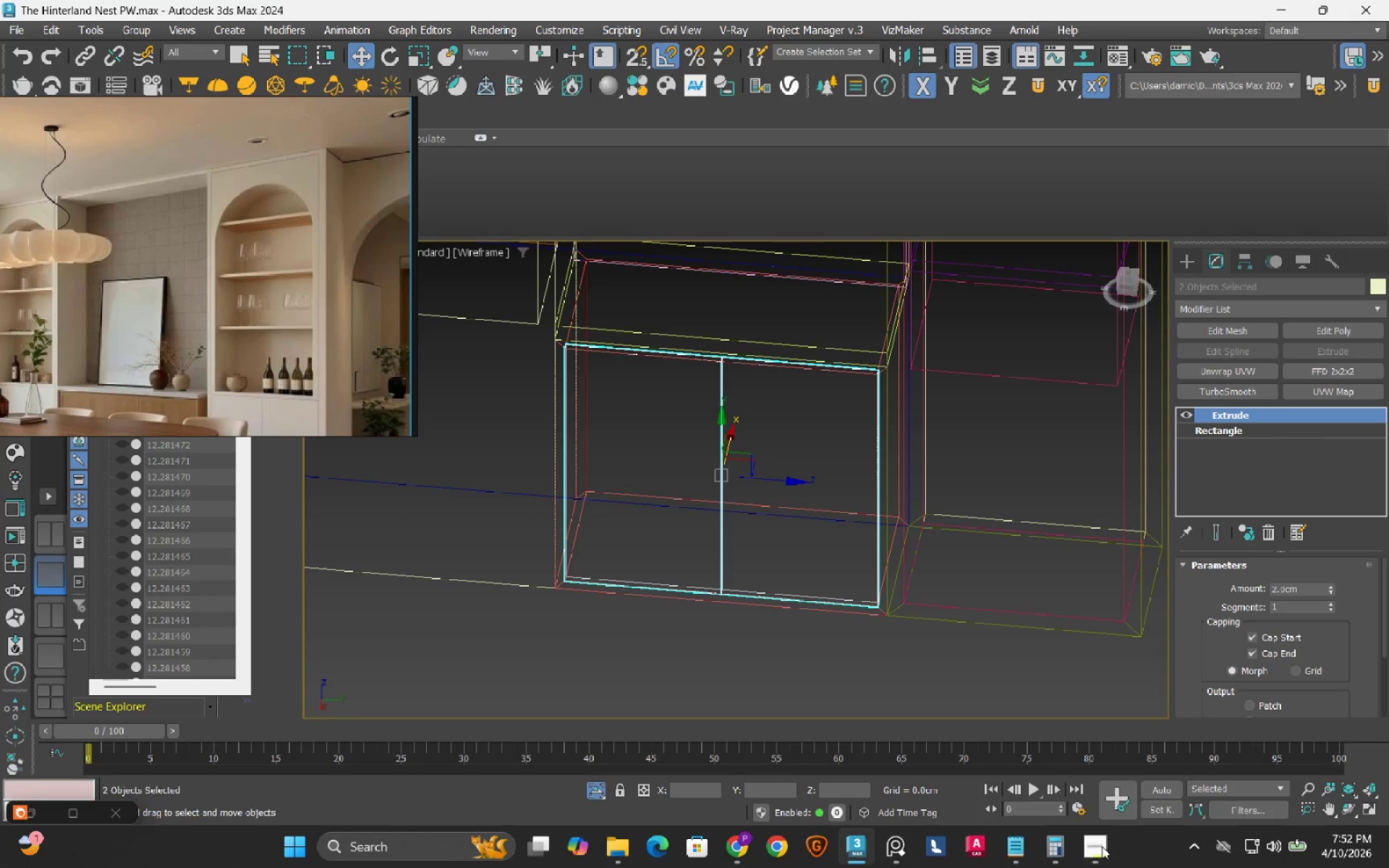 
scroll: coordinate [789, 579], scroll_direction: down, amount: 2.0
 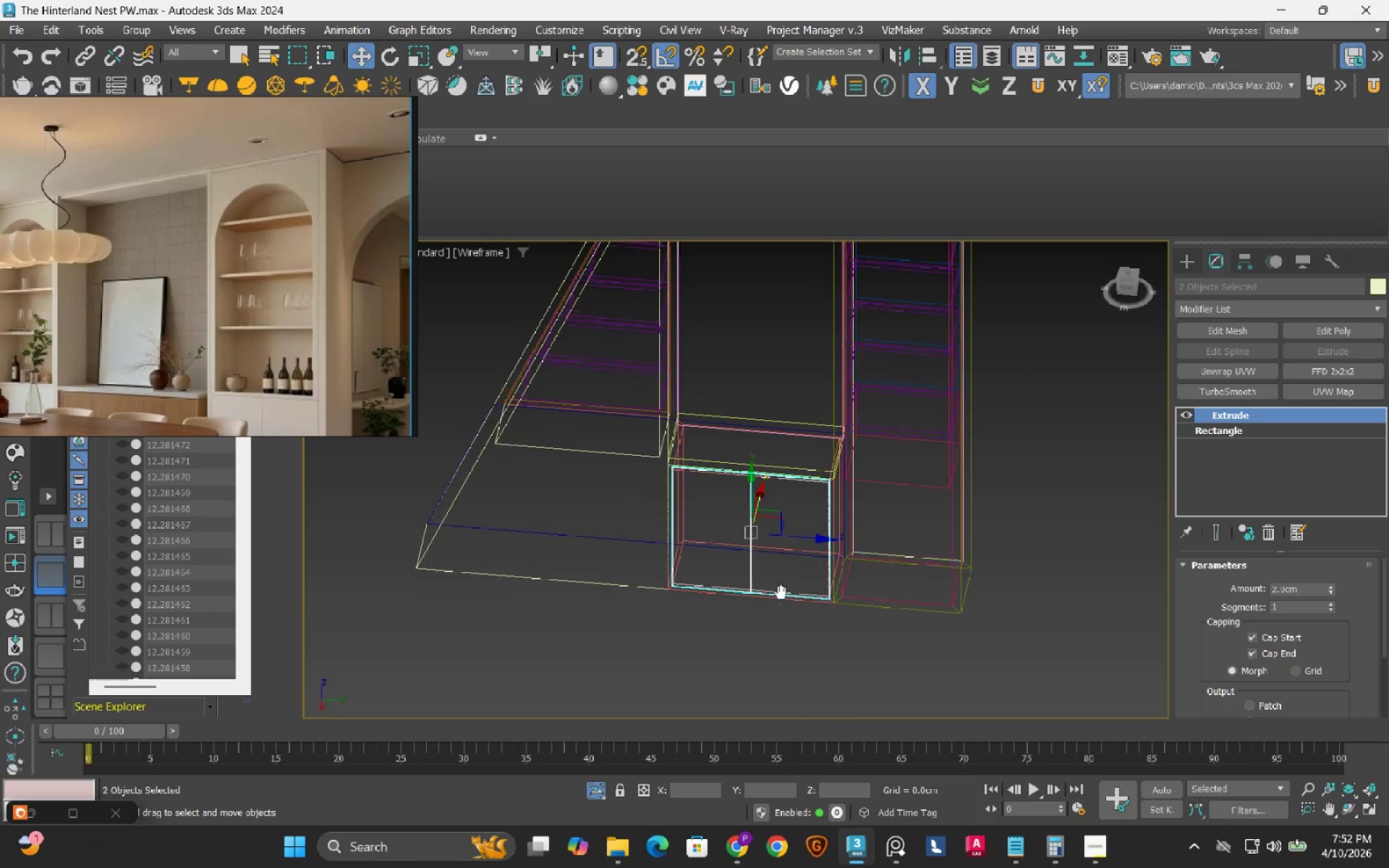 
key(Control+S)
 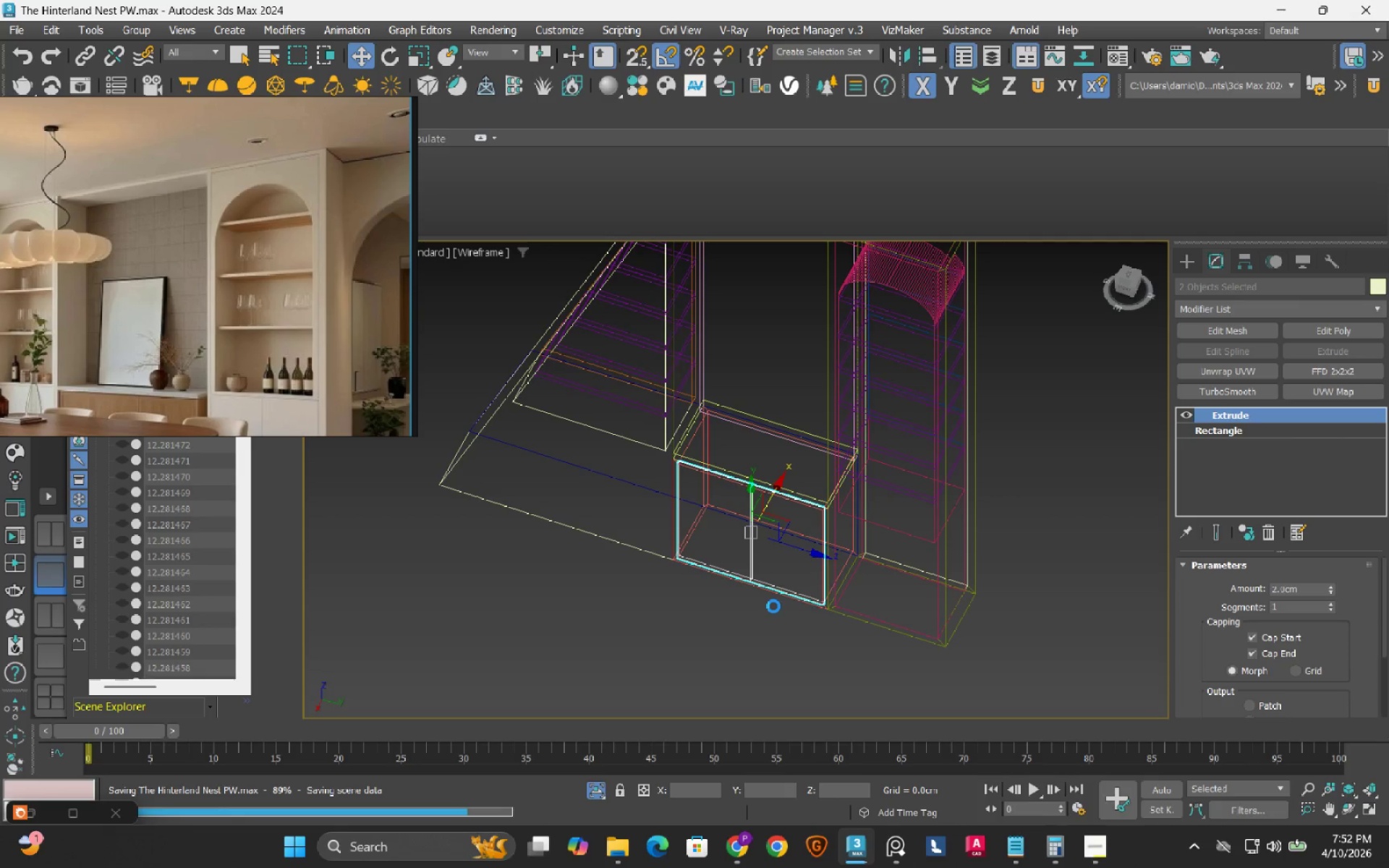 
wait(9.39)
 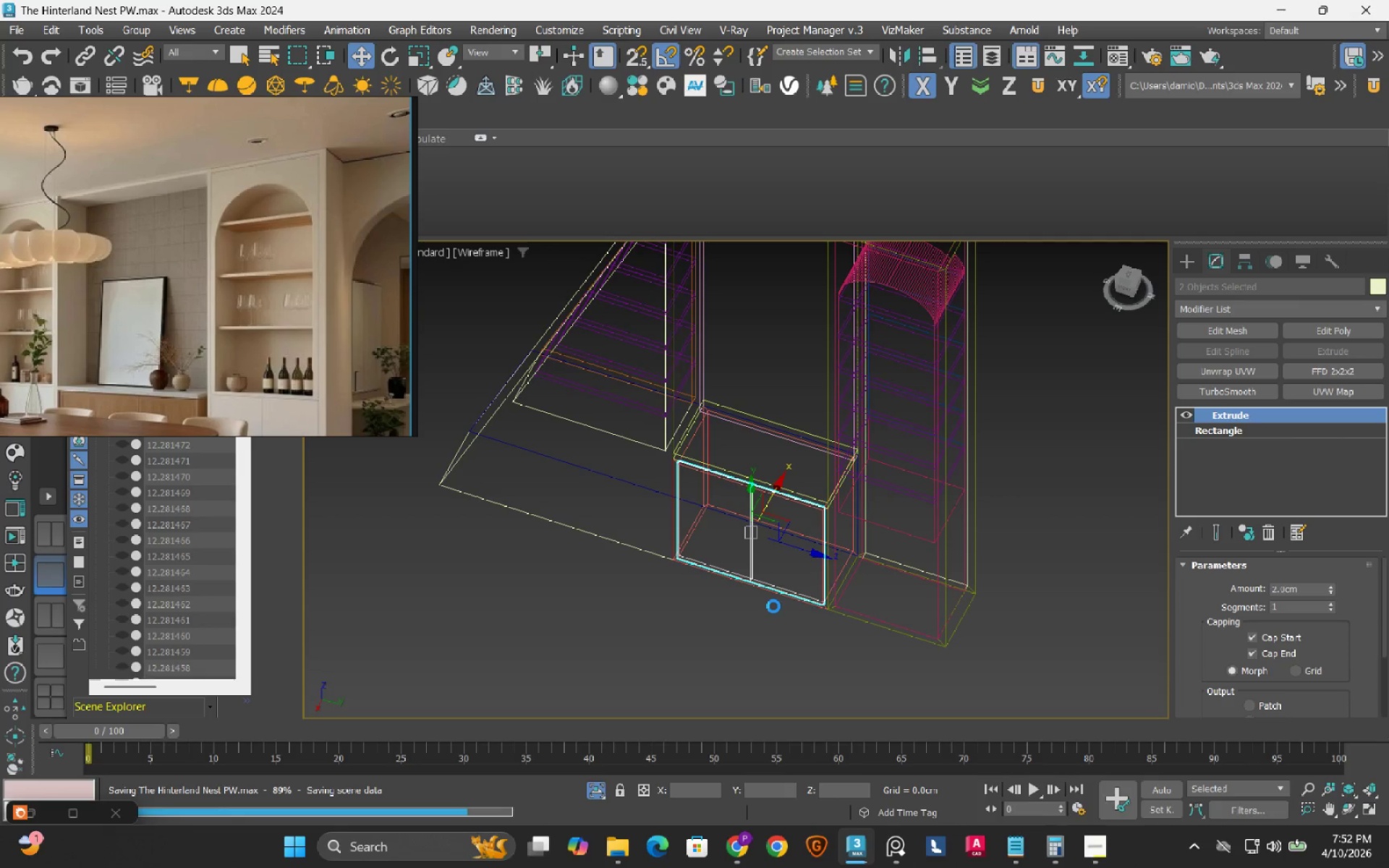 
scroll: coordinate [686, 564], scroll_direction: up, amount: 5.0
 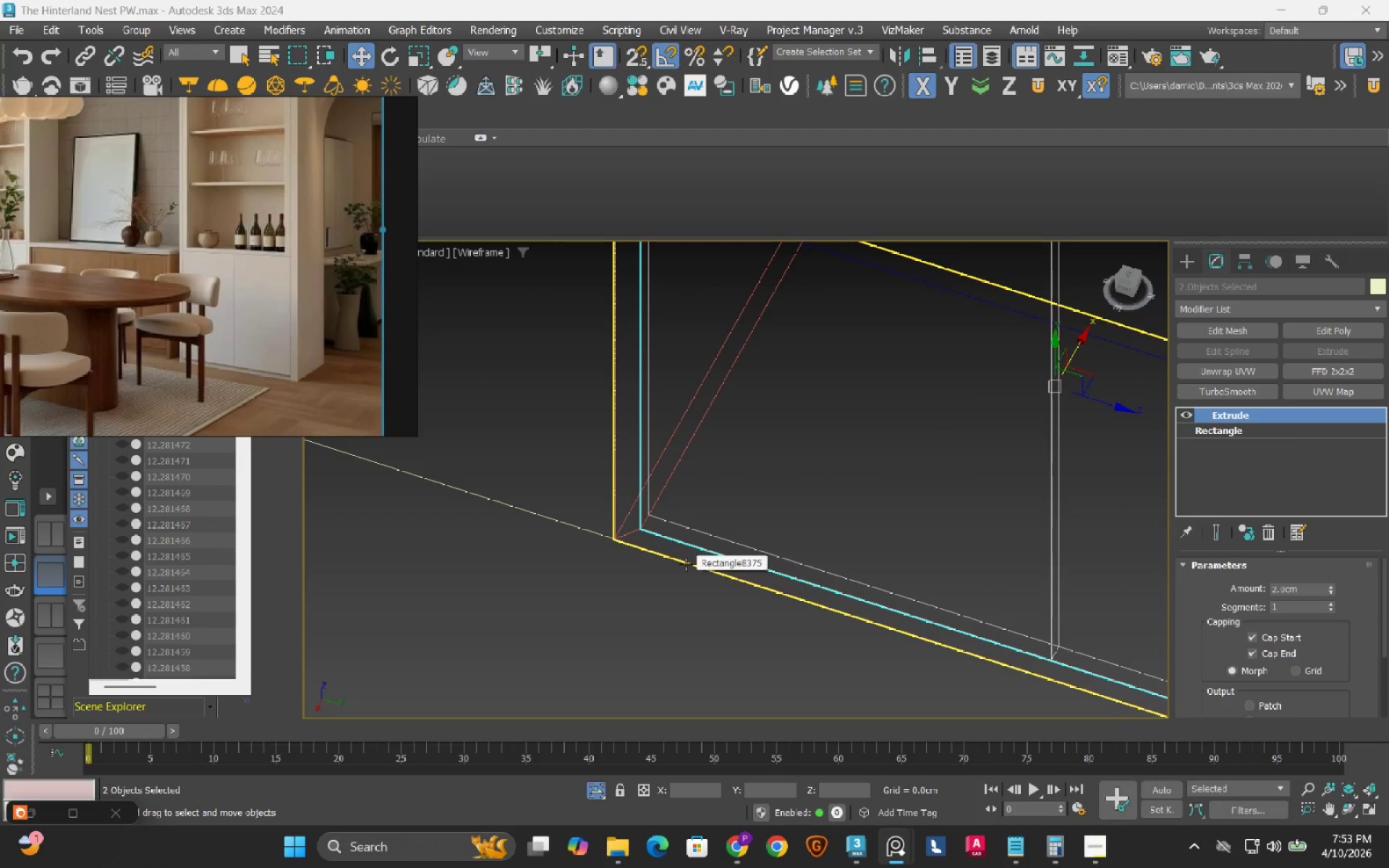 
scroll: coordinate [686, 564], scroll_direction: down, amount: 2.0
 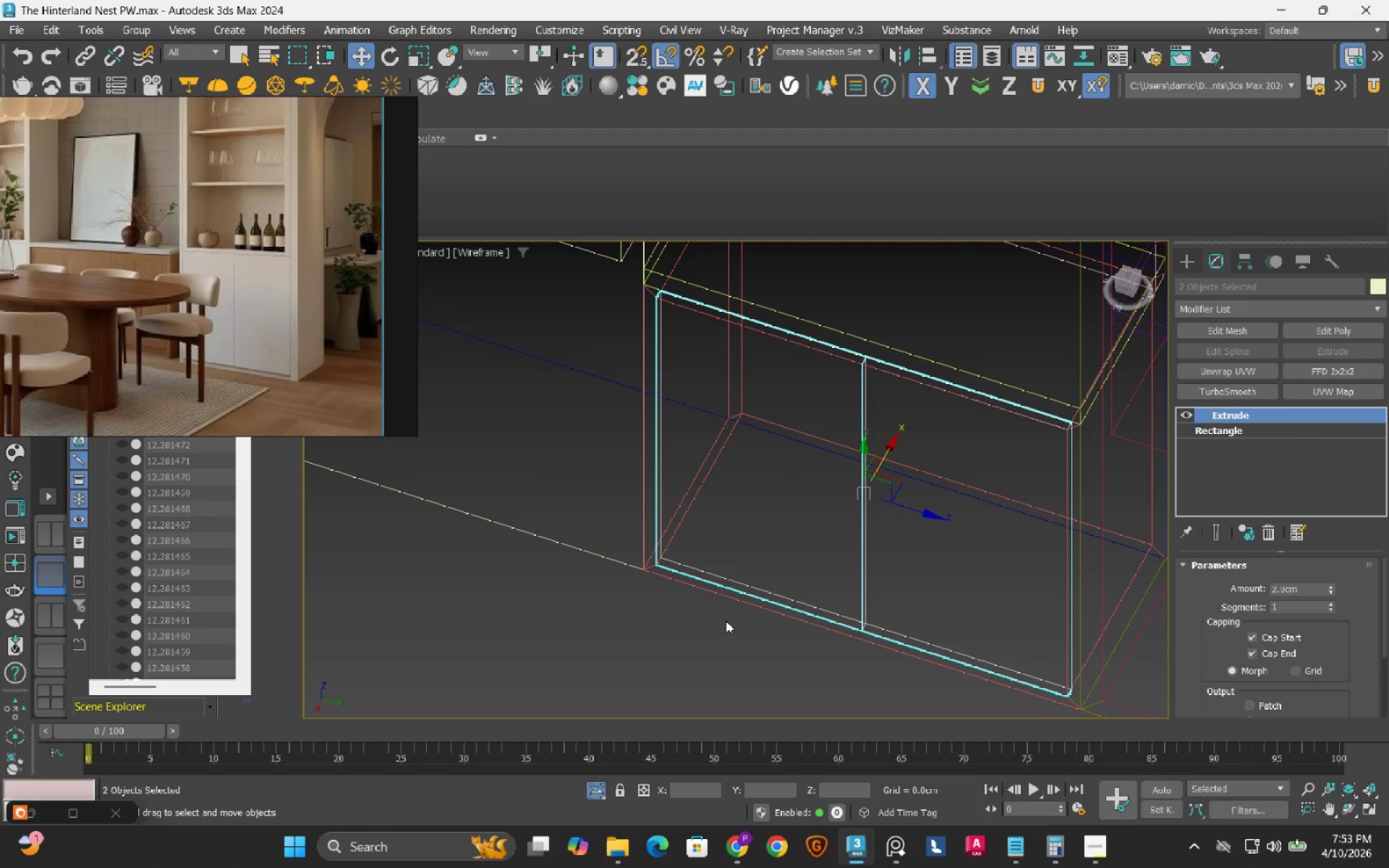 
key(F3)
 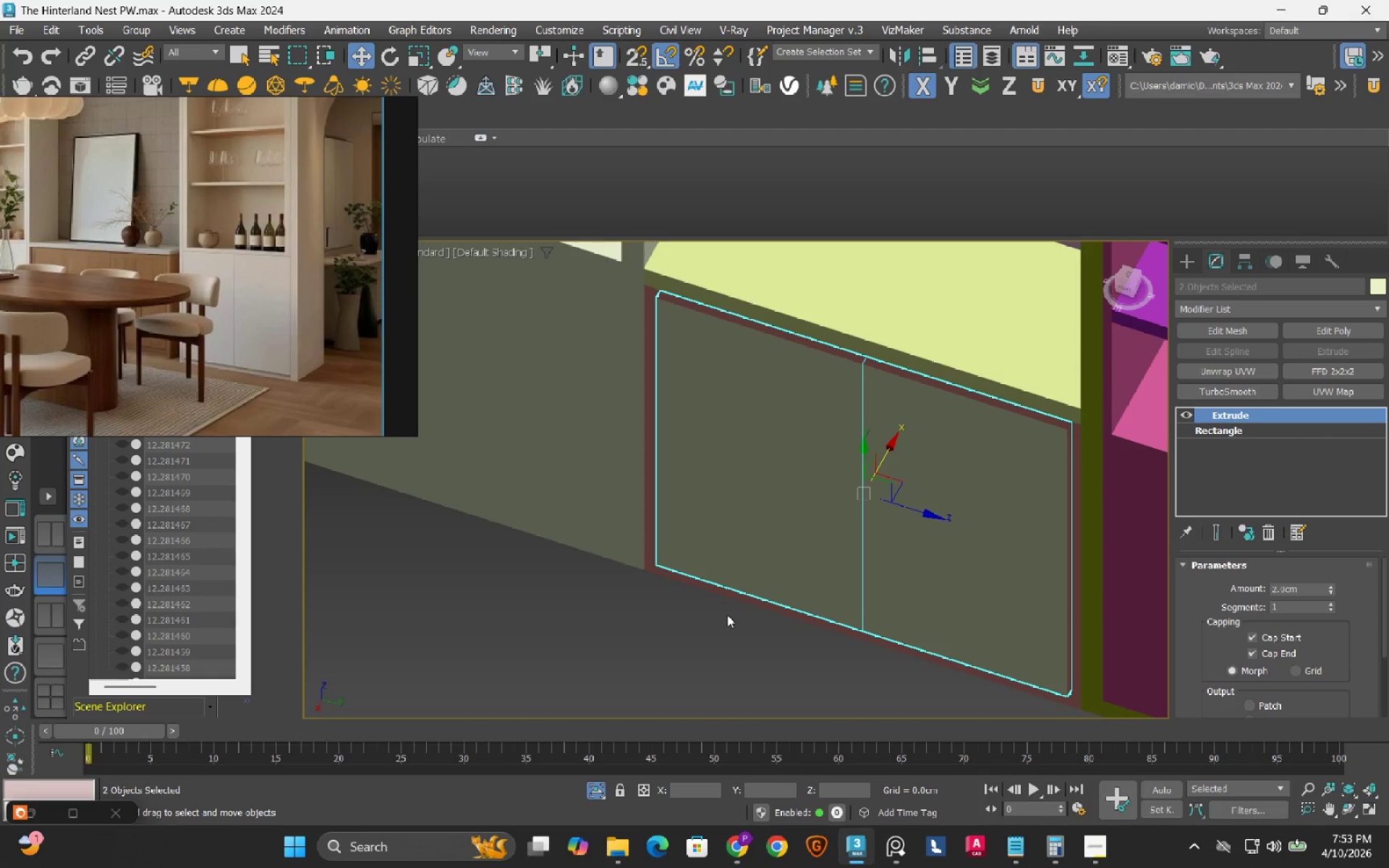 
hold_key(key=AltLeft, duration=1.22)
 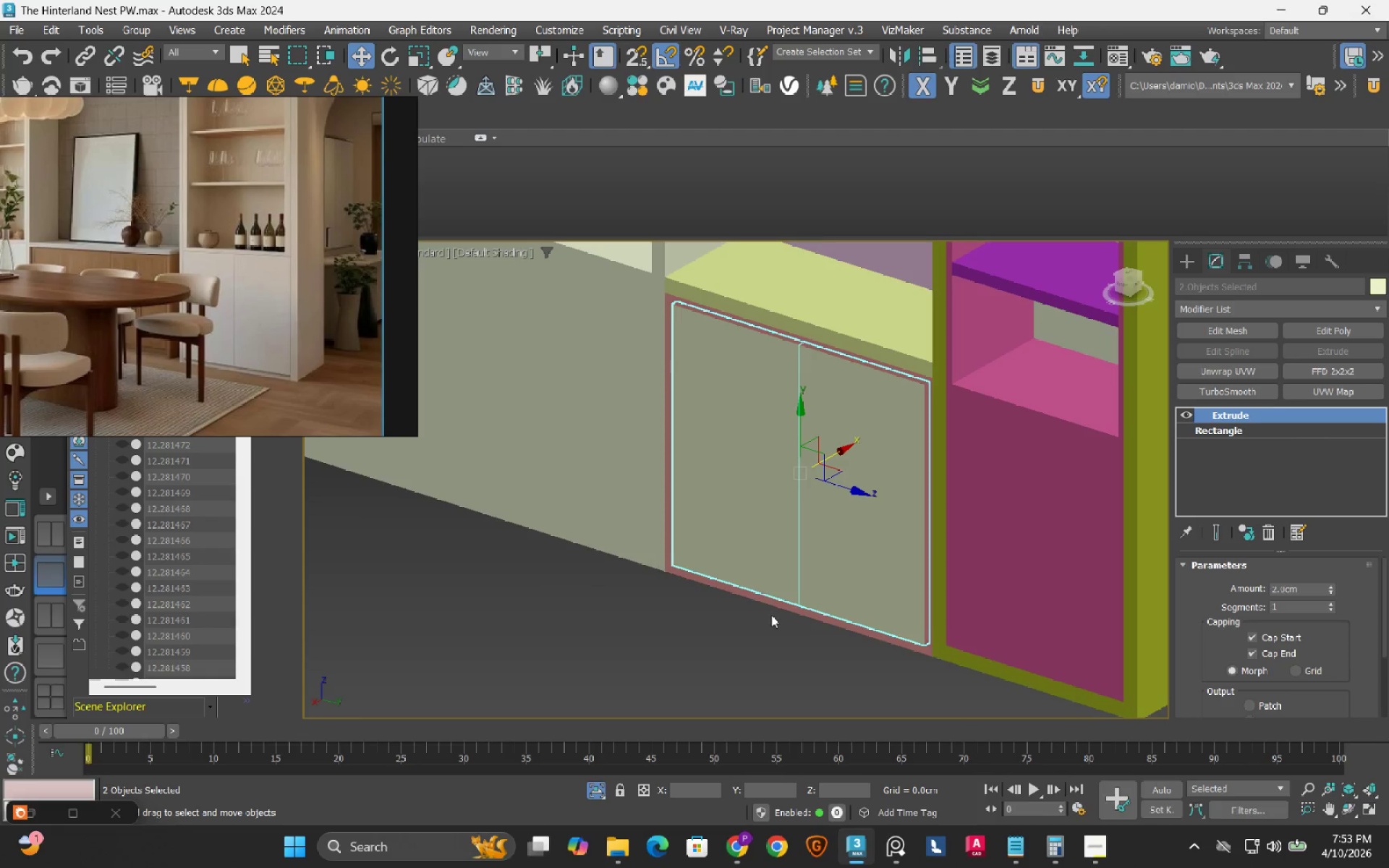 
scroll: coordinate [727, 615], scroll_direction: down, amount: 1.0
 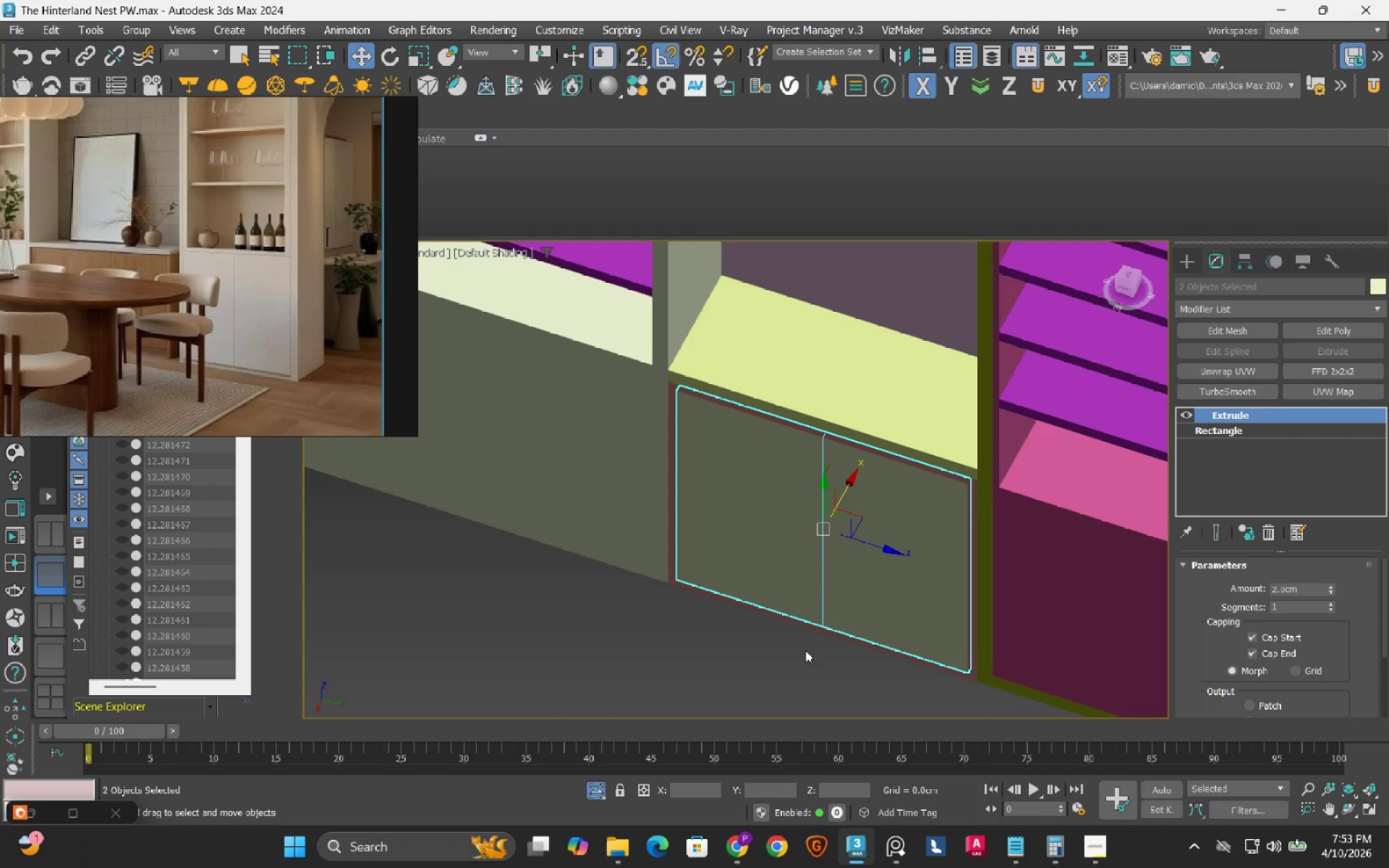 
left_click([779, 629])
 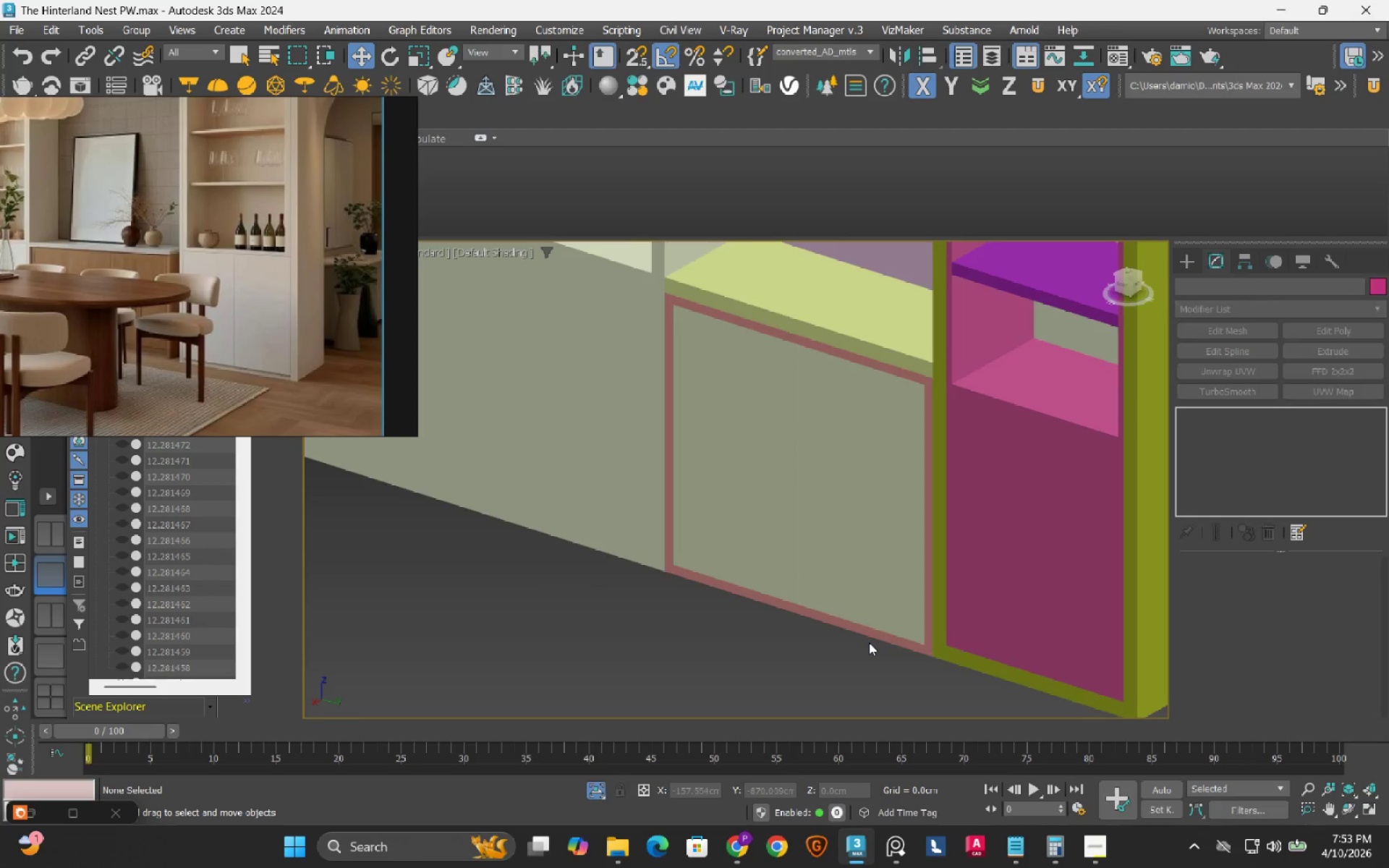 
scroll: coordinate [869, 642], scroll_direction: up, amount: 3.0
 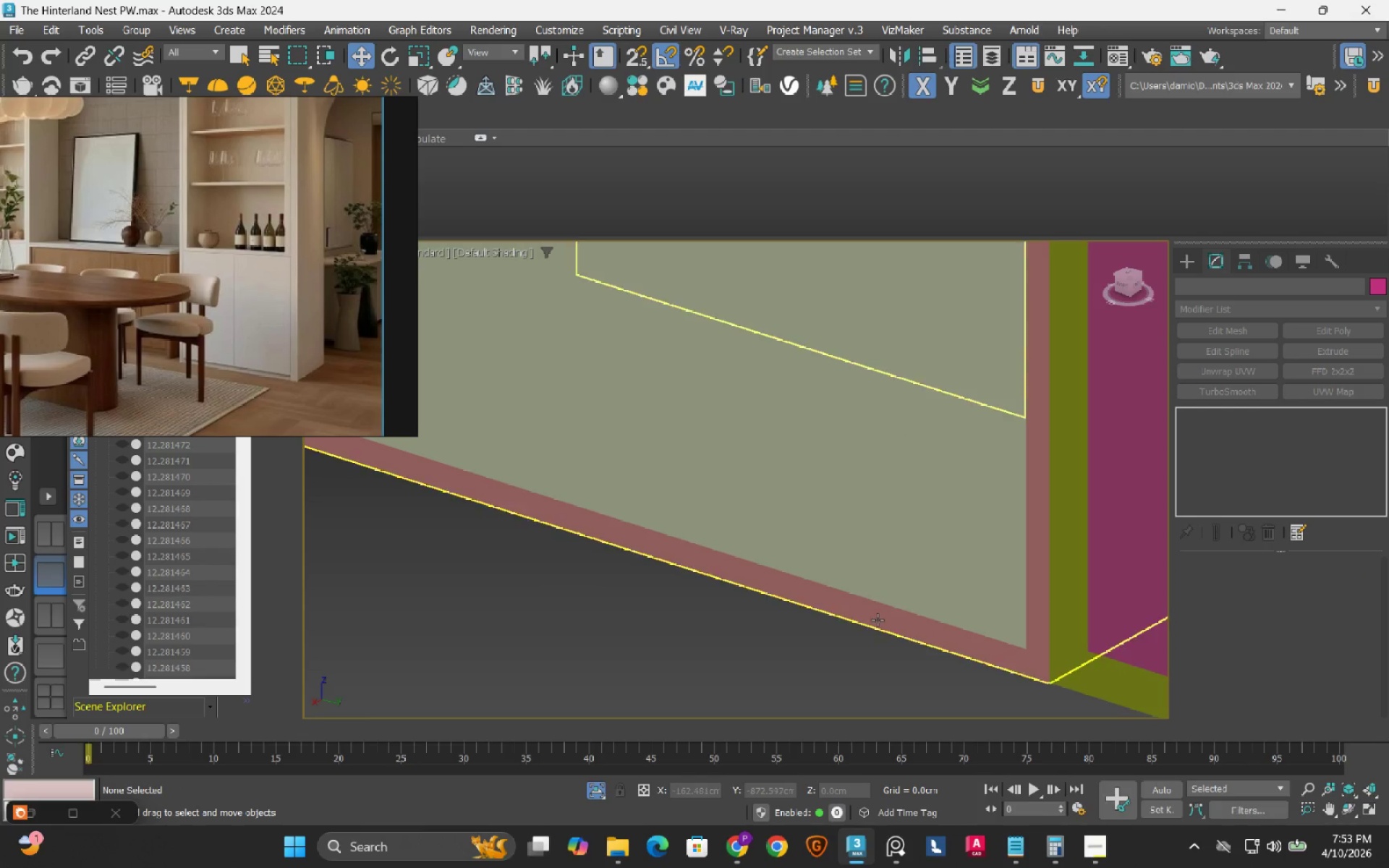 
left_click([878, 620])
 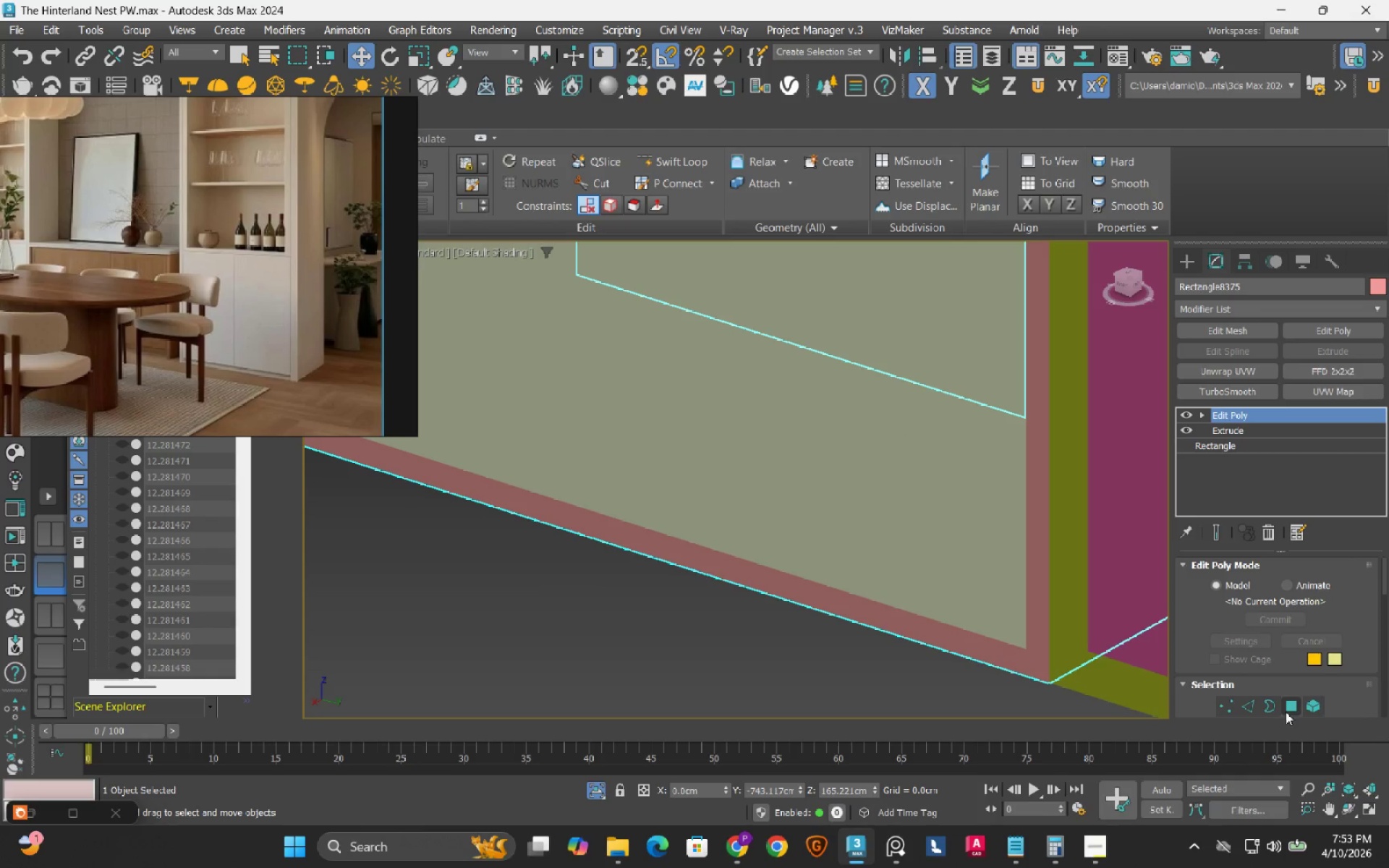 
left_click([1292, 704])
 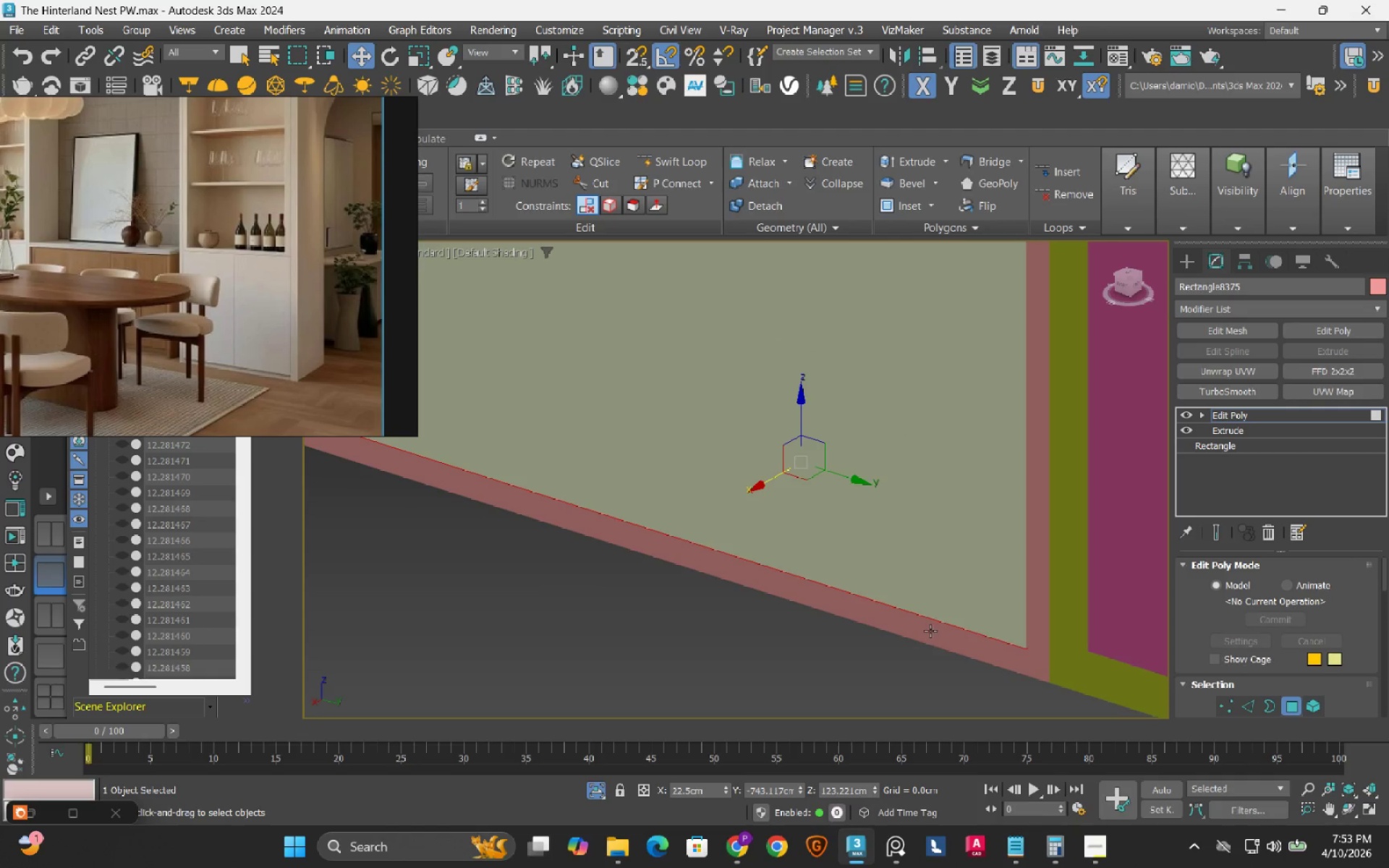 
left_click([930, 631])
 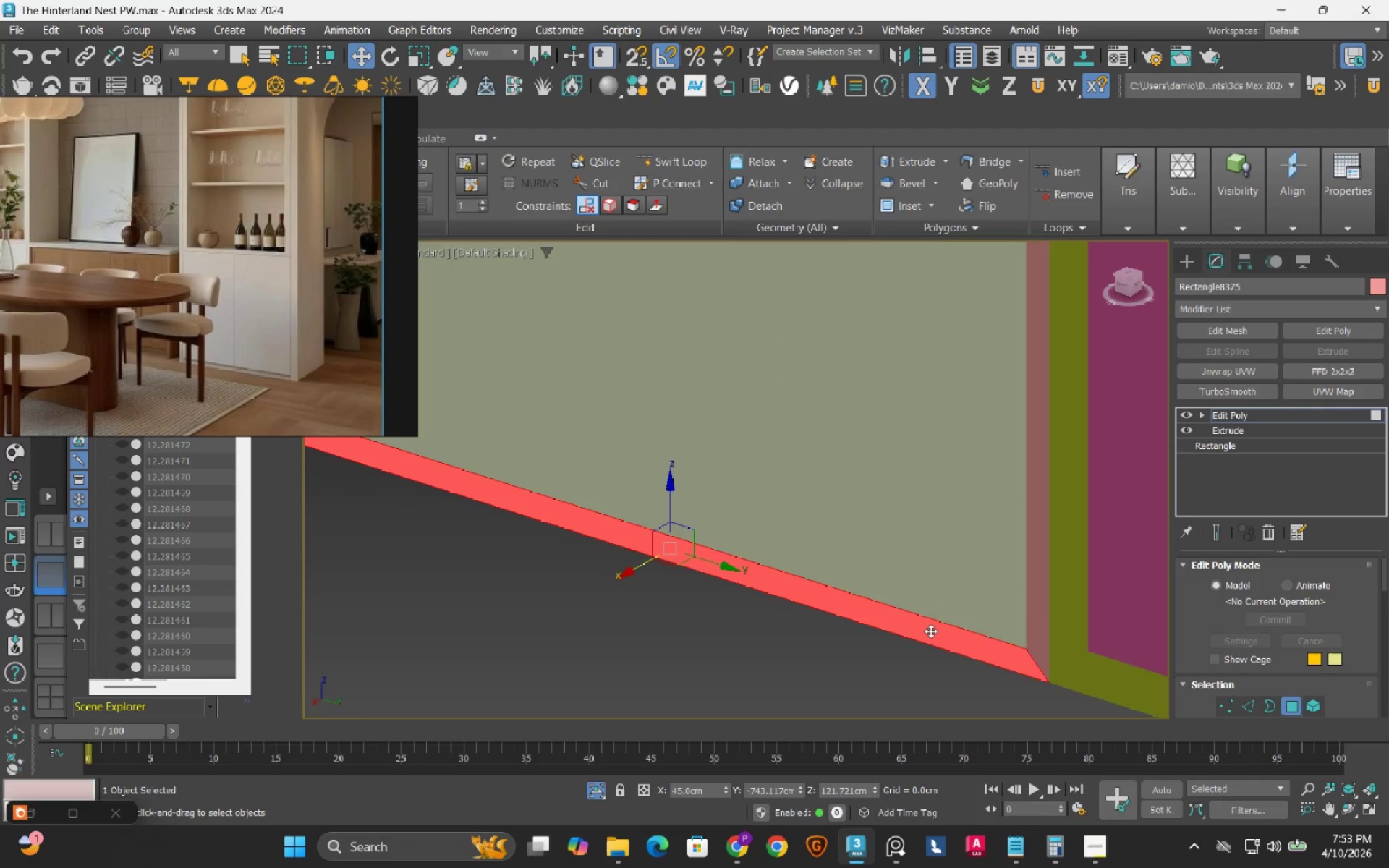 
scroll: coordinate [930, 631], scroll_direction: down, amount: 2.0
 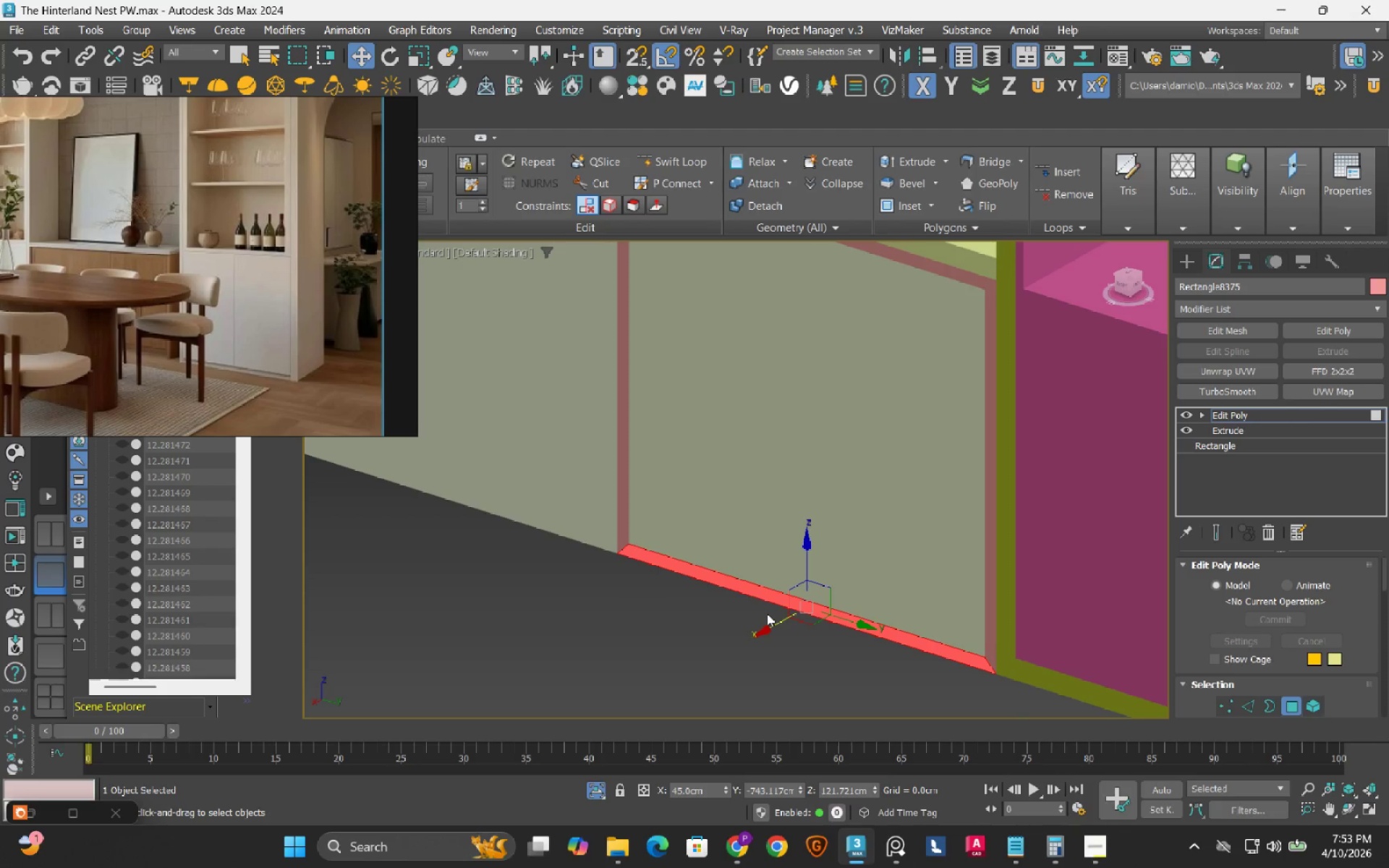 
scroll: coordinate [767, 613], scroll_direction: up, amount: 2.0
 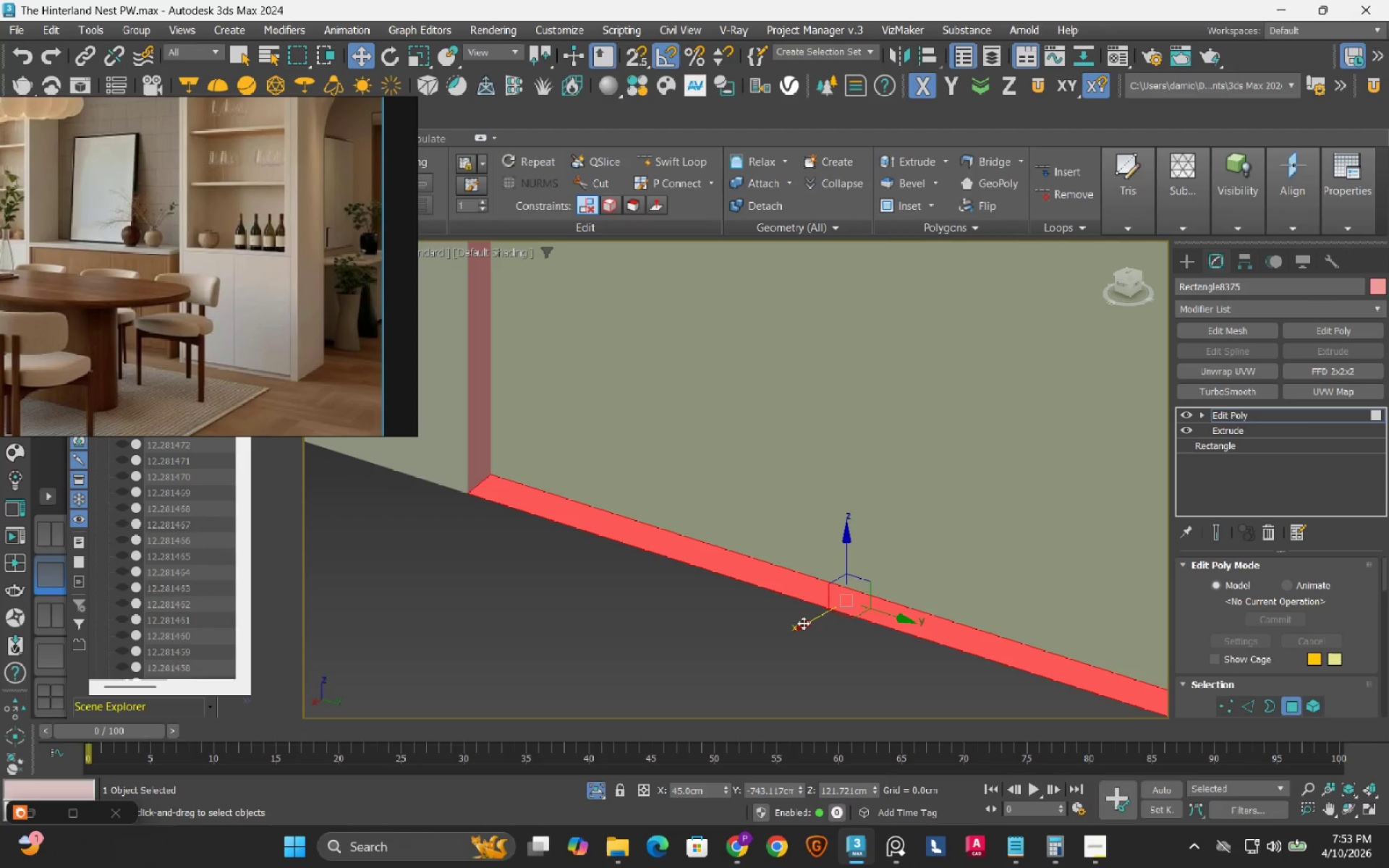 
hold_key(key=ShiftLeft, duration=1.5)
left_click_drag(start_coordinate=[803, 623], to_coordinate=[819, 615])
 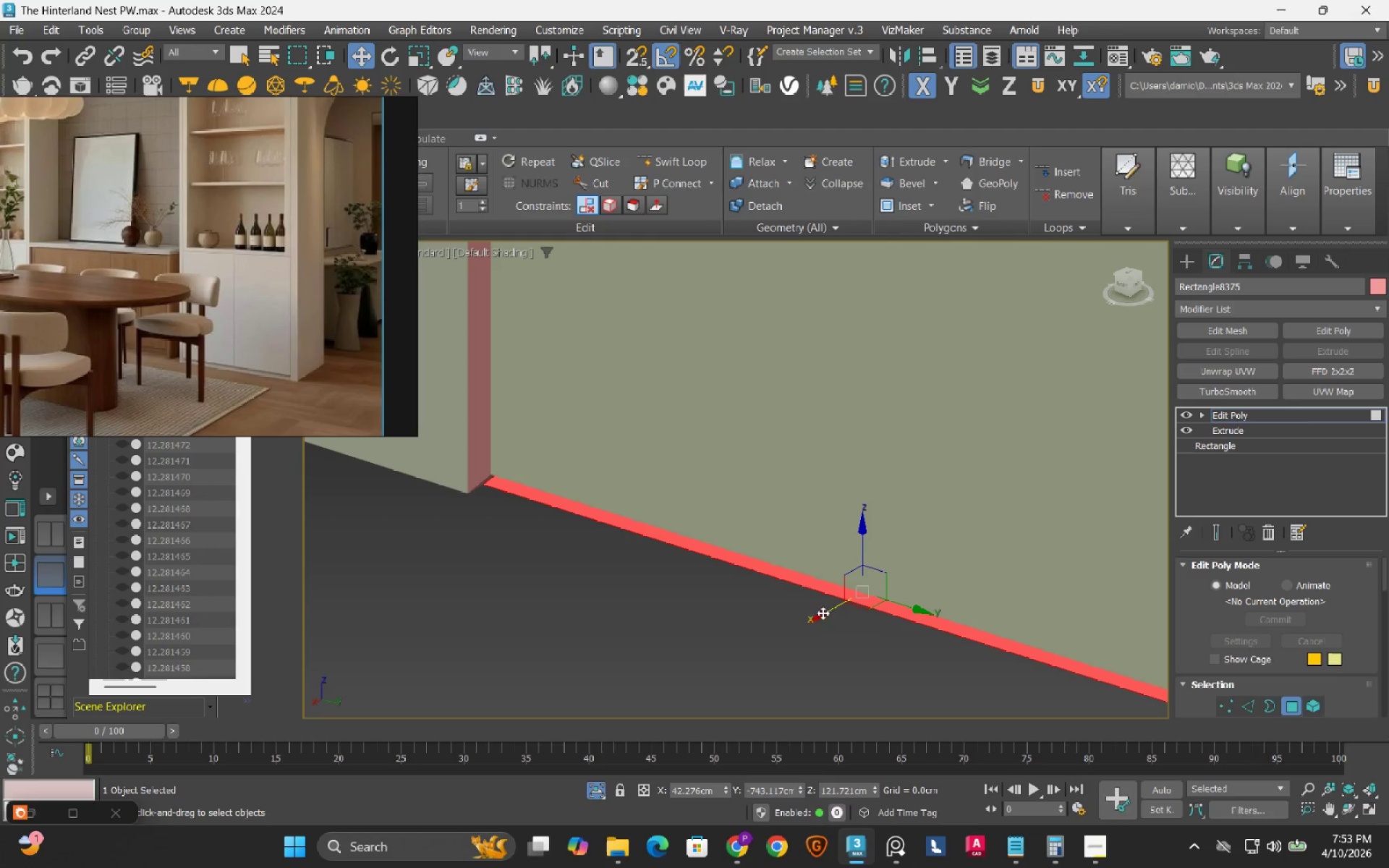 
hold_key(key=ShiftLeft, duration=1.52)
 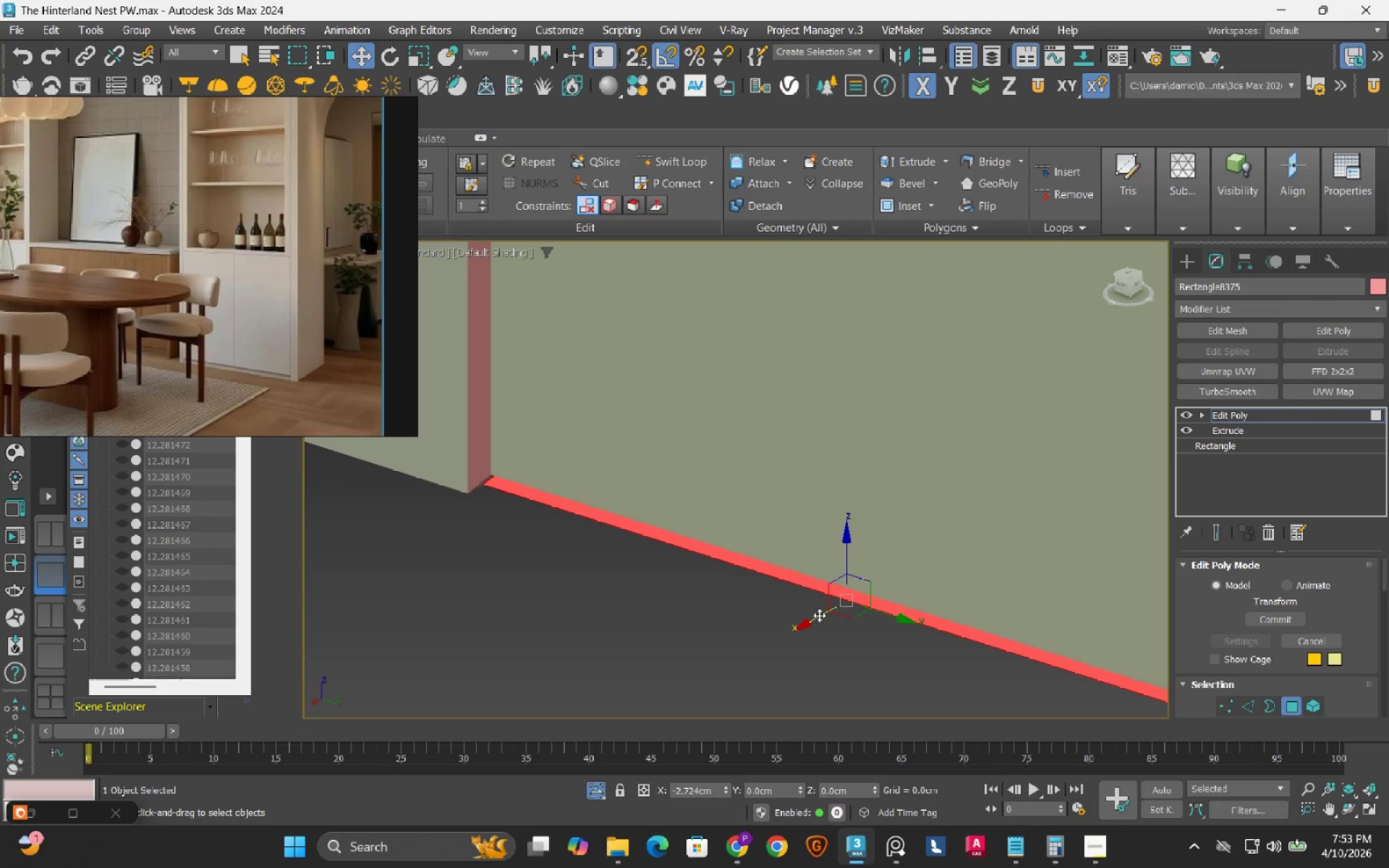 
hold_key(key=ShiftLeft, duration=1.5)
 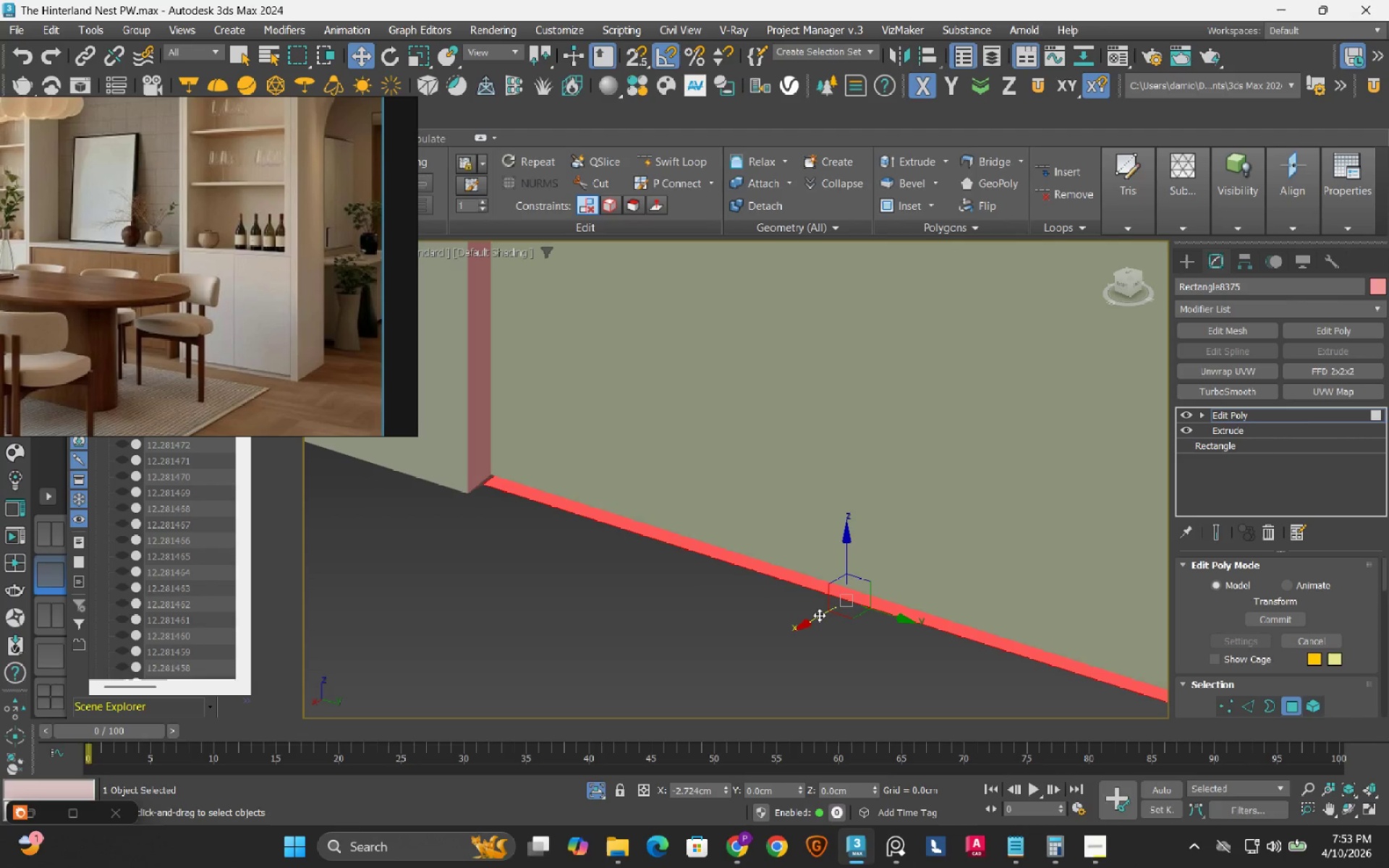 
hold_key(key=ShiftLeft, duration=1.5)
 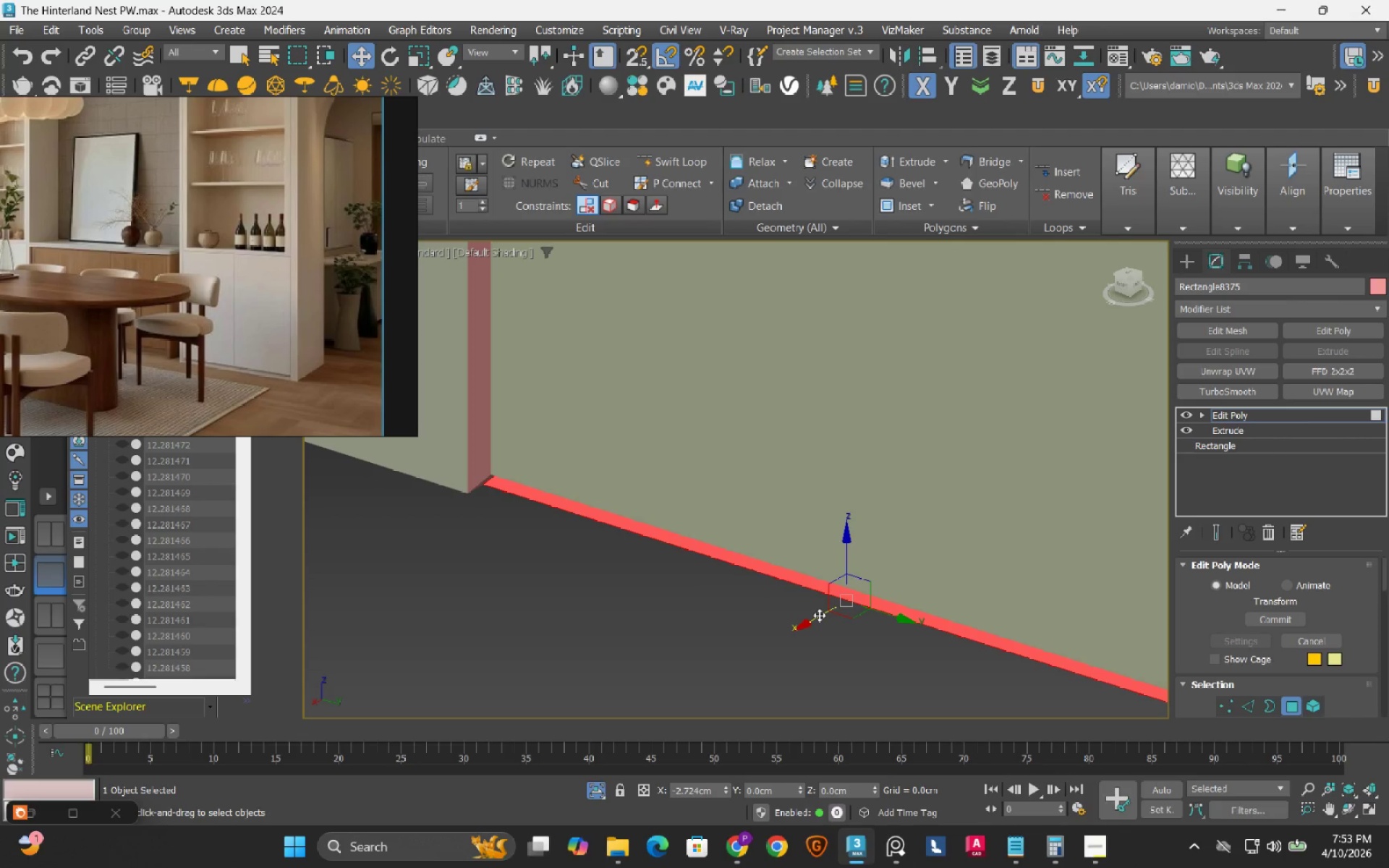 
hold_key(key=ShiftLeft, duration=1.52)
 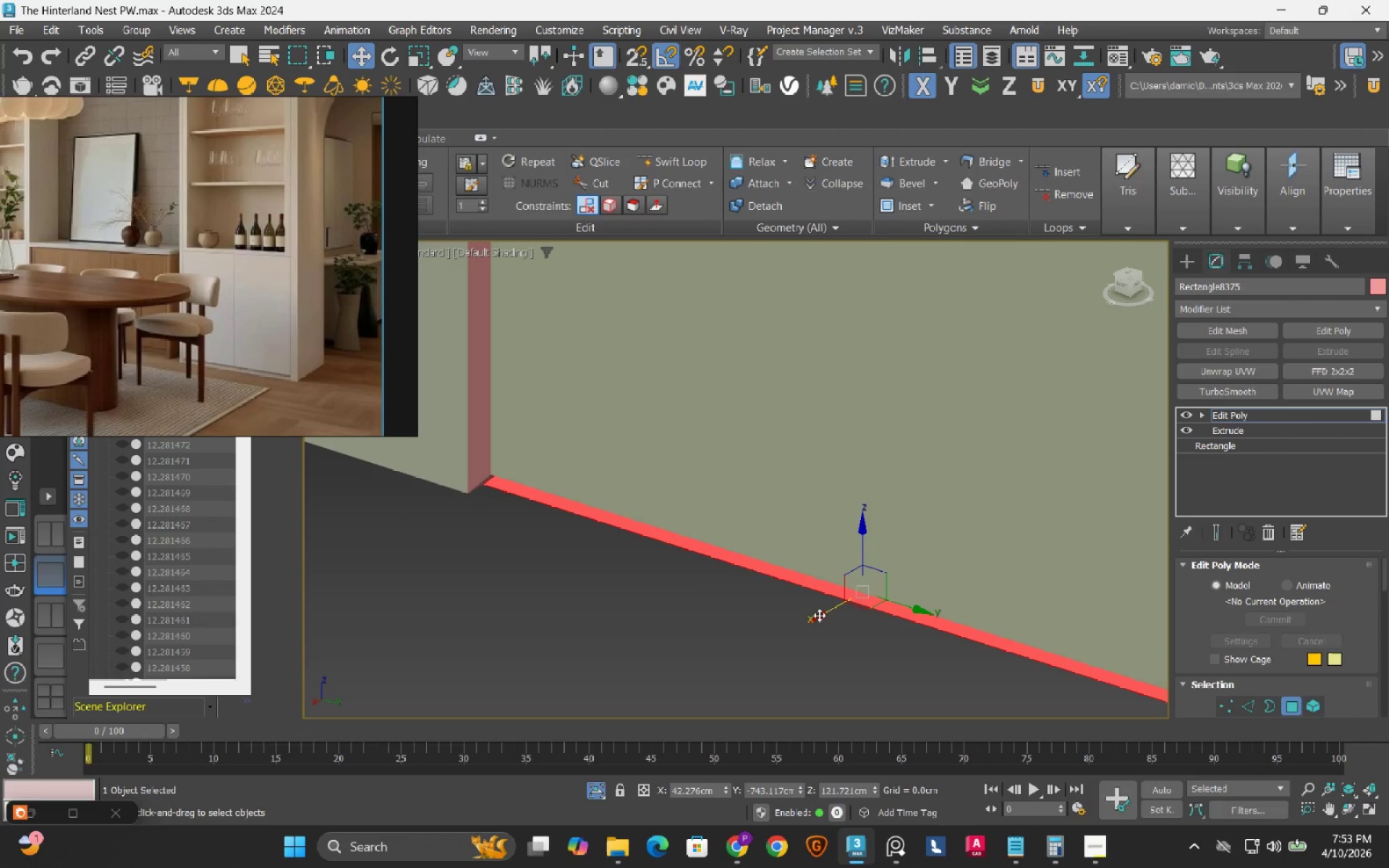 
hold_key(key=ShiftLeft, duration=0.41)
 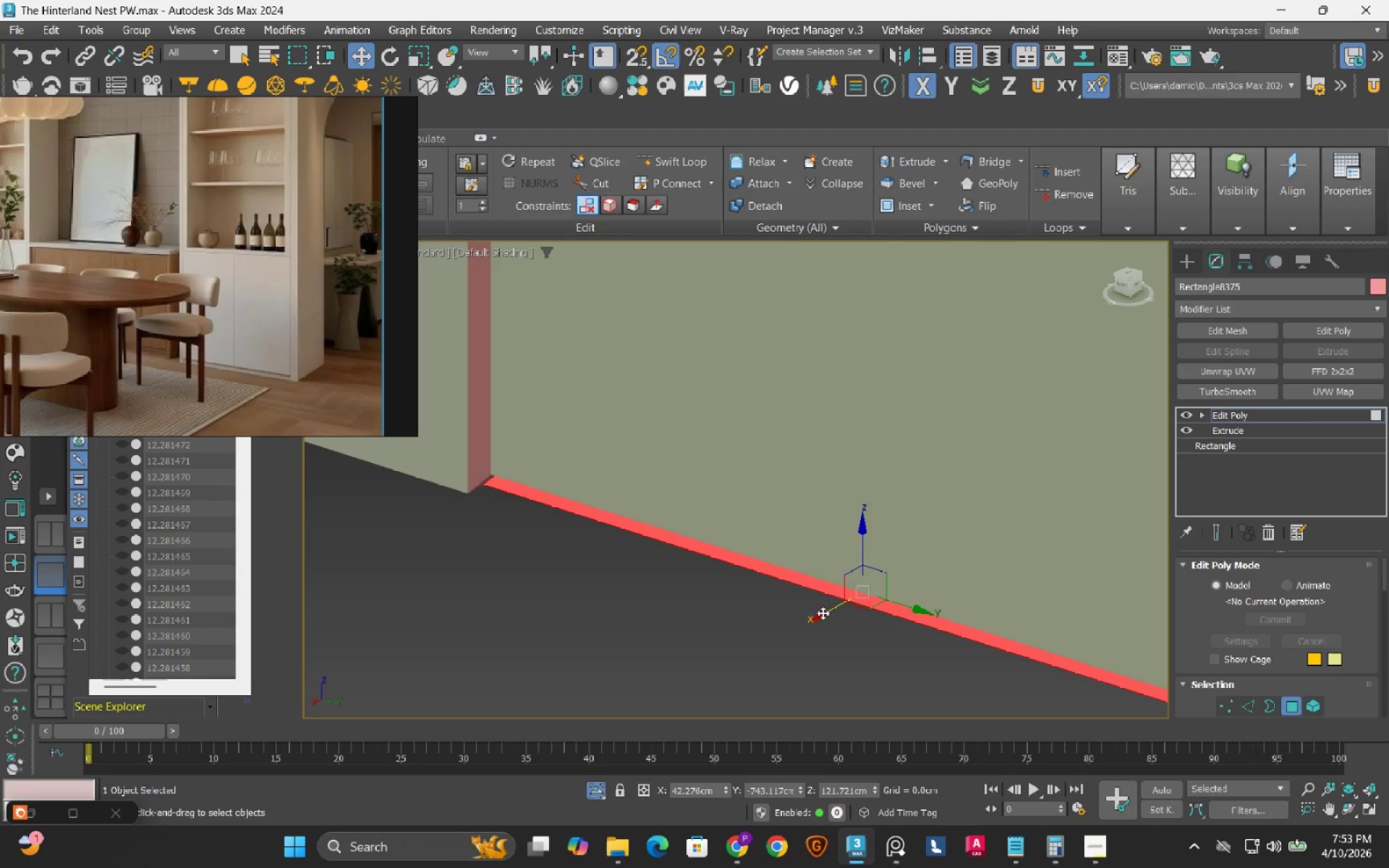 
scroll: coordinate [797, 592], scroll_direction: down, amount: 3.0
 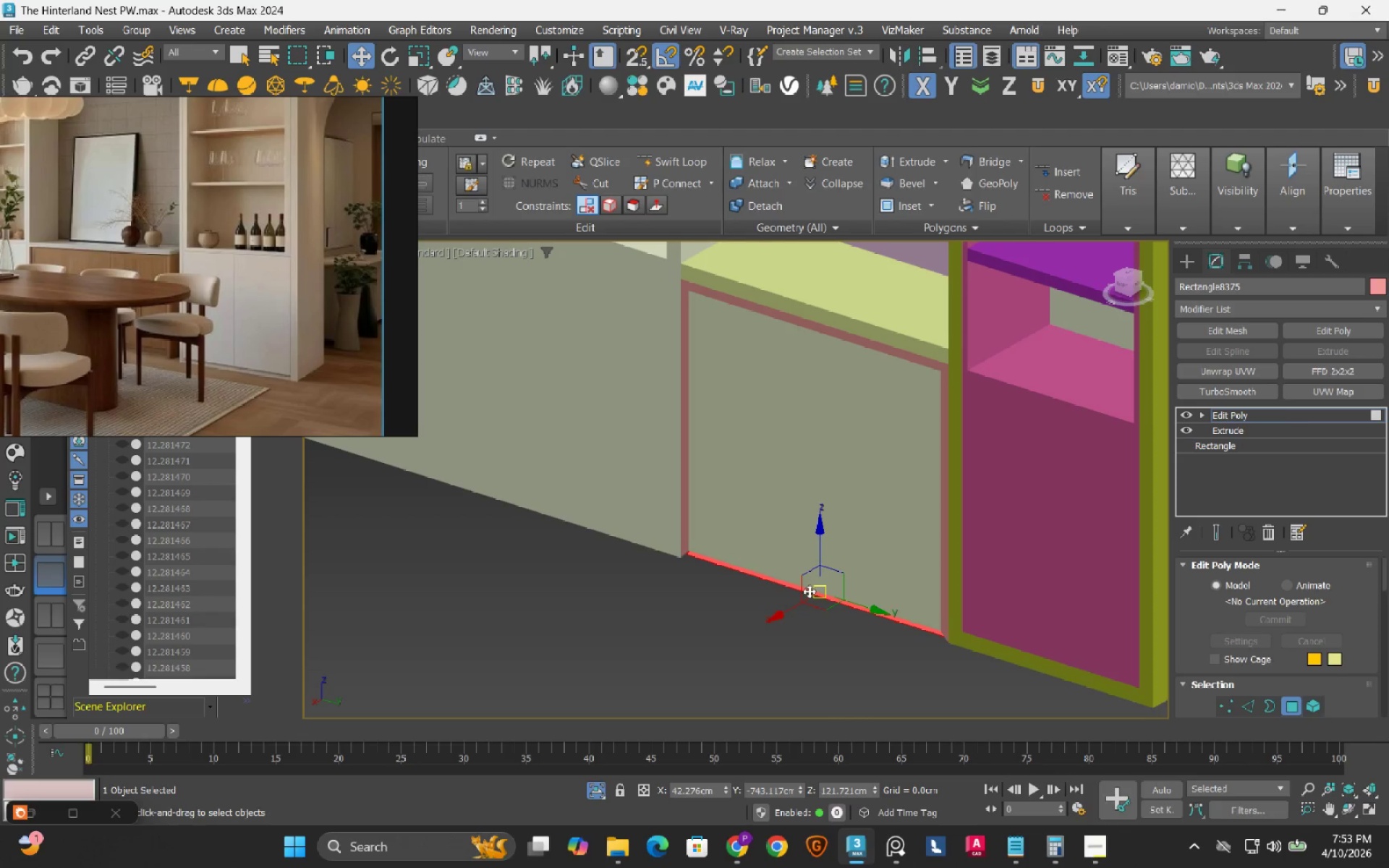 
key(Control+ControlLeft)
 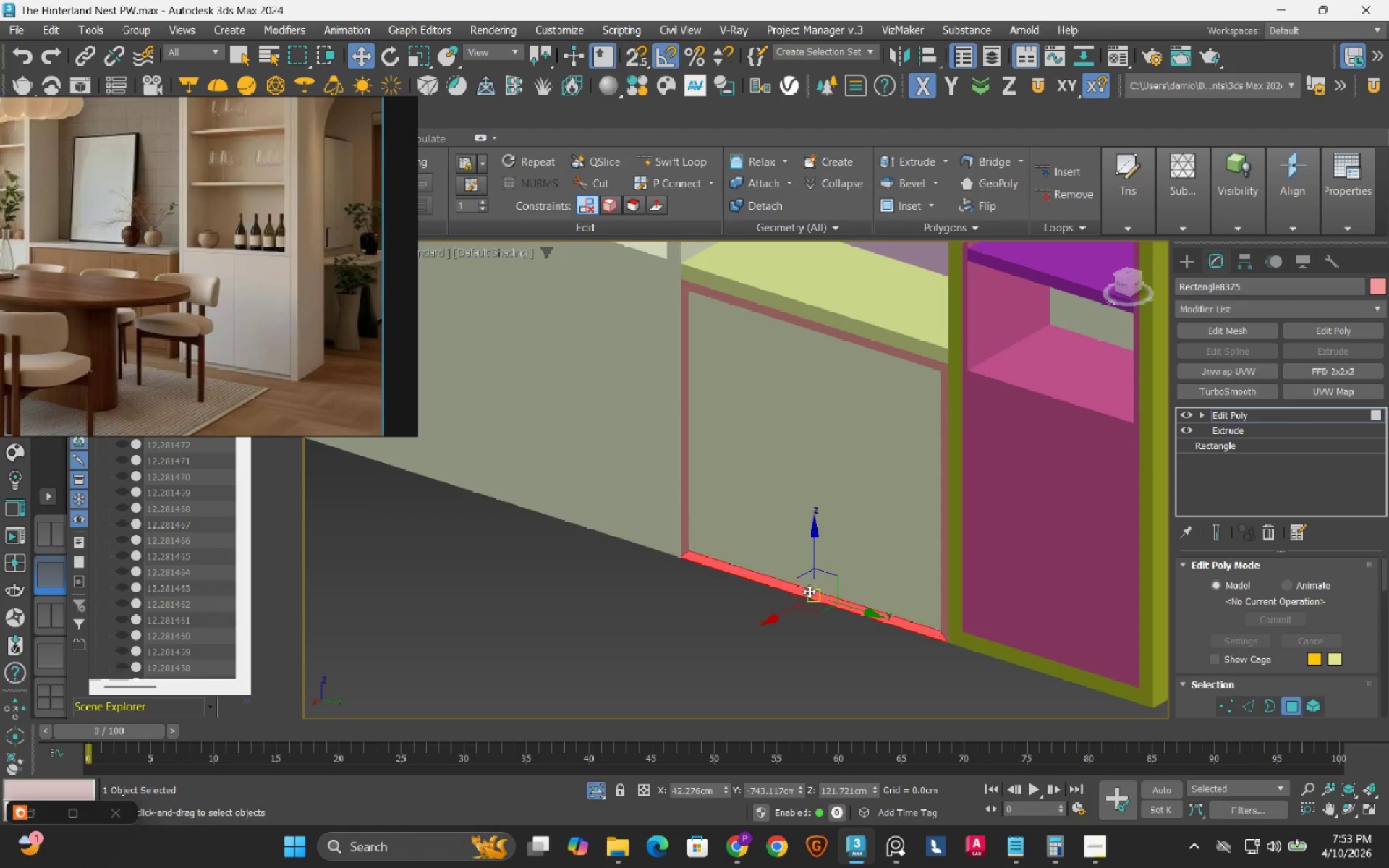 
key(Control+Z)
 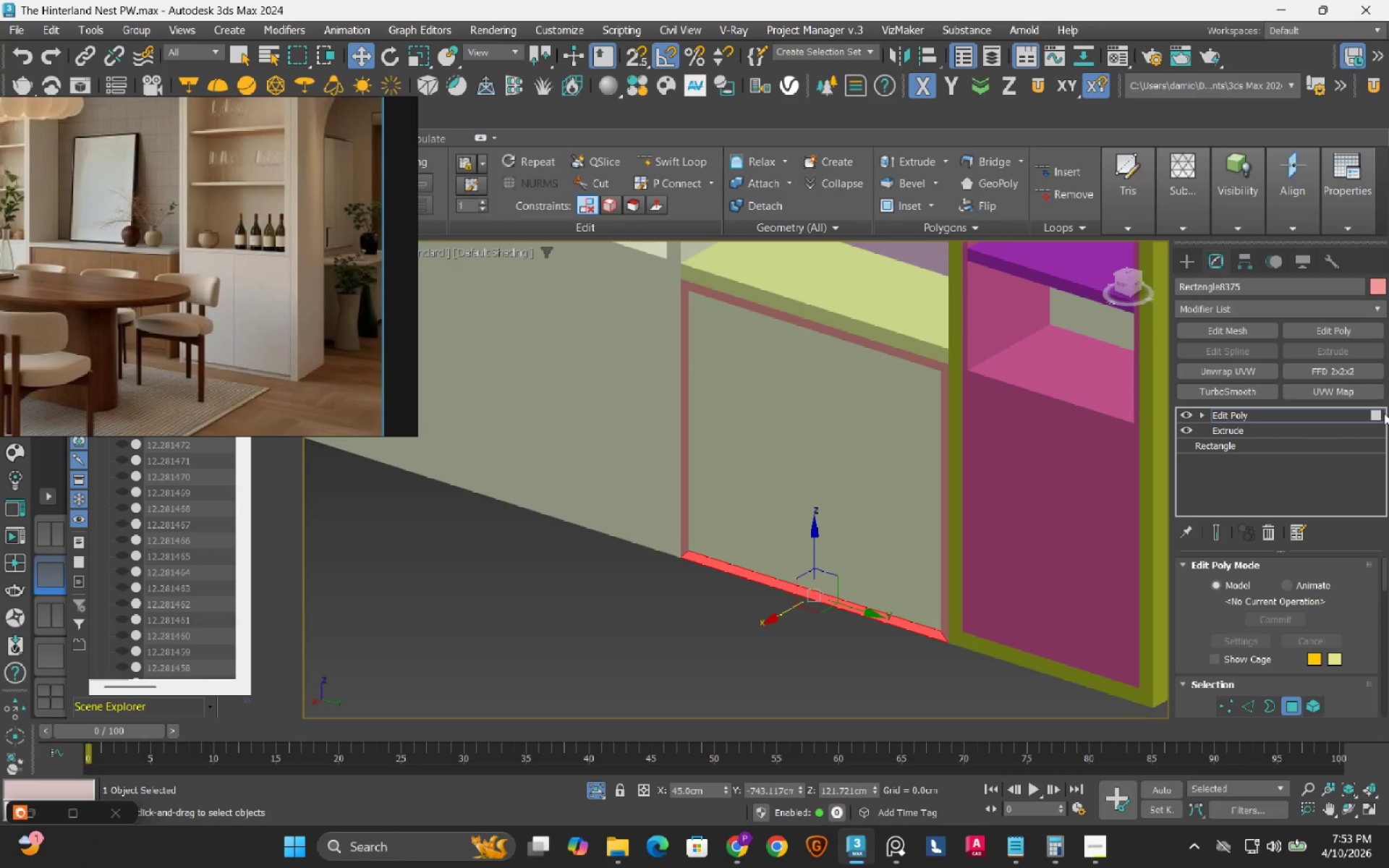 
left_click([1376, 420])
 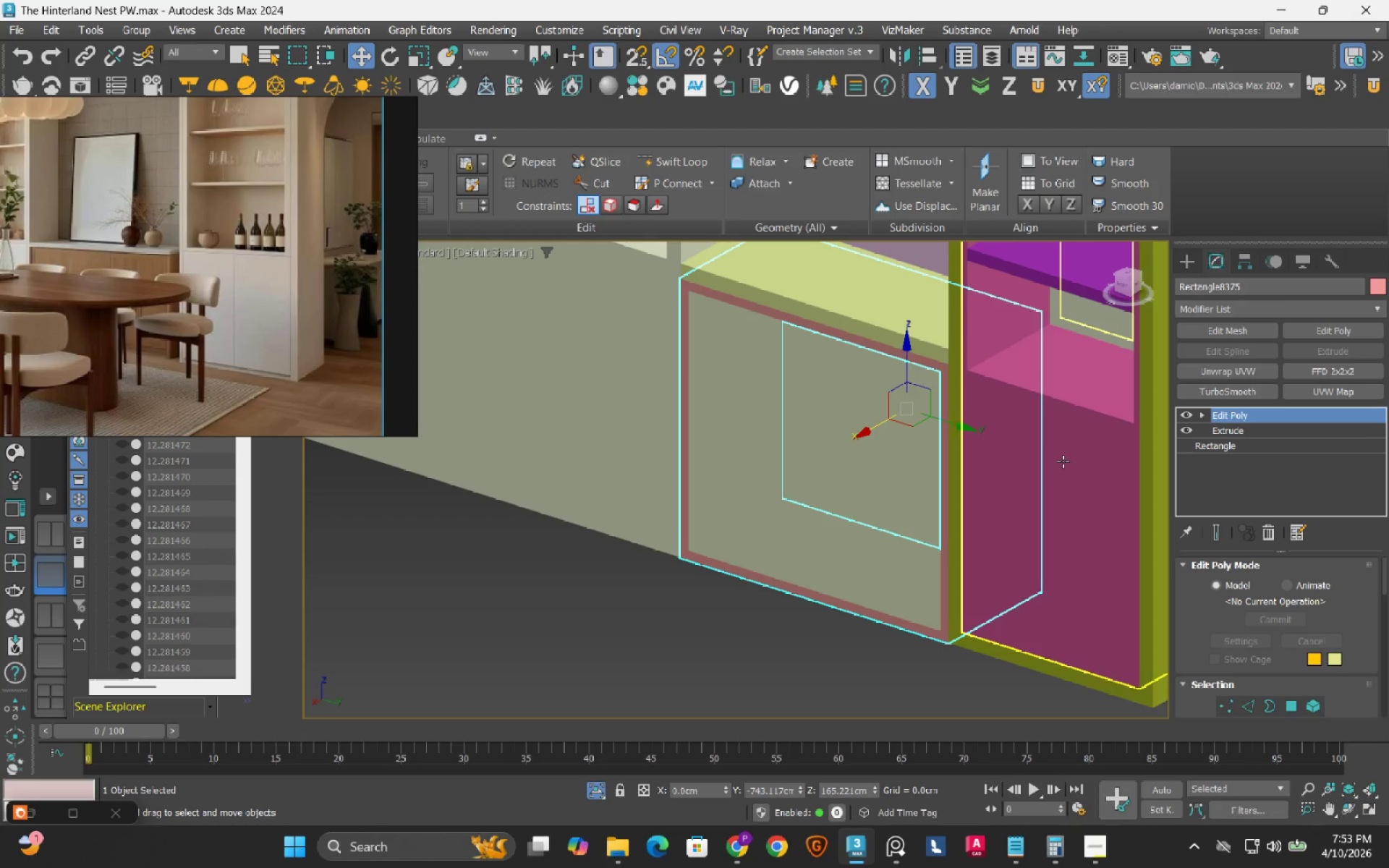 
left_click([1063, 461])
 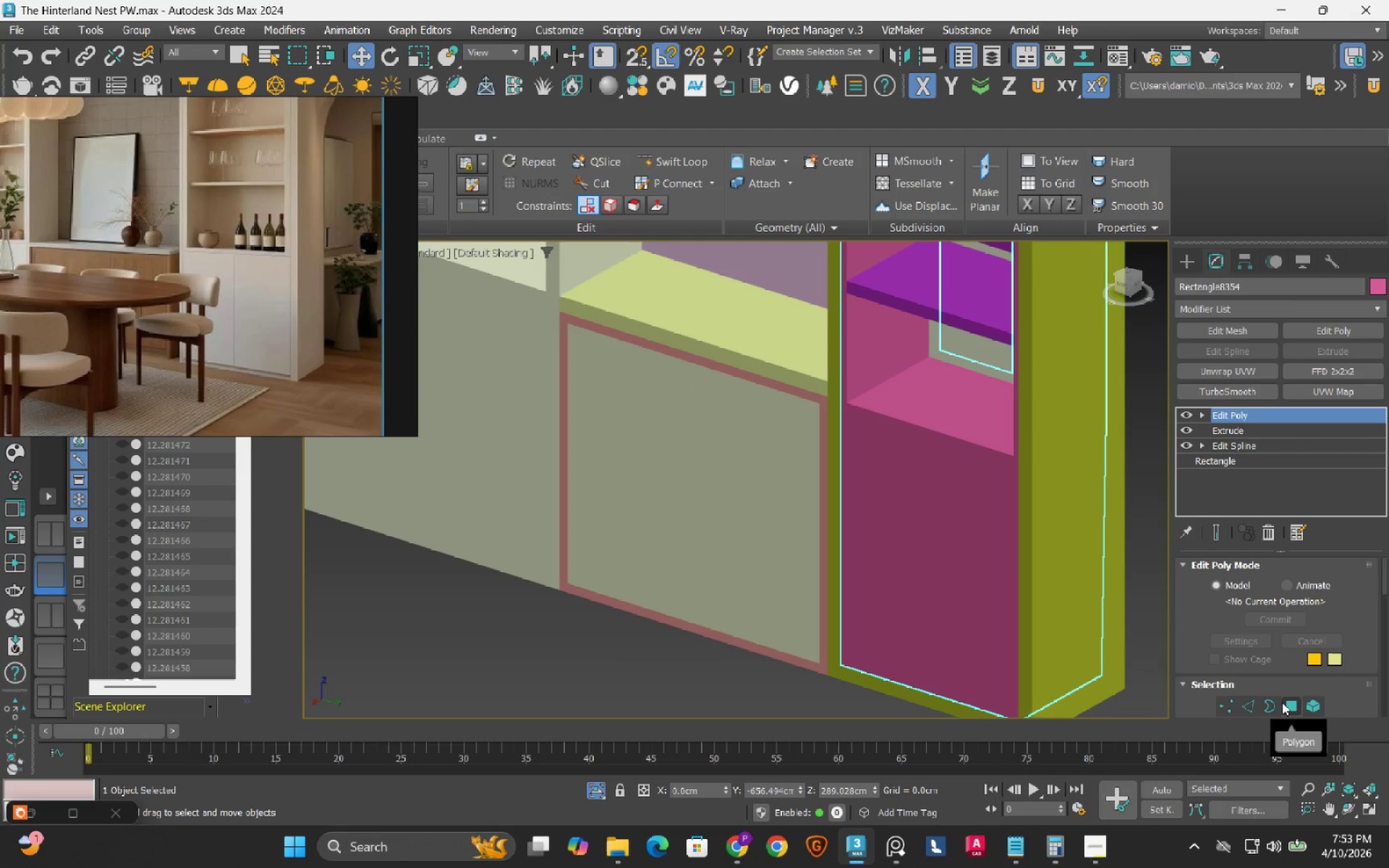 
left_click([891, 565])
 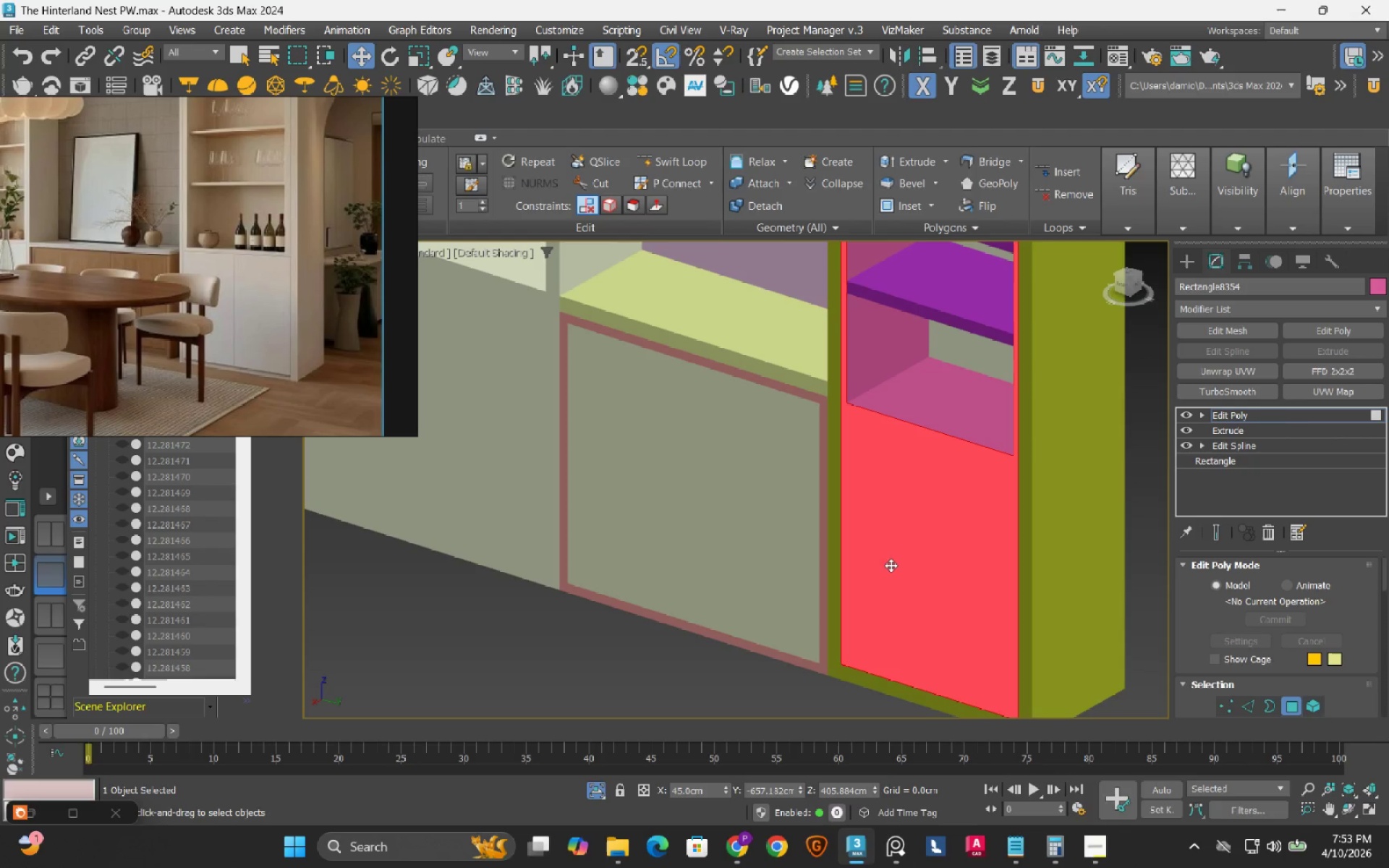 
wait(10.42)
 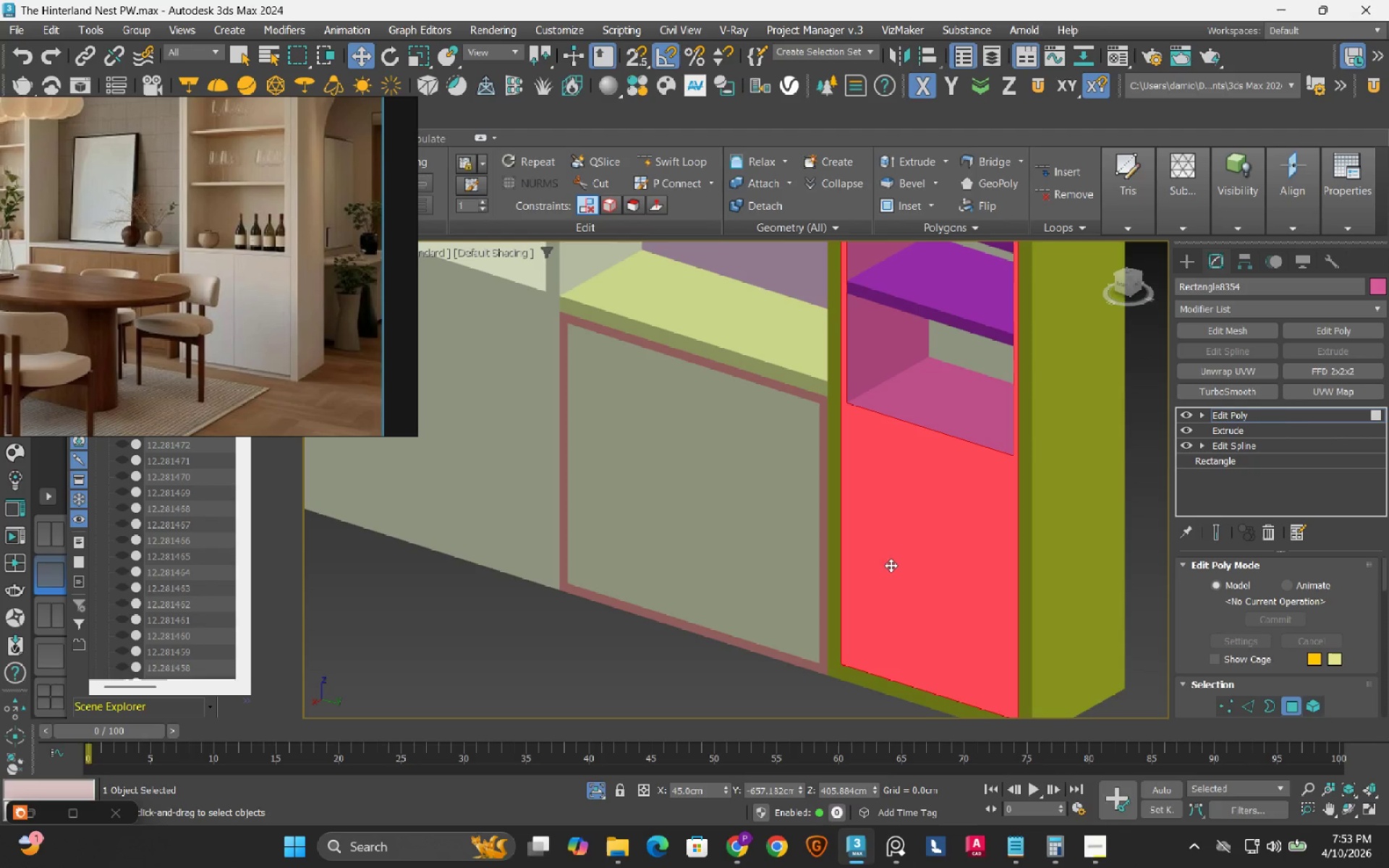 
left_click([1124, 288])
 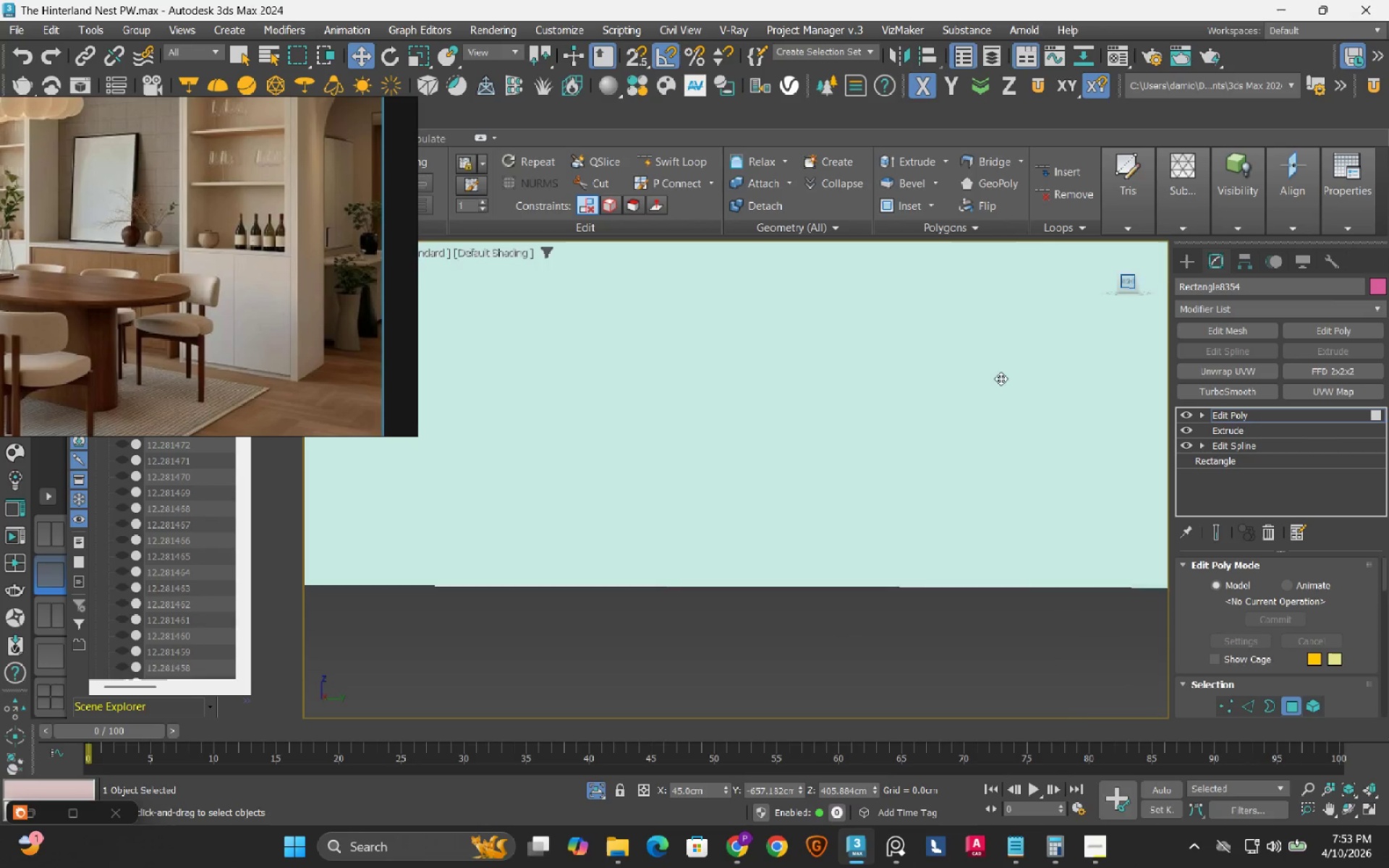 
scroll: coordinate [997, 385], scroll_direction: down, amount: 3.0
 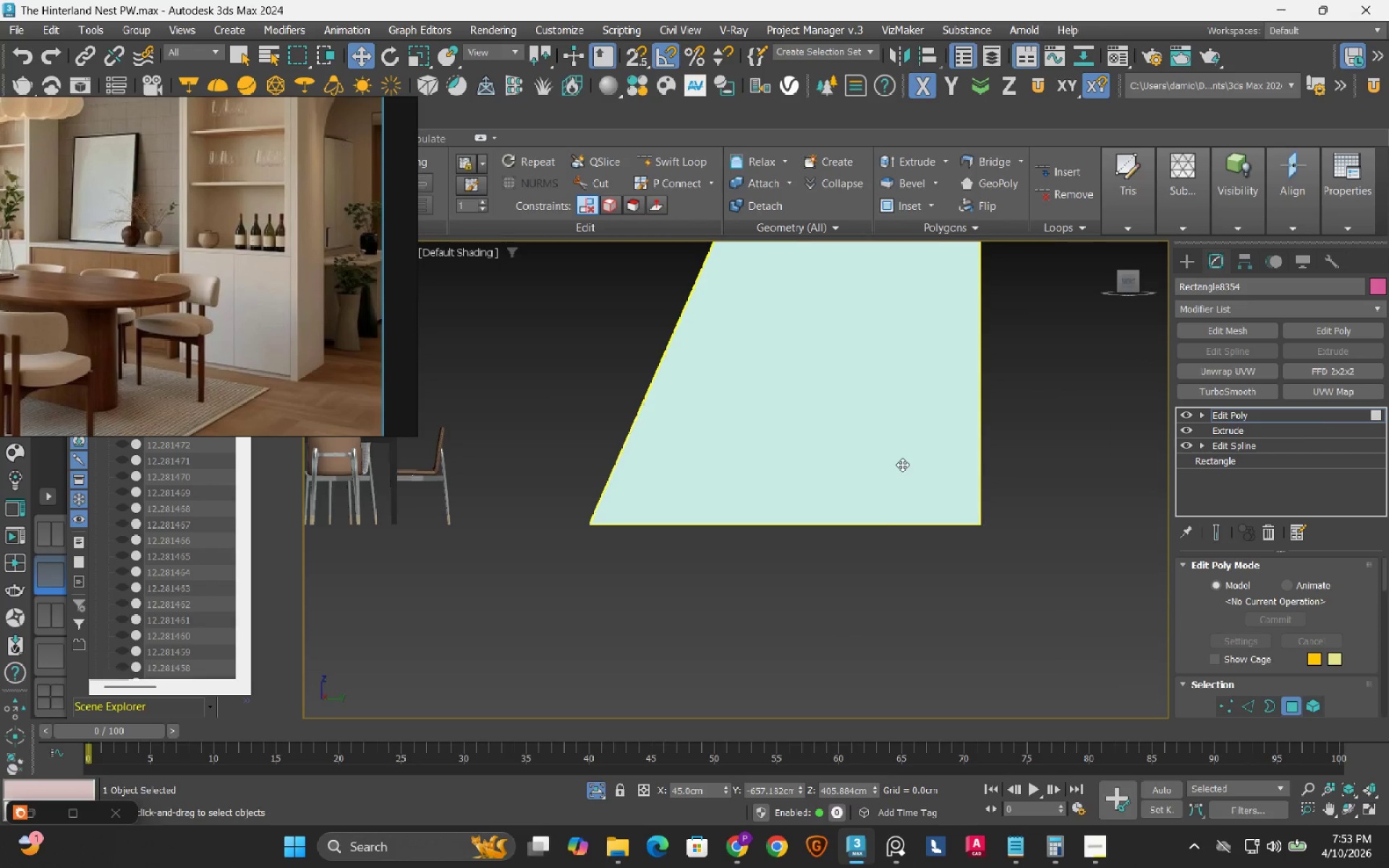 
key(F3)
 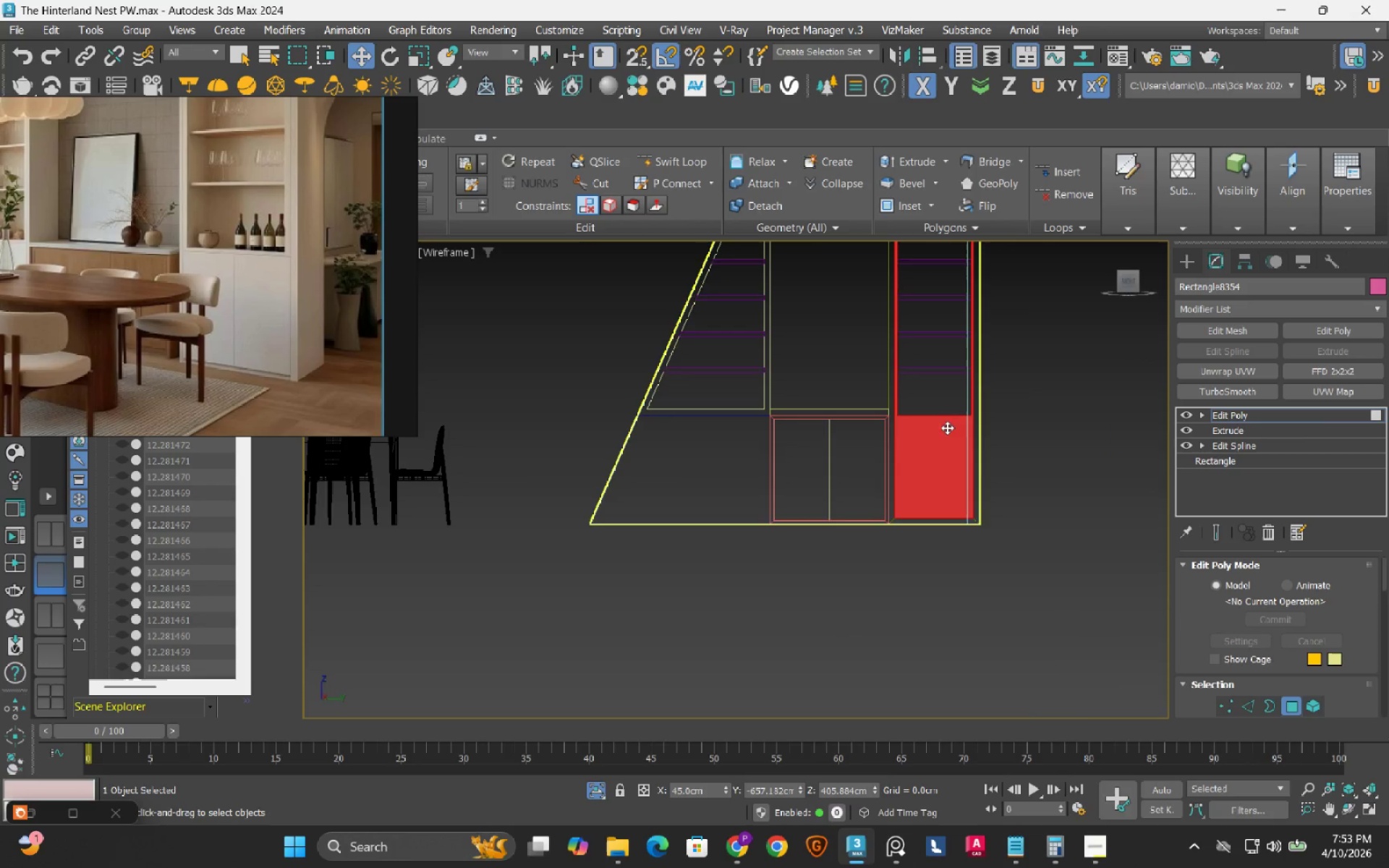 
scroll: coordinate [945, 442], scroll_direction: up, amount: 1.0
 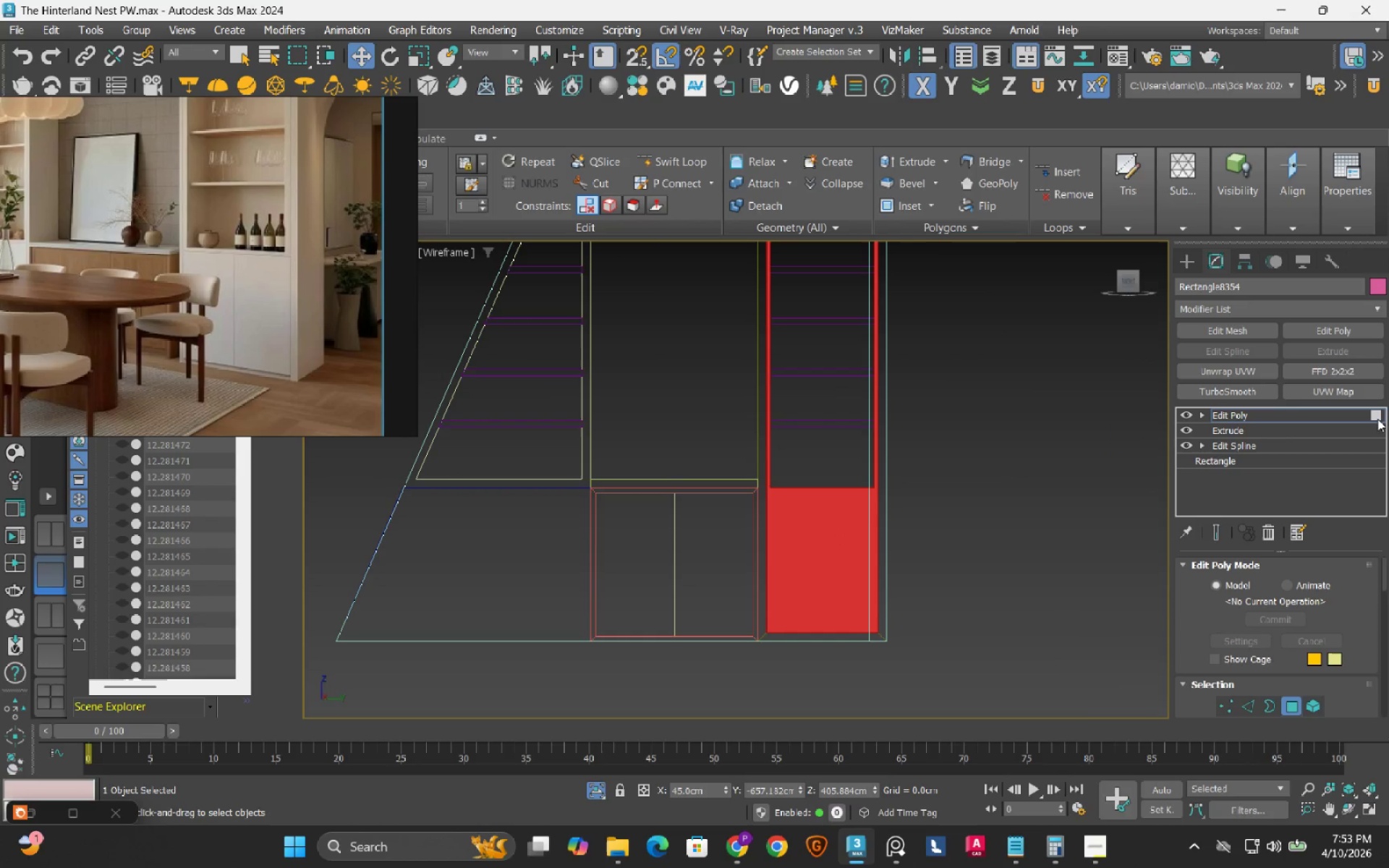 
left_click([1378, 419])
 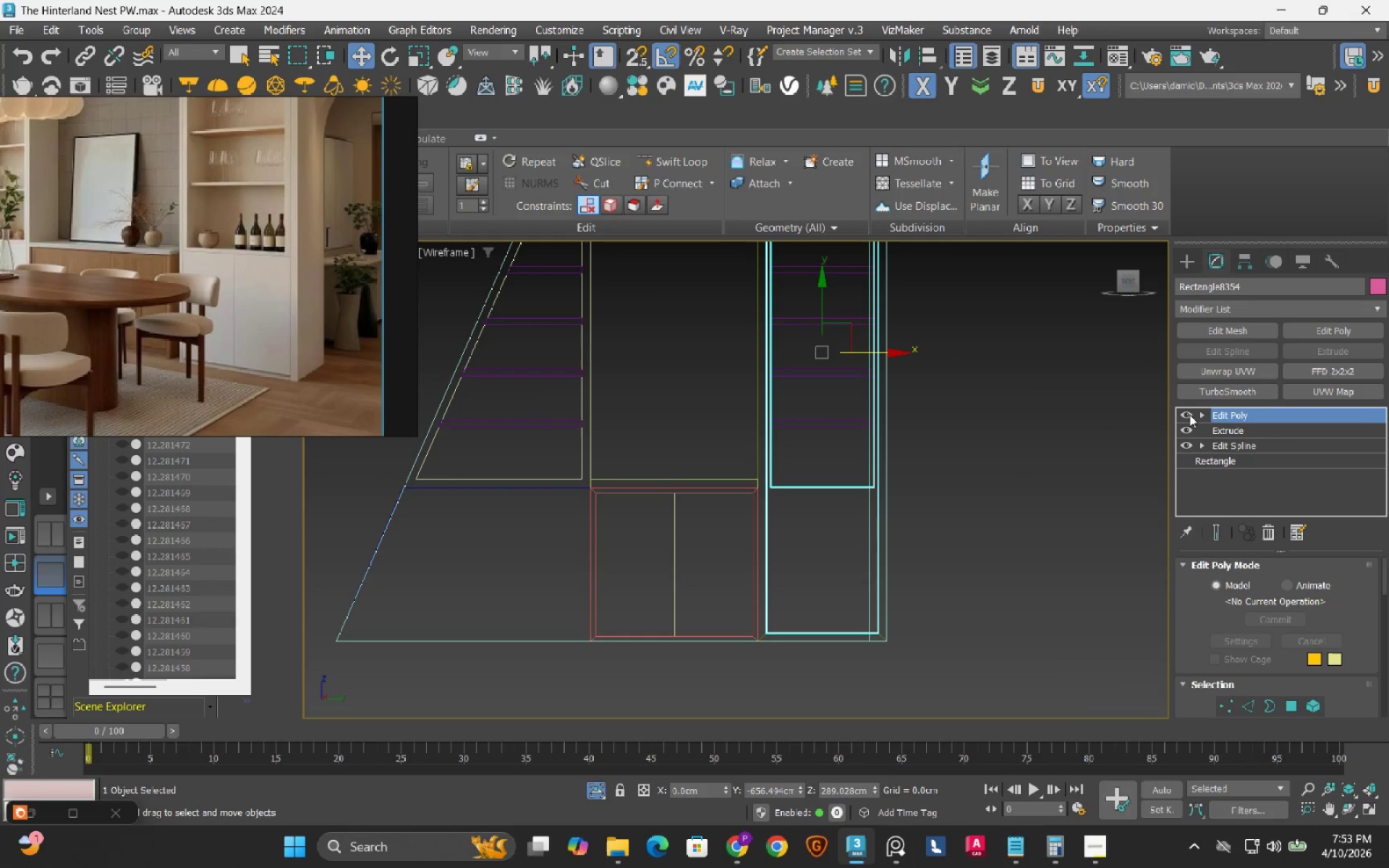 
left_click([1189, 414])
 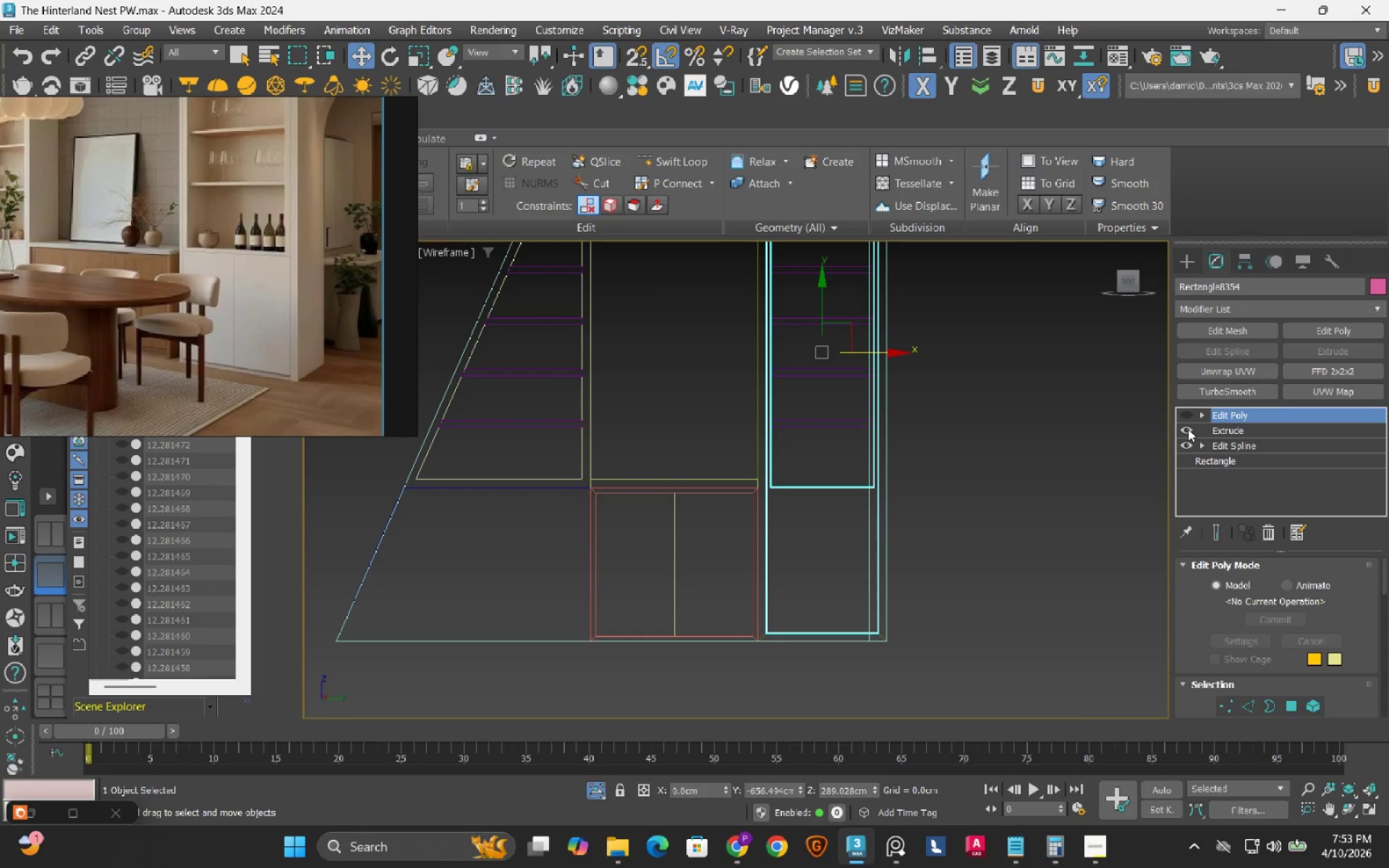 
left_click([1188, 429])
 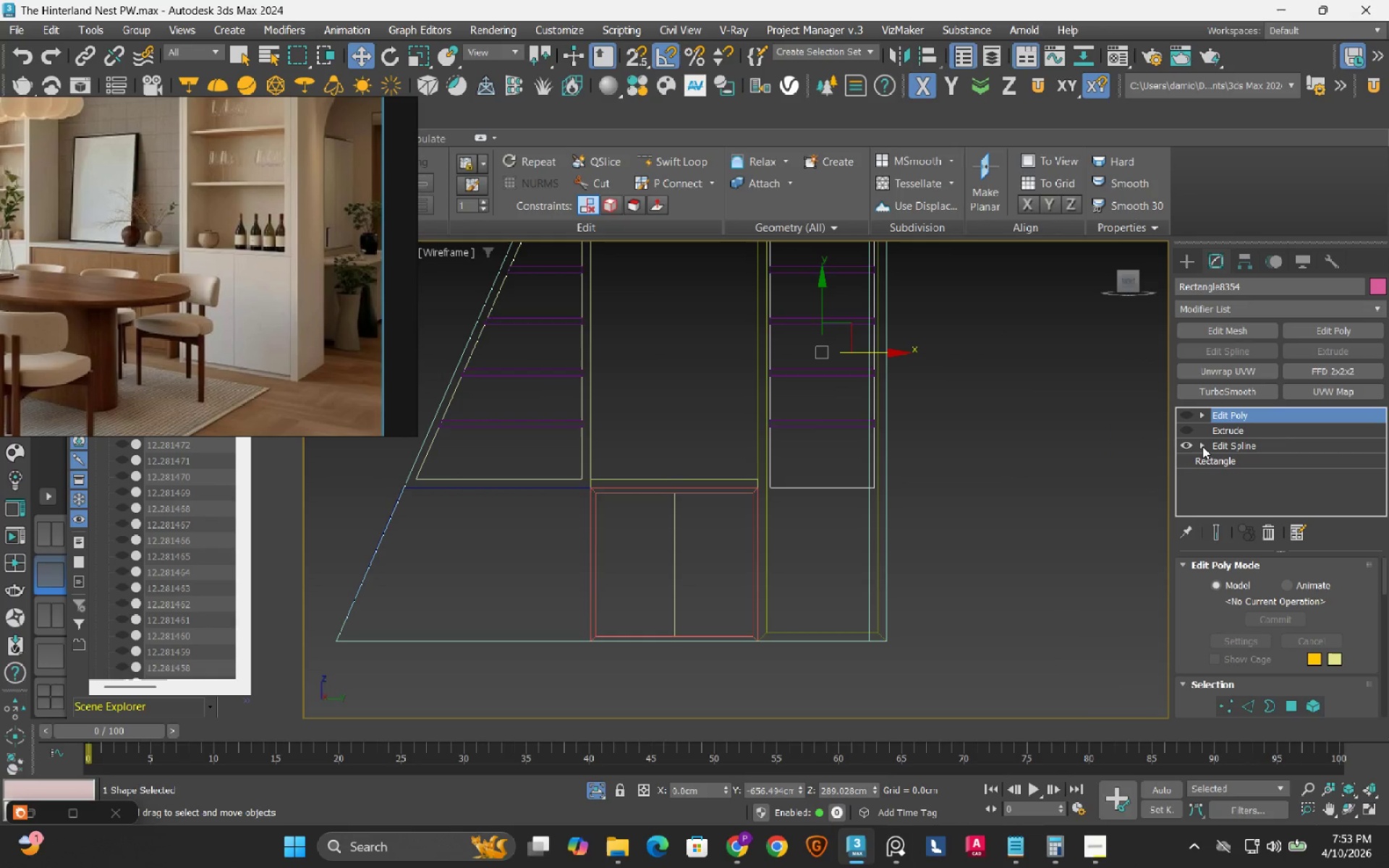 
left_click([1202, 446])
 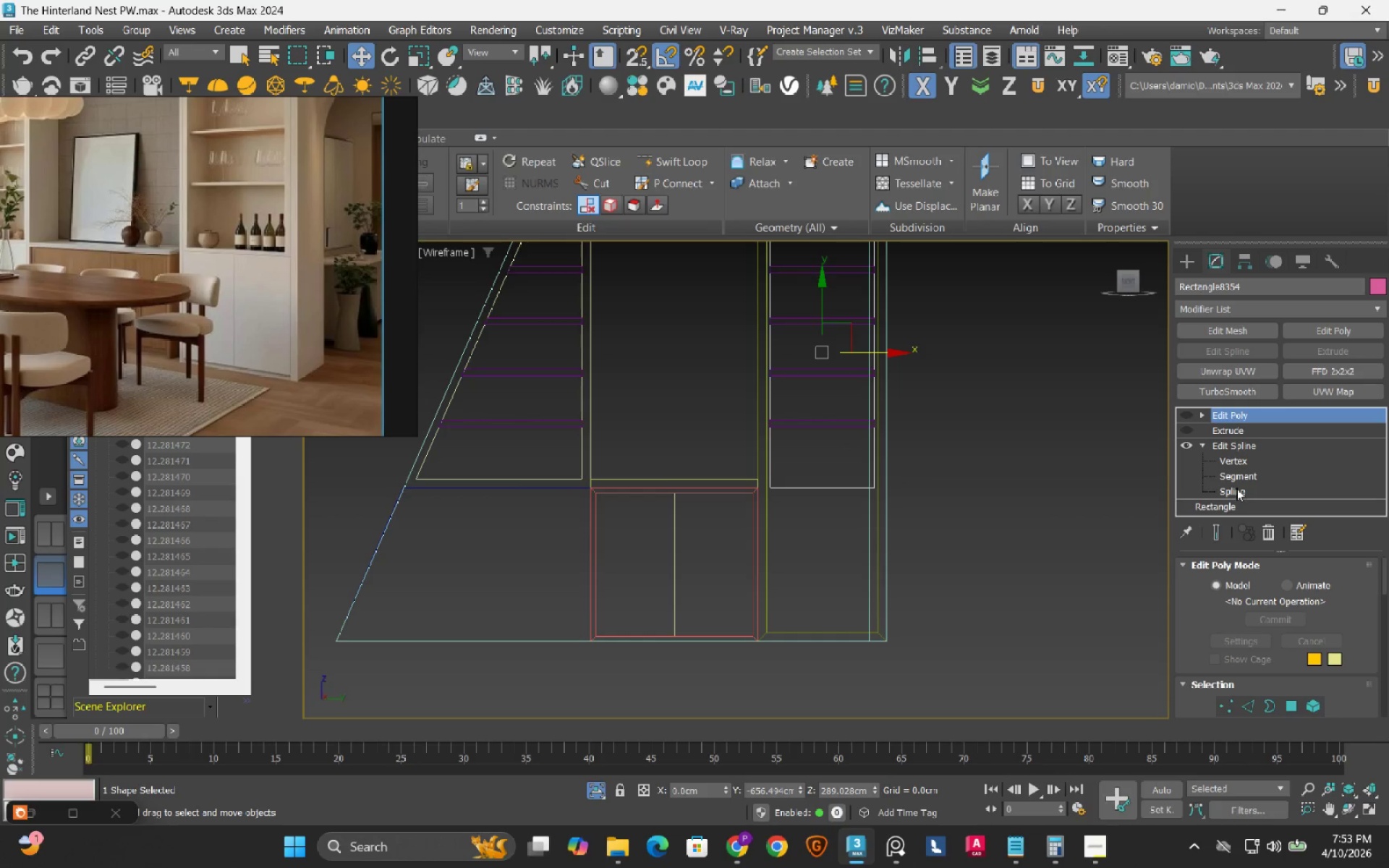 
left_click([1236, 488])
 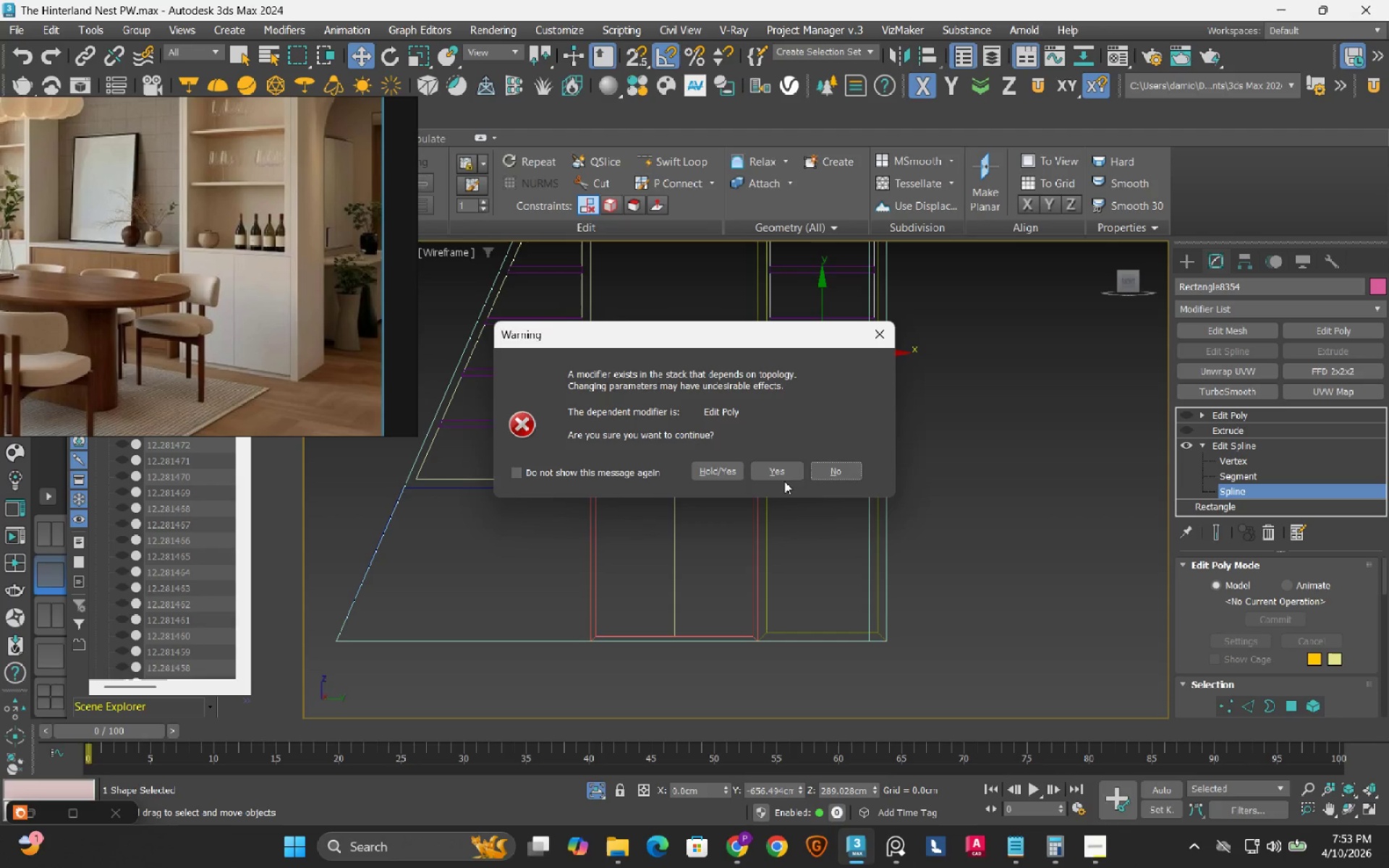 
left_click([786, 477])
 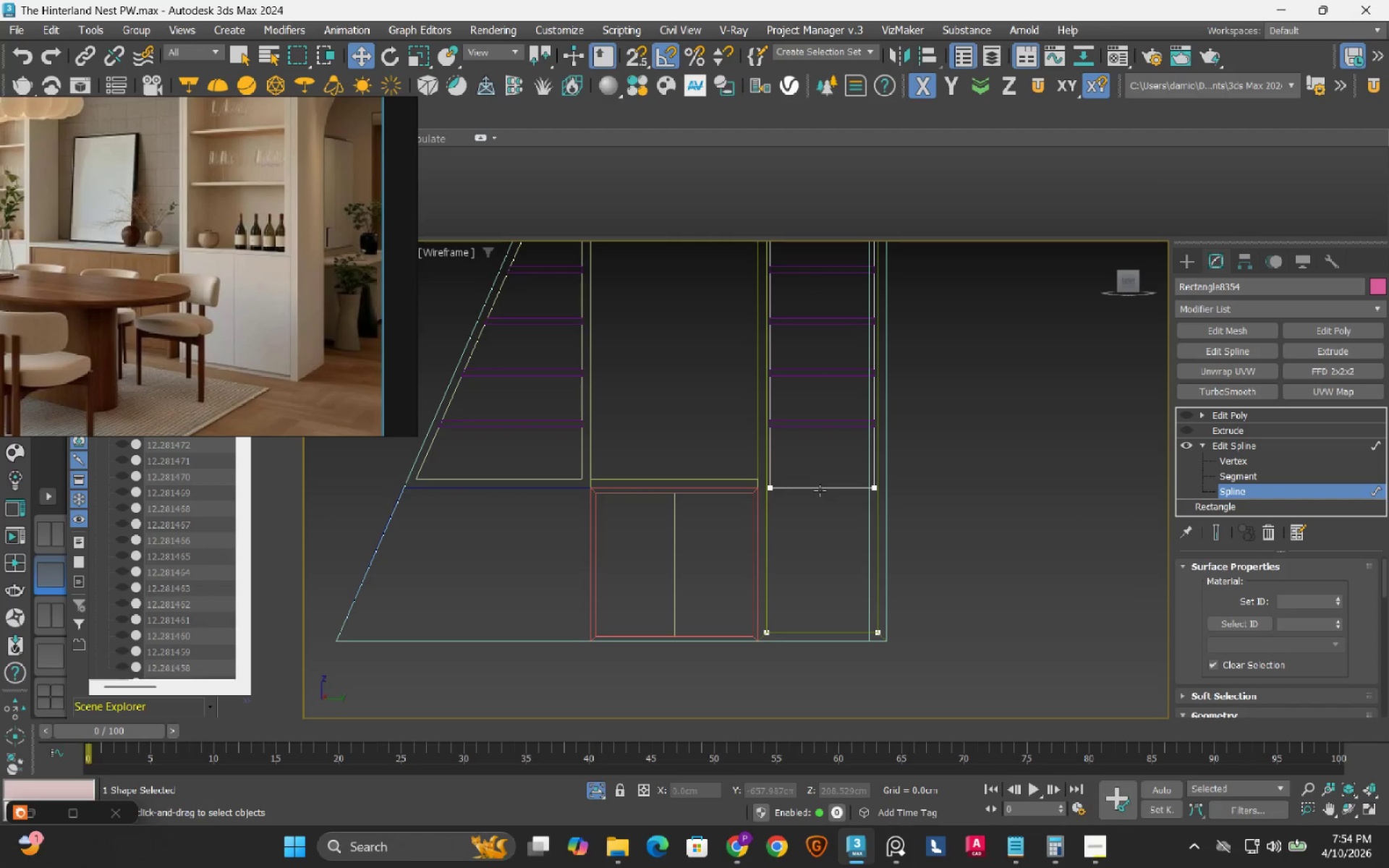 
left_click([820, 489])
 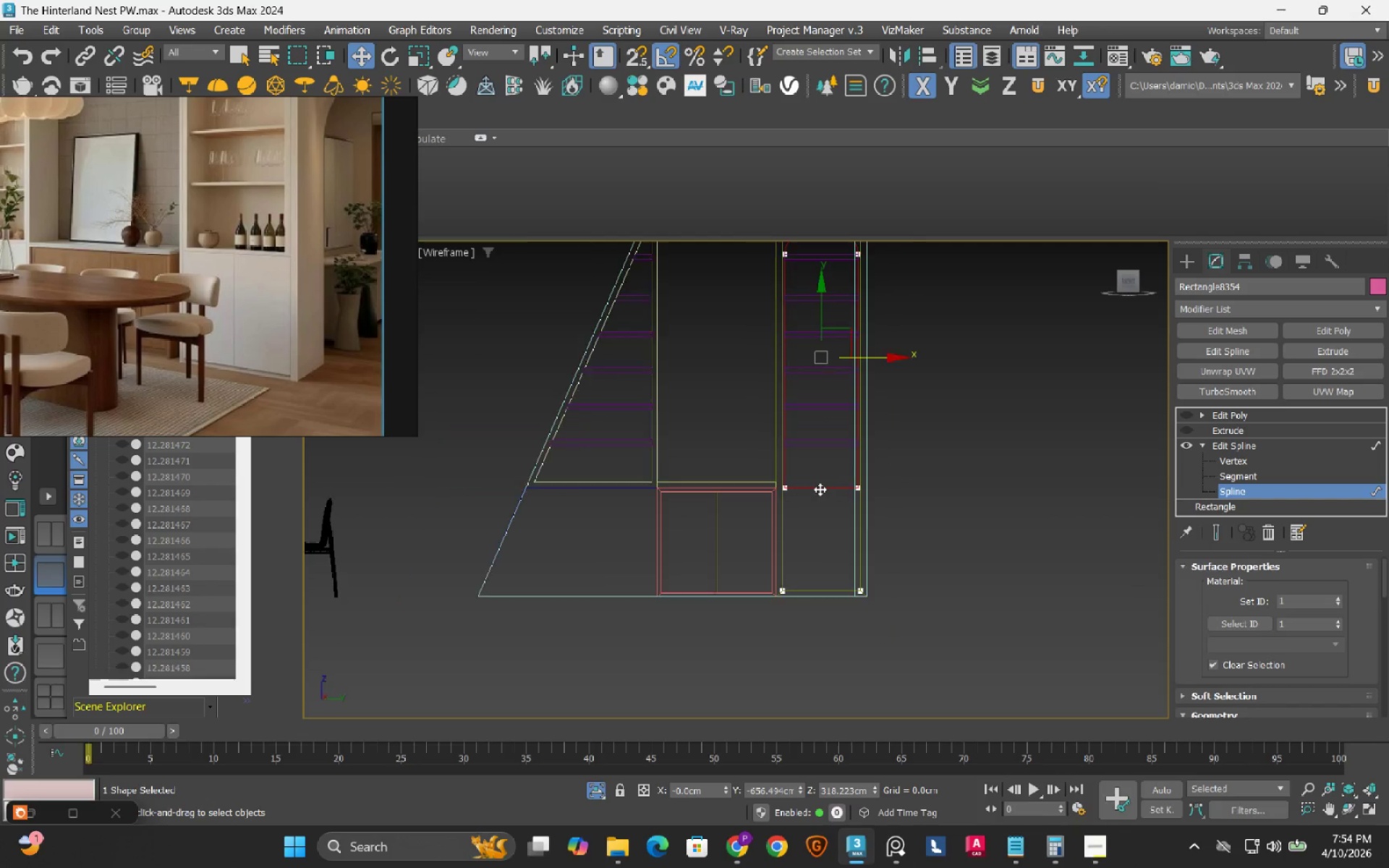 
scroll: coordinate [820, 489], scroll_direction: down, amount: 1.0
 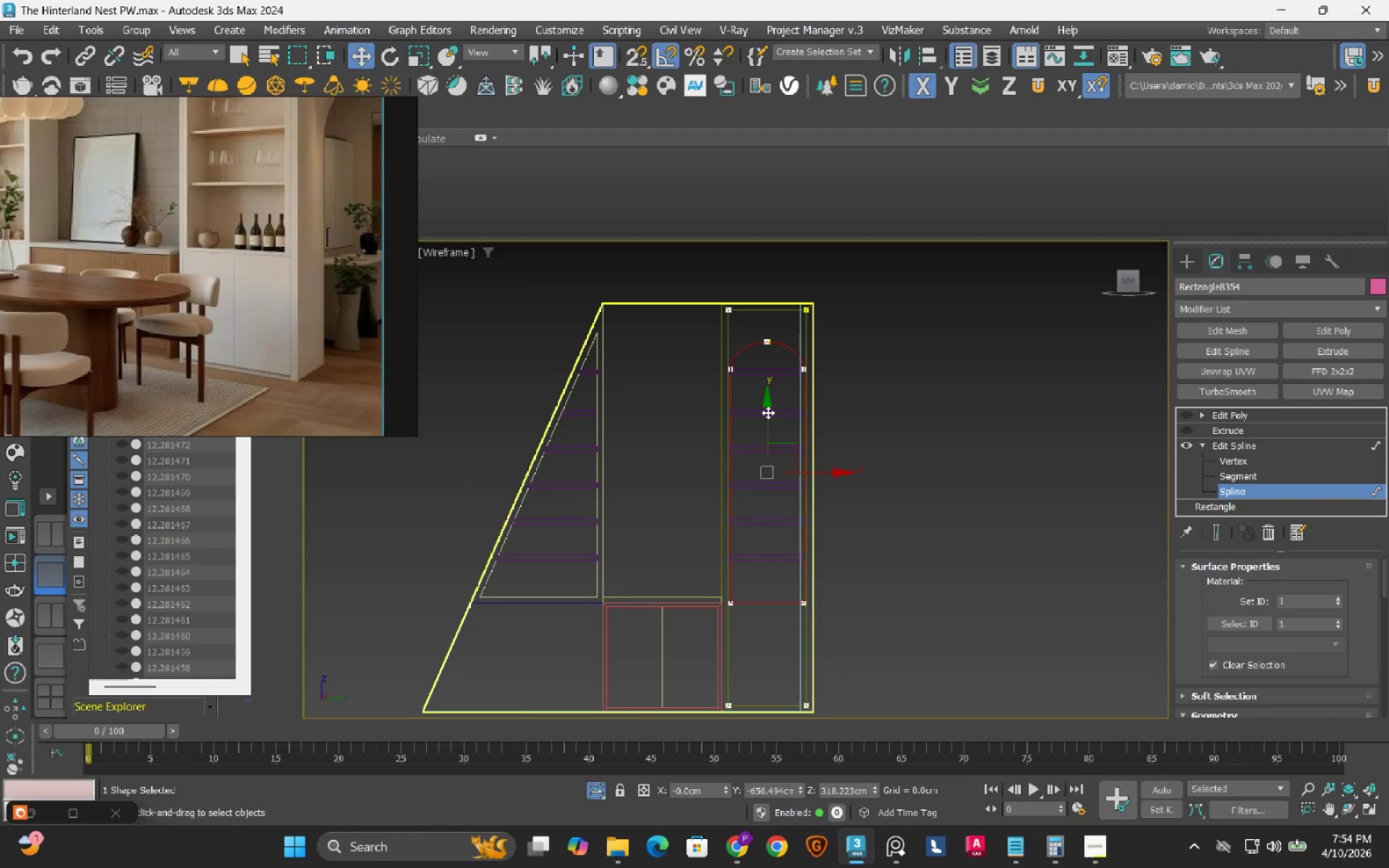 
wait(12.49)
 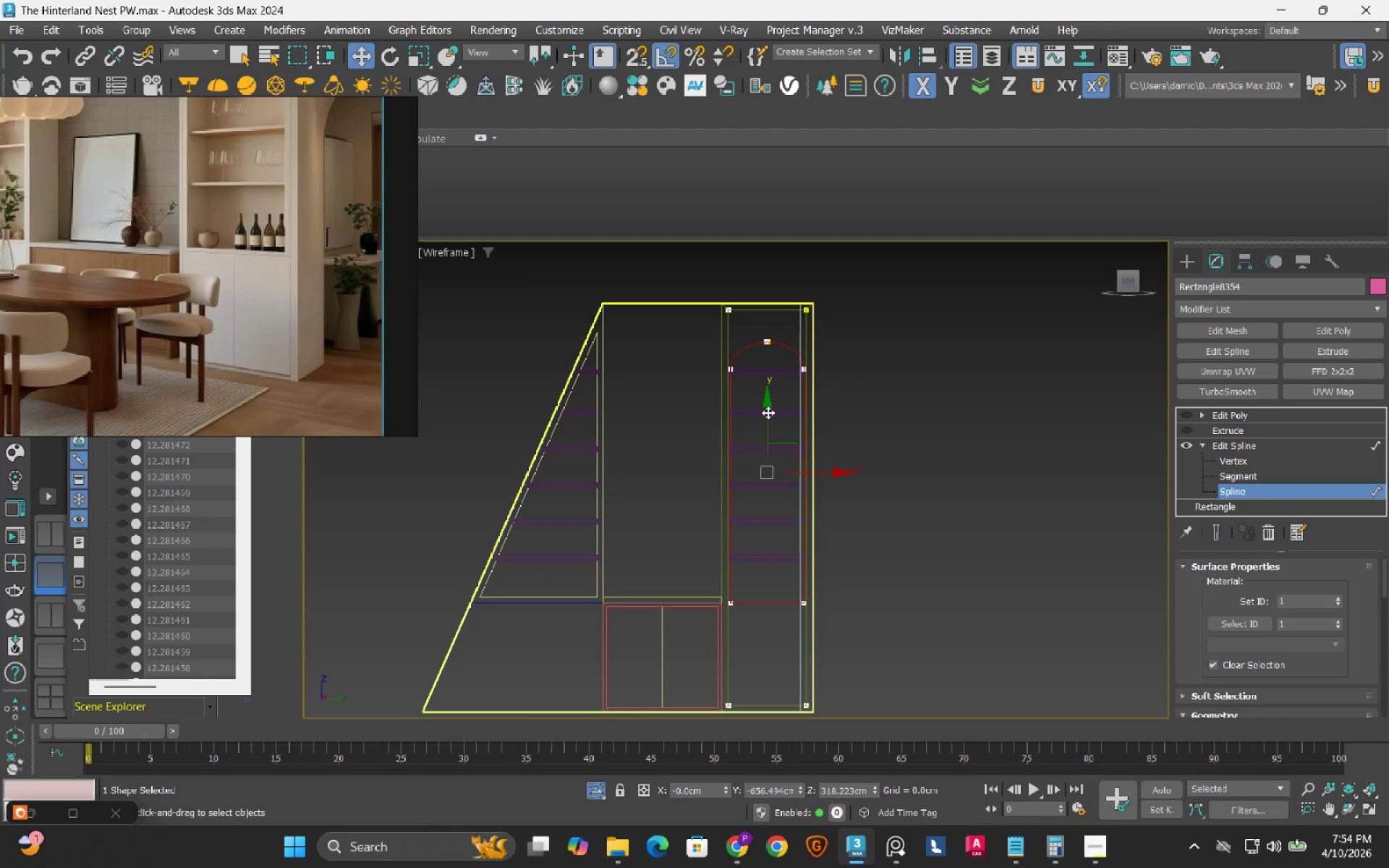 
left_click_drag(start_coordinate=[825, 620], to_coordinate=[767, 564])
 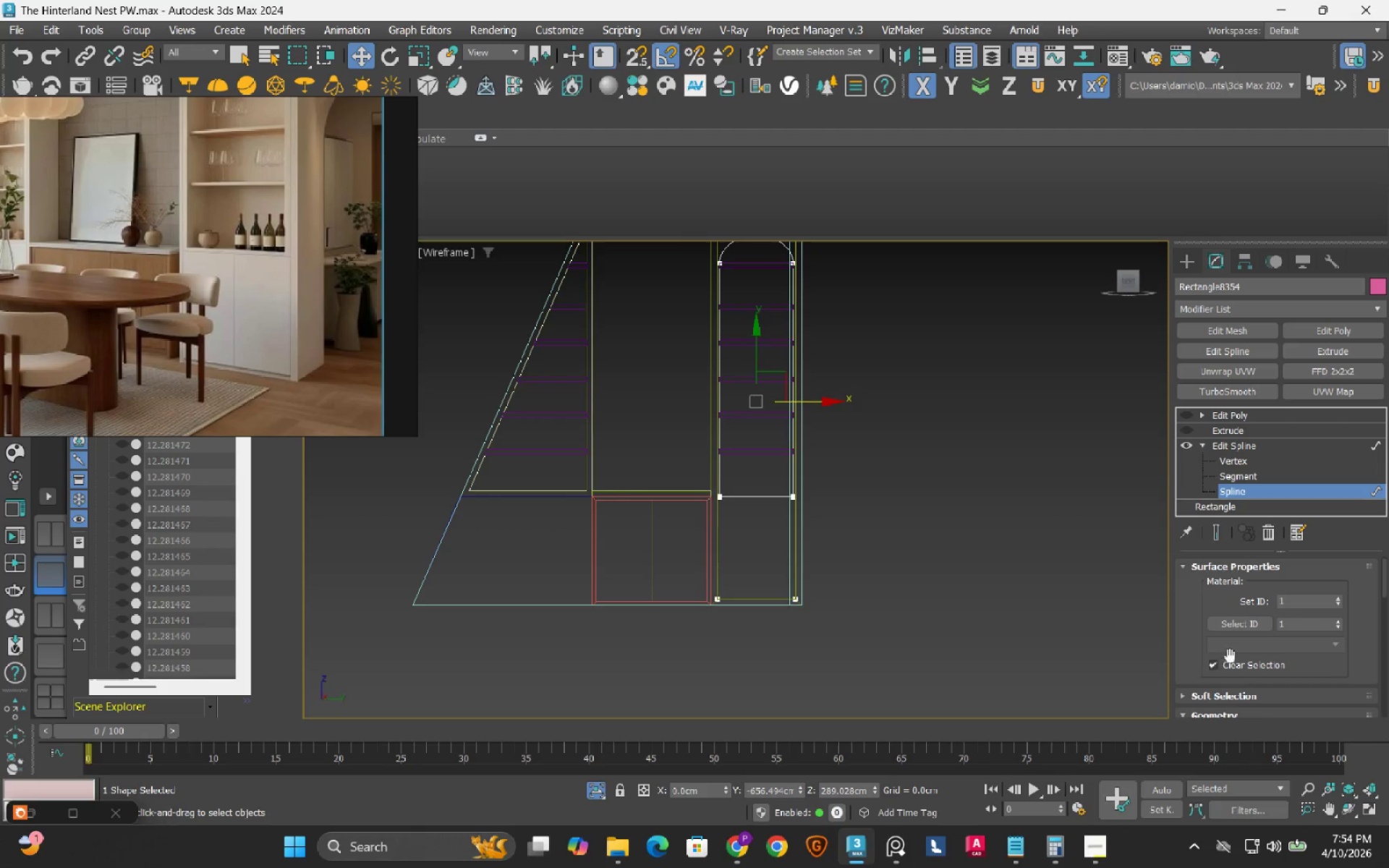 
left_click_drag(start_coordinate=[1385, 582], to_coordinate=[1388, 663])
 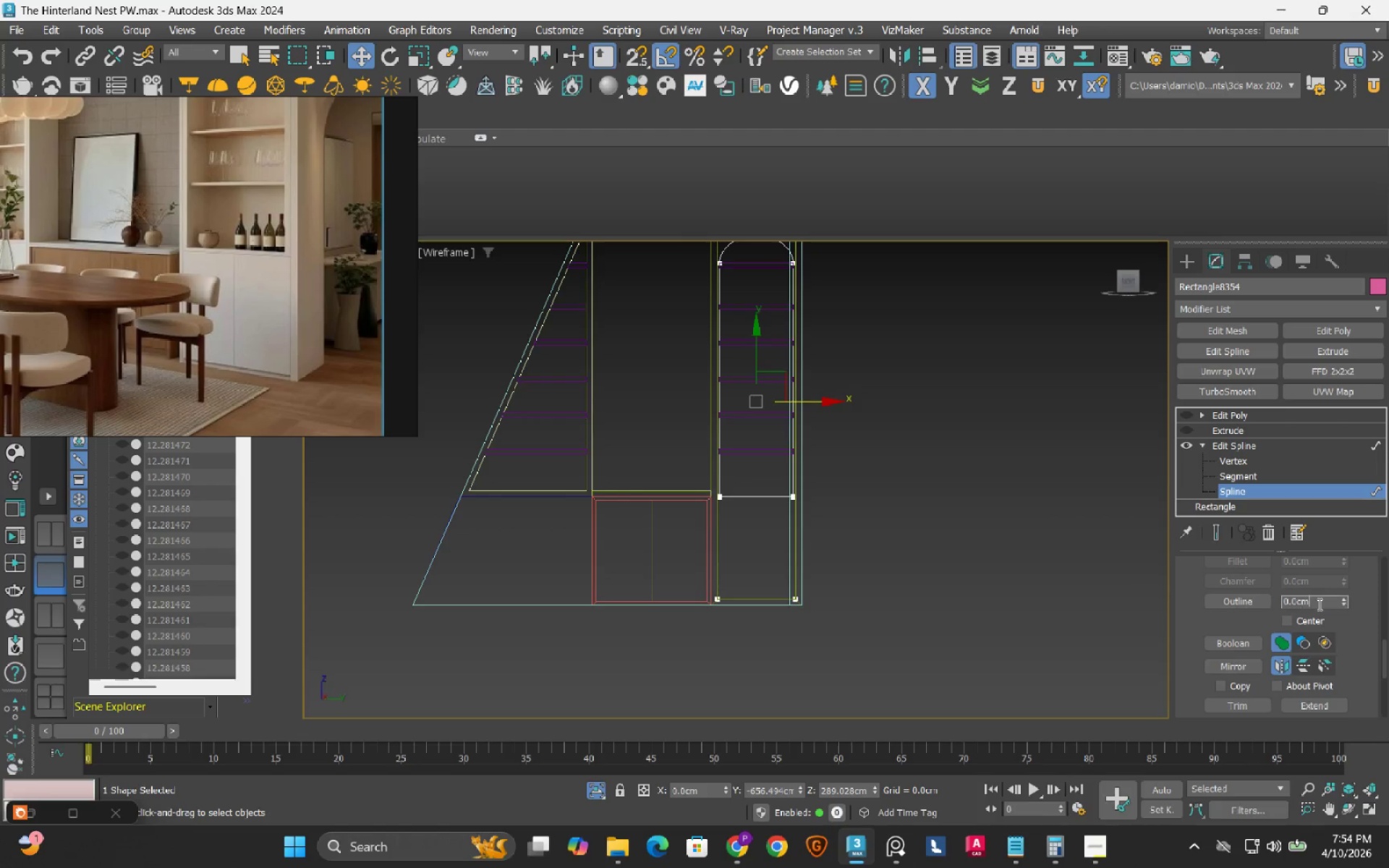 
double_click([1318, 604])
 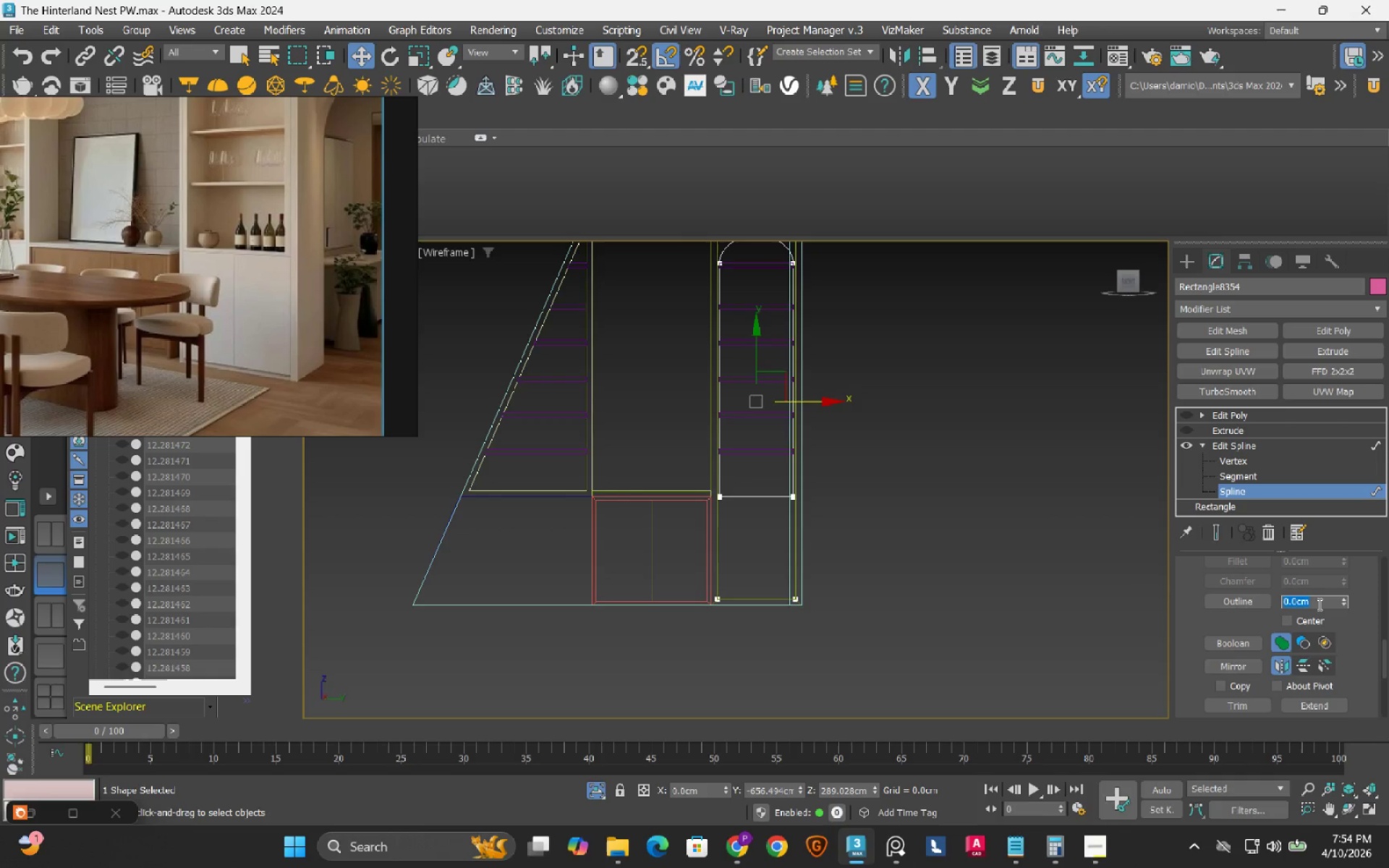 
key(Numpad5)
 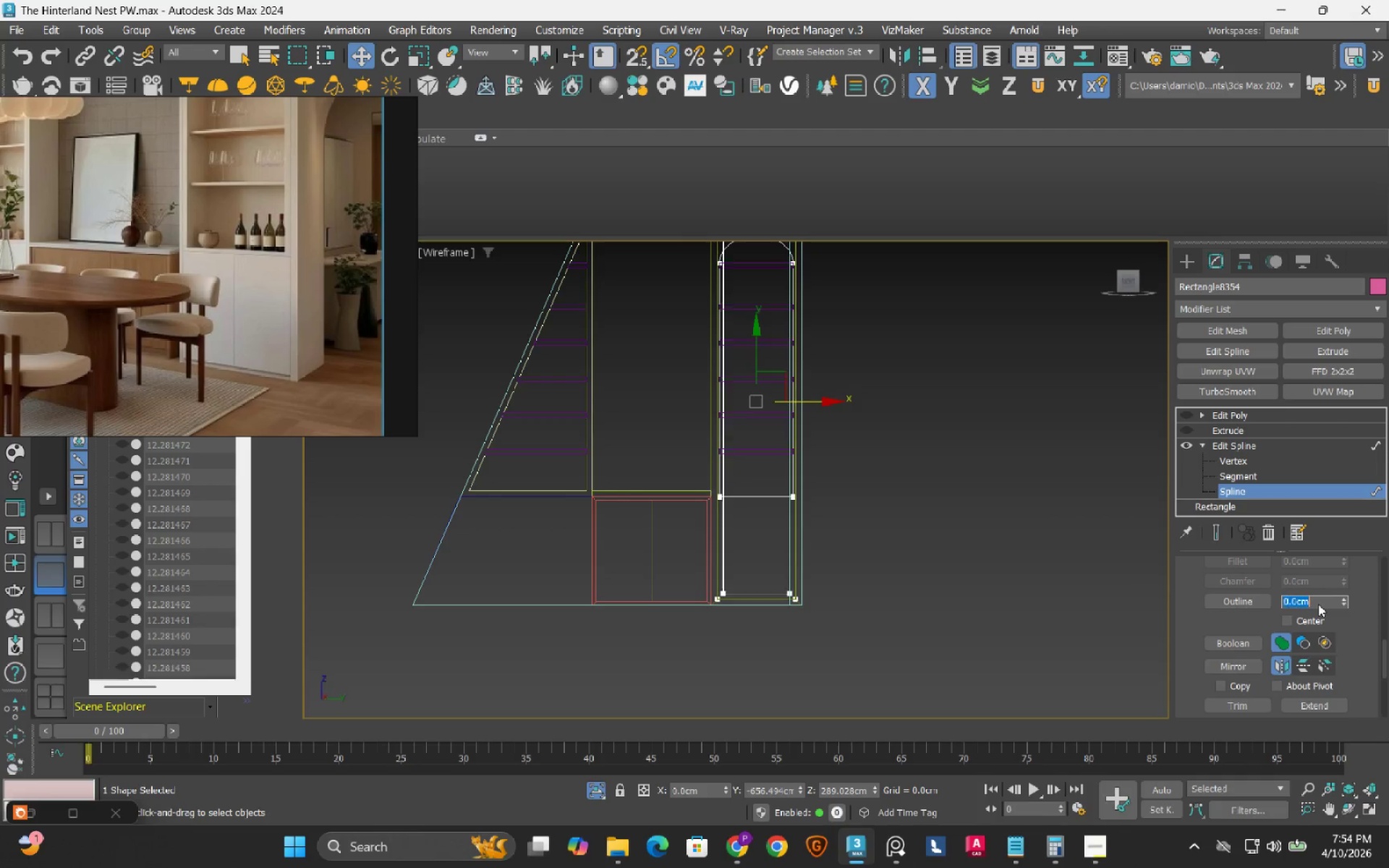 
key(NumpadEnter)
 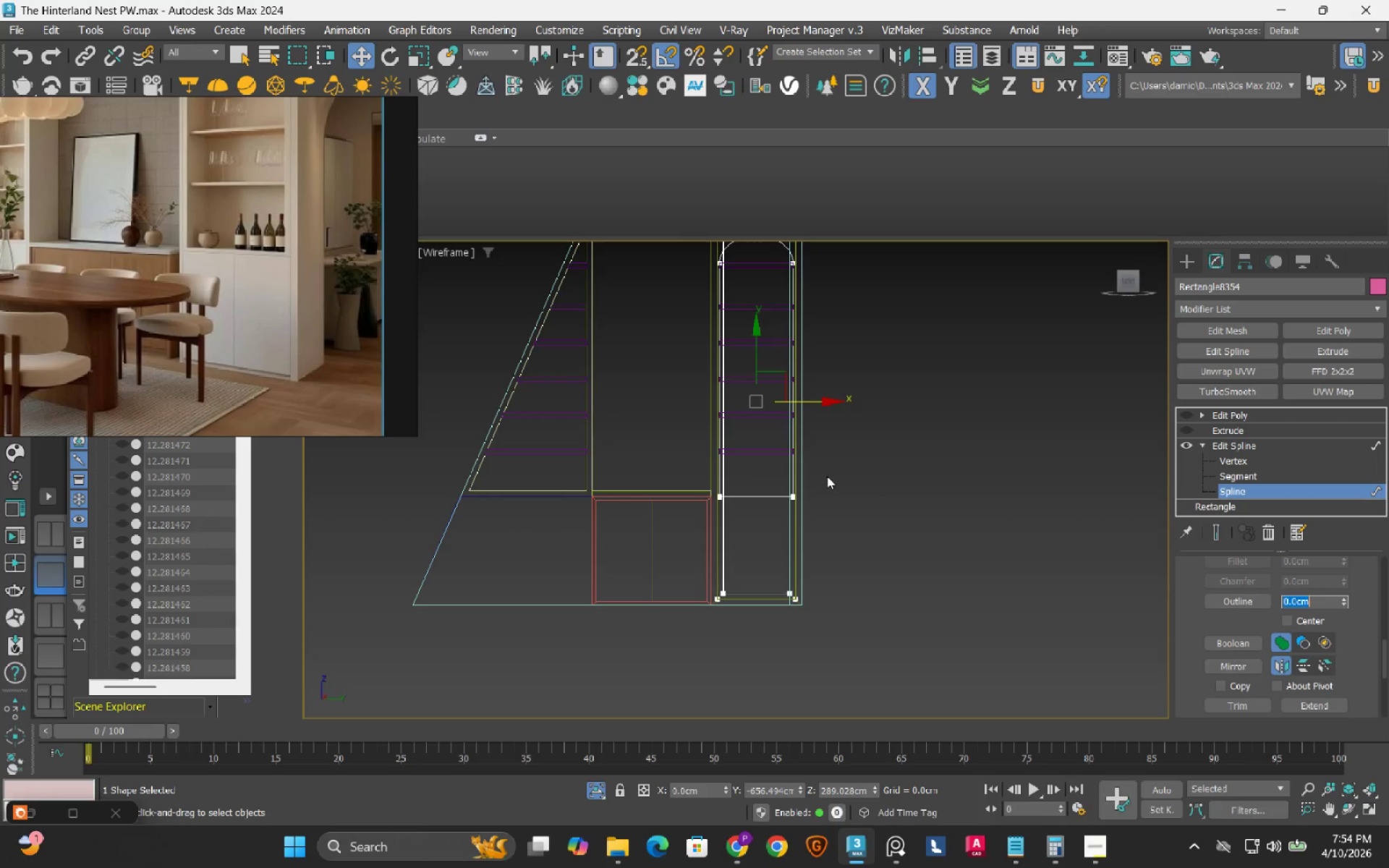 
scroll: coordinate [770, 467], scroll_direction: none, amount: 0.0
 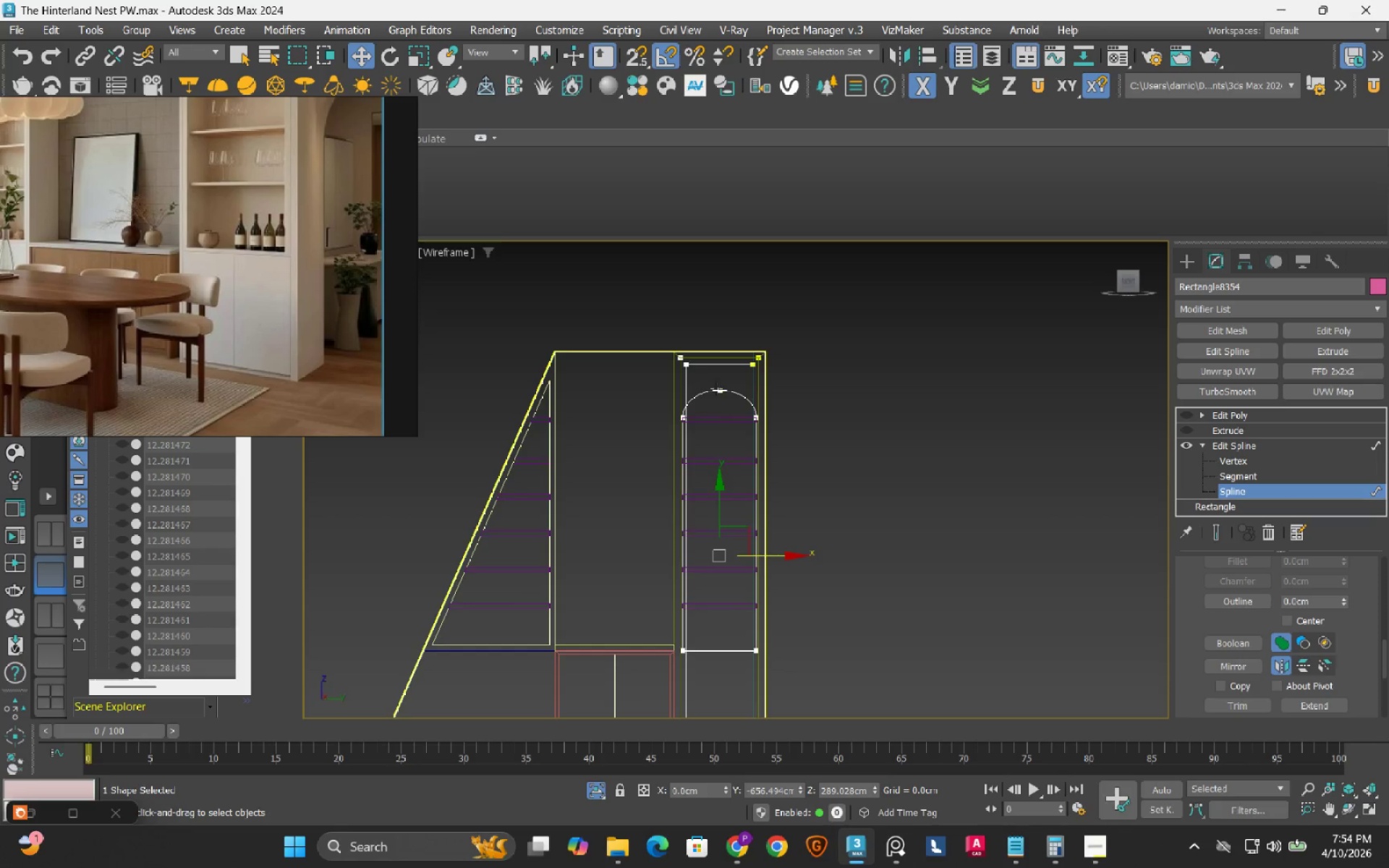 
key(2)
 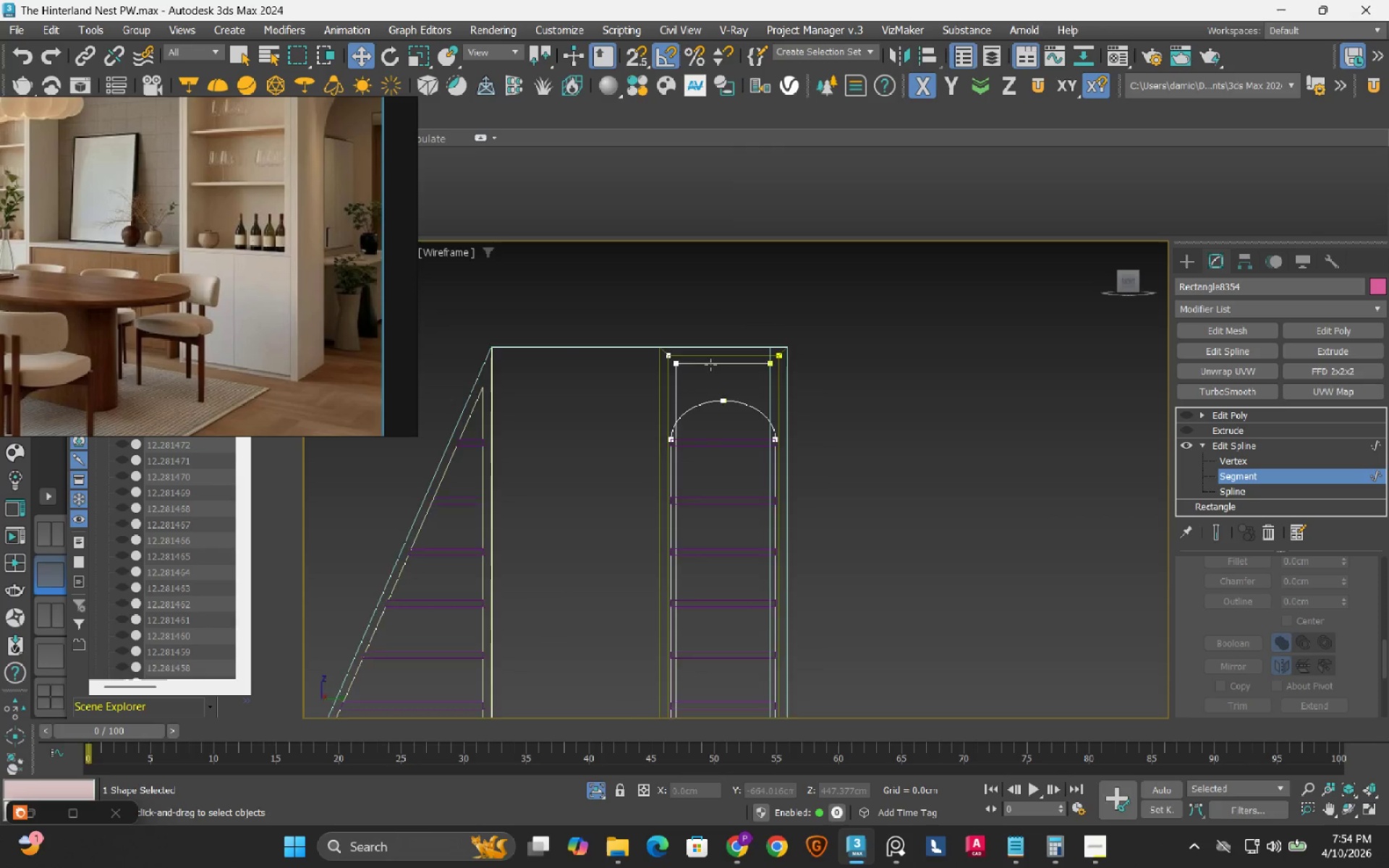 
scroll: coordinate [710, 365], scroll_direction: up, amount: 2.0
 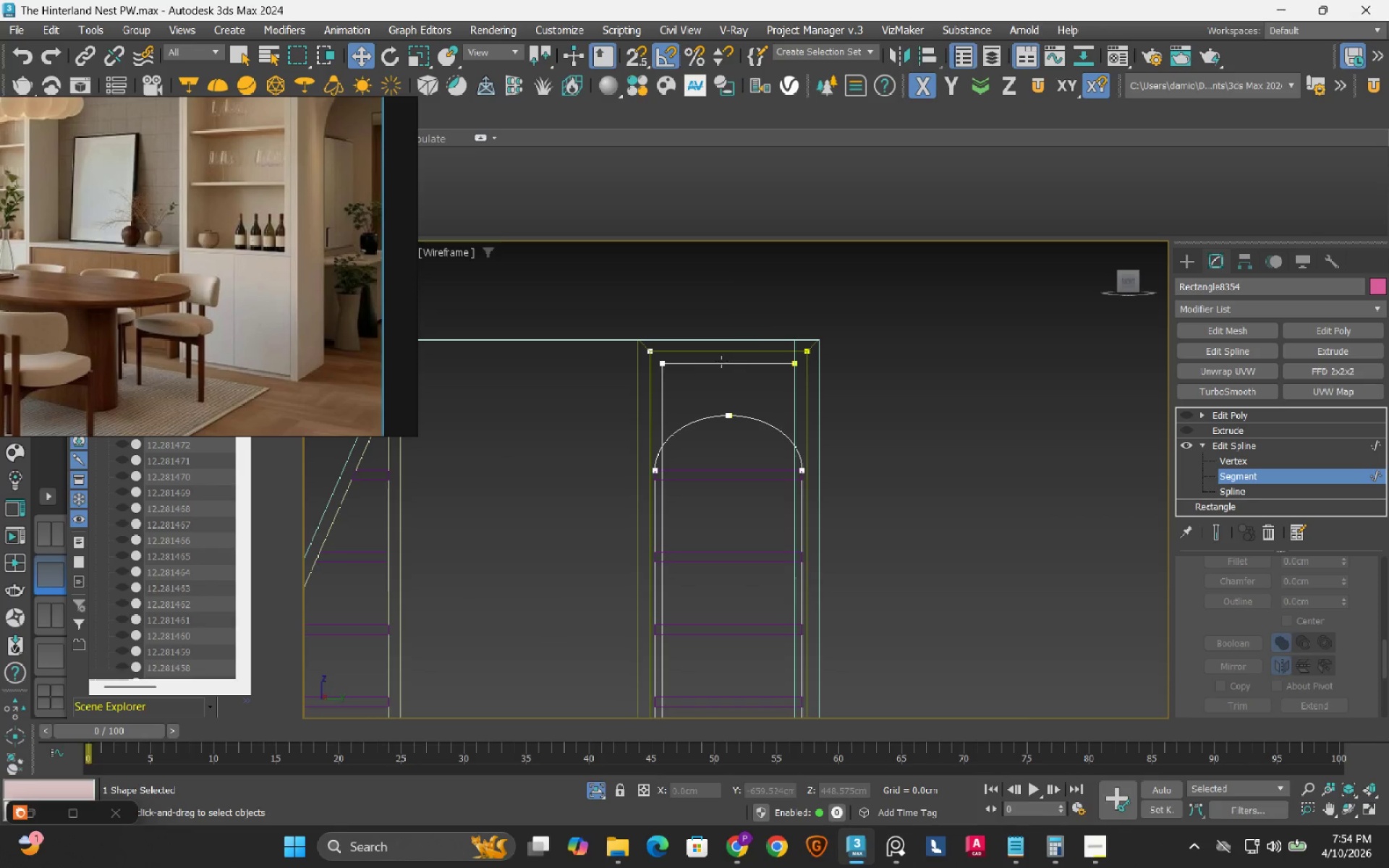 
left_click([721, 362])
 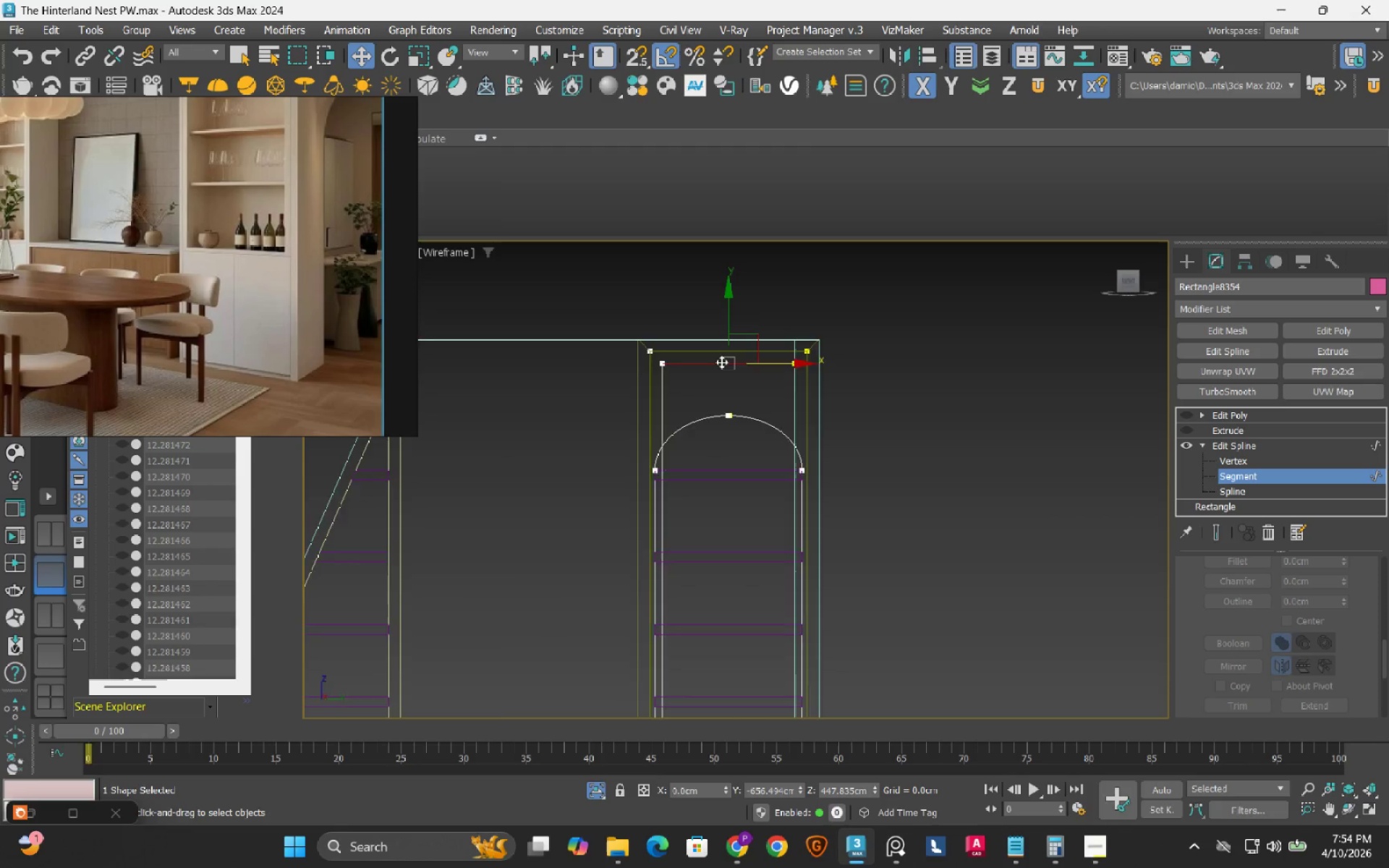 
scroll: coordinate [721, 362], scroll_direction: down, amount: 3.0
 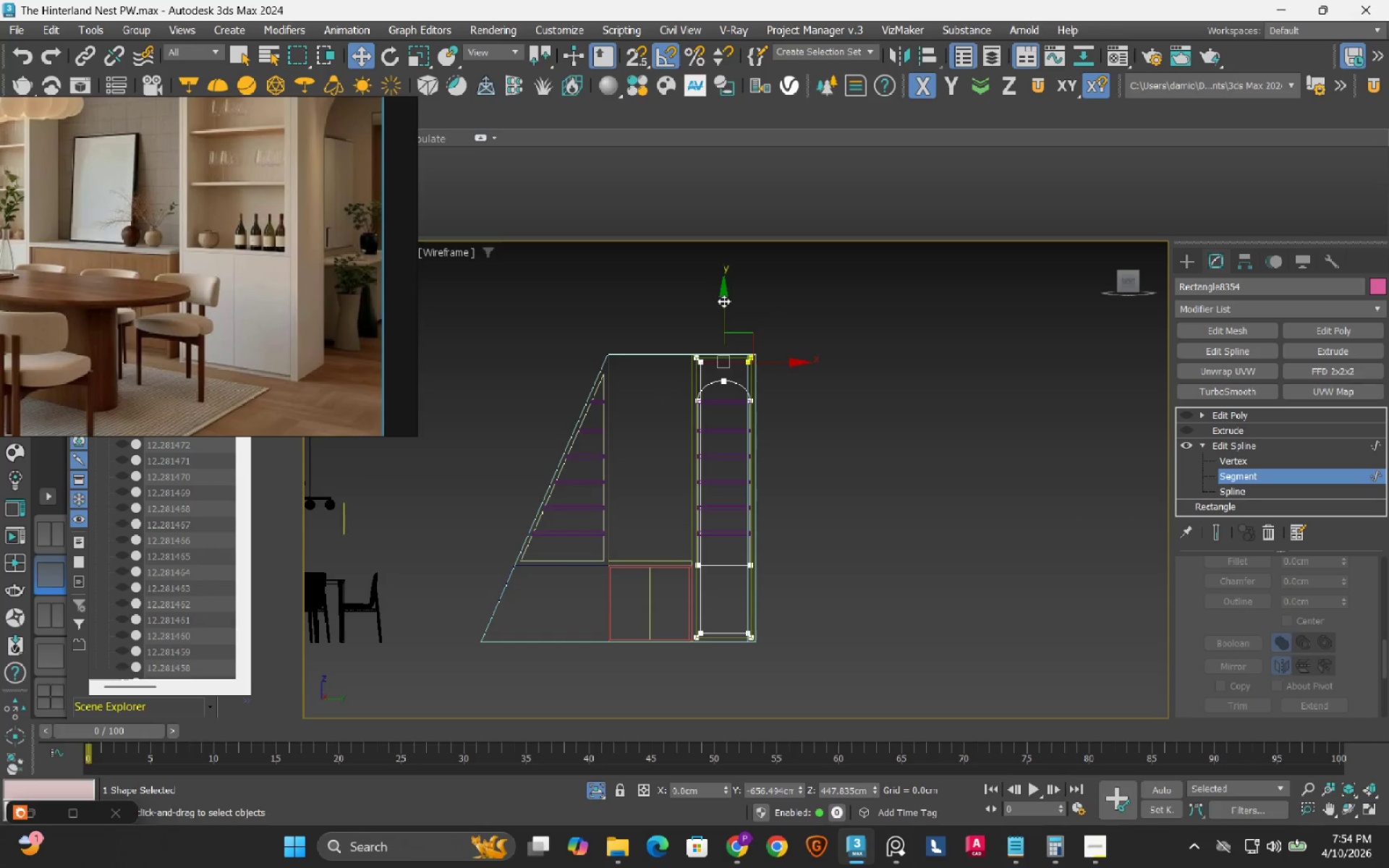 
left_click_drag(start_coordinate=[723, 301], to_coordinate=[719, 507])
 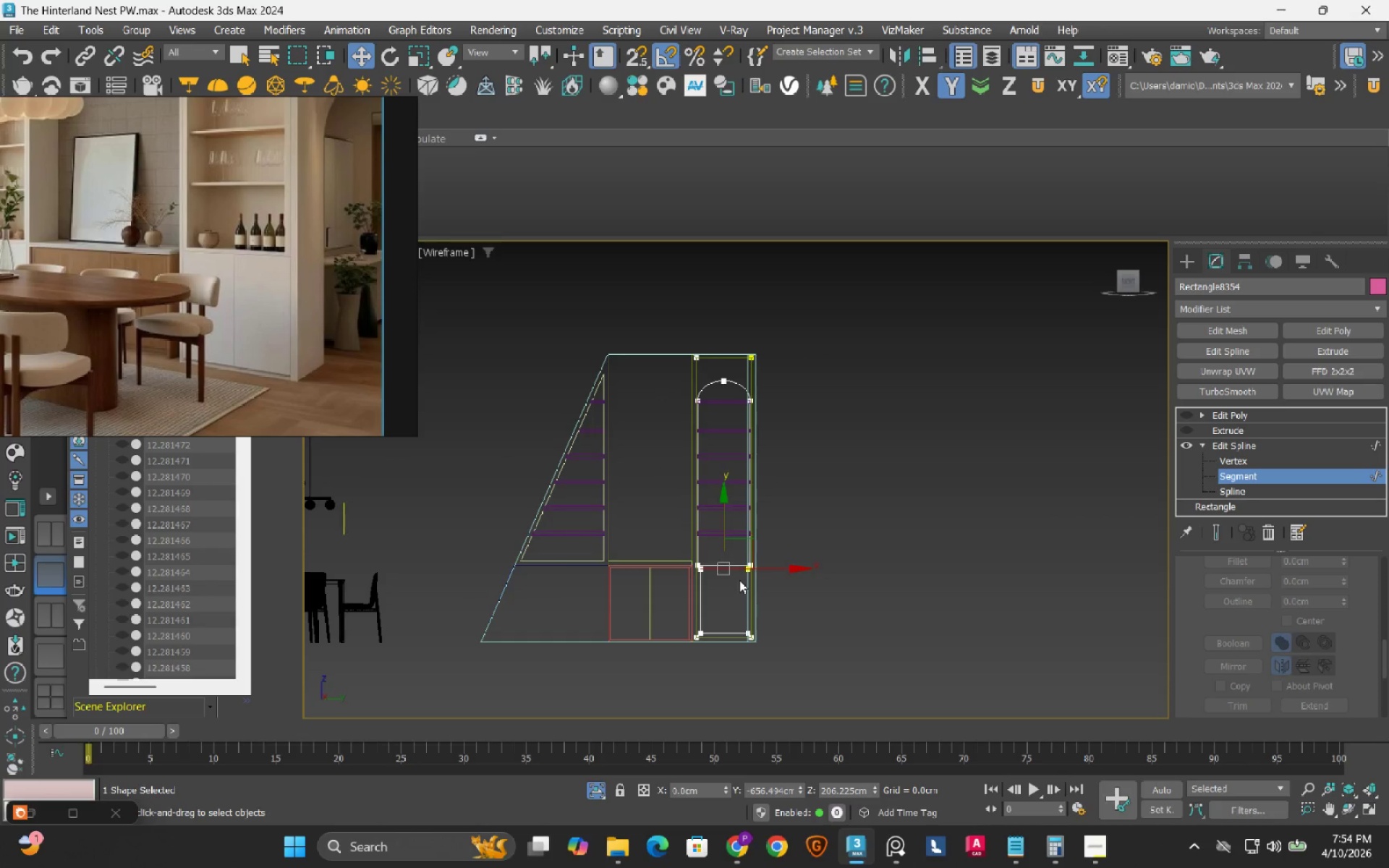 
scroll: coordinate [697, 540], scroll_direction: up, amount: 6.0
 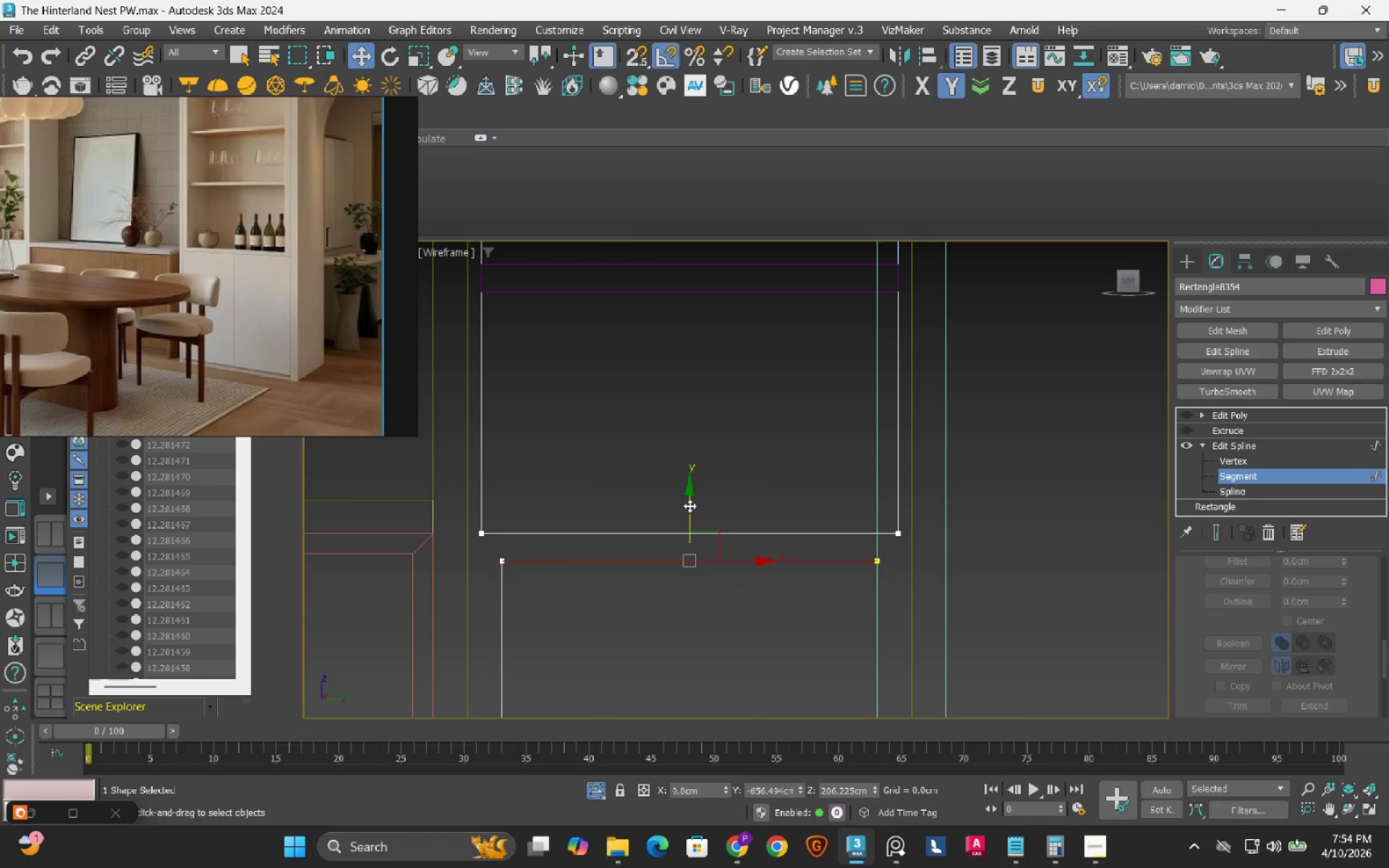 
left_click([689, 506])
 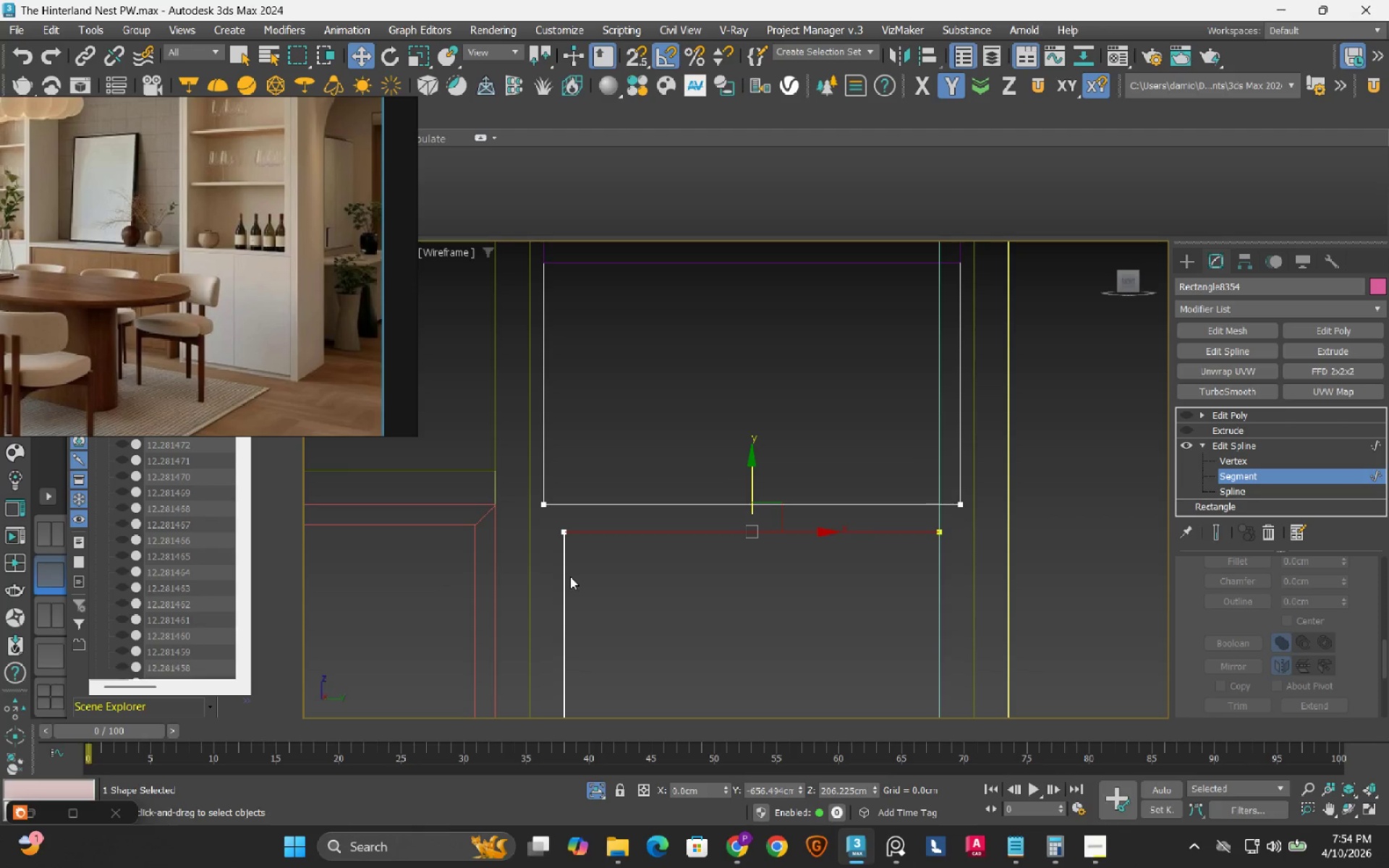 
left_click([564, 582])
 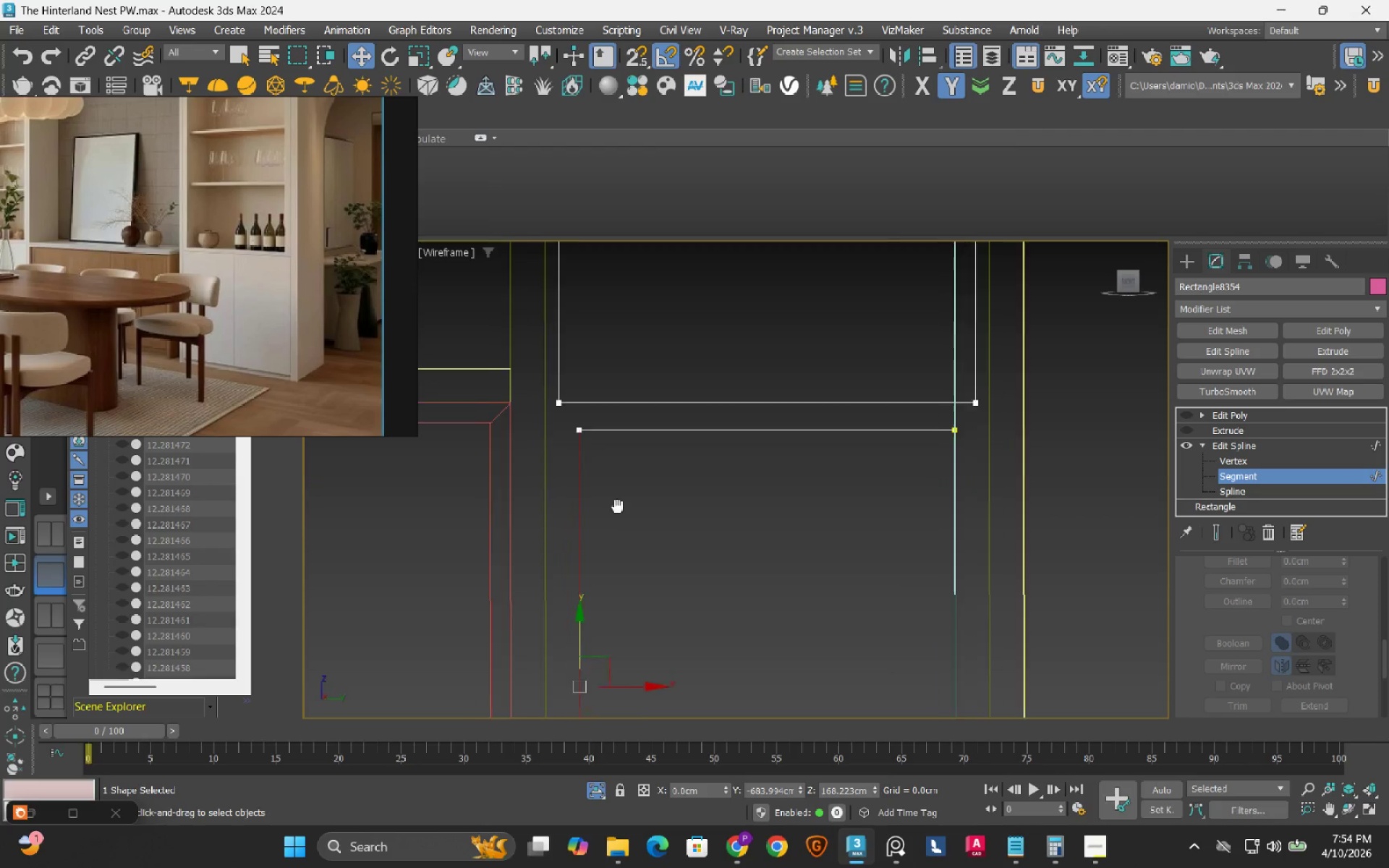 
key(S)
 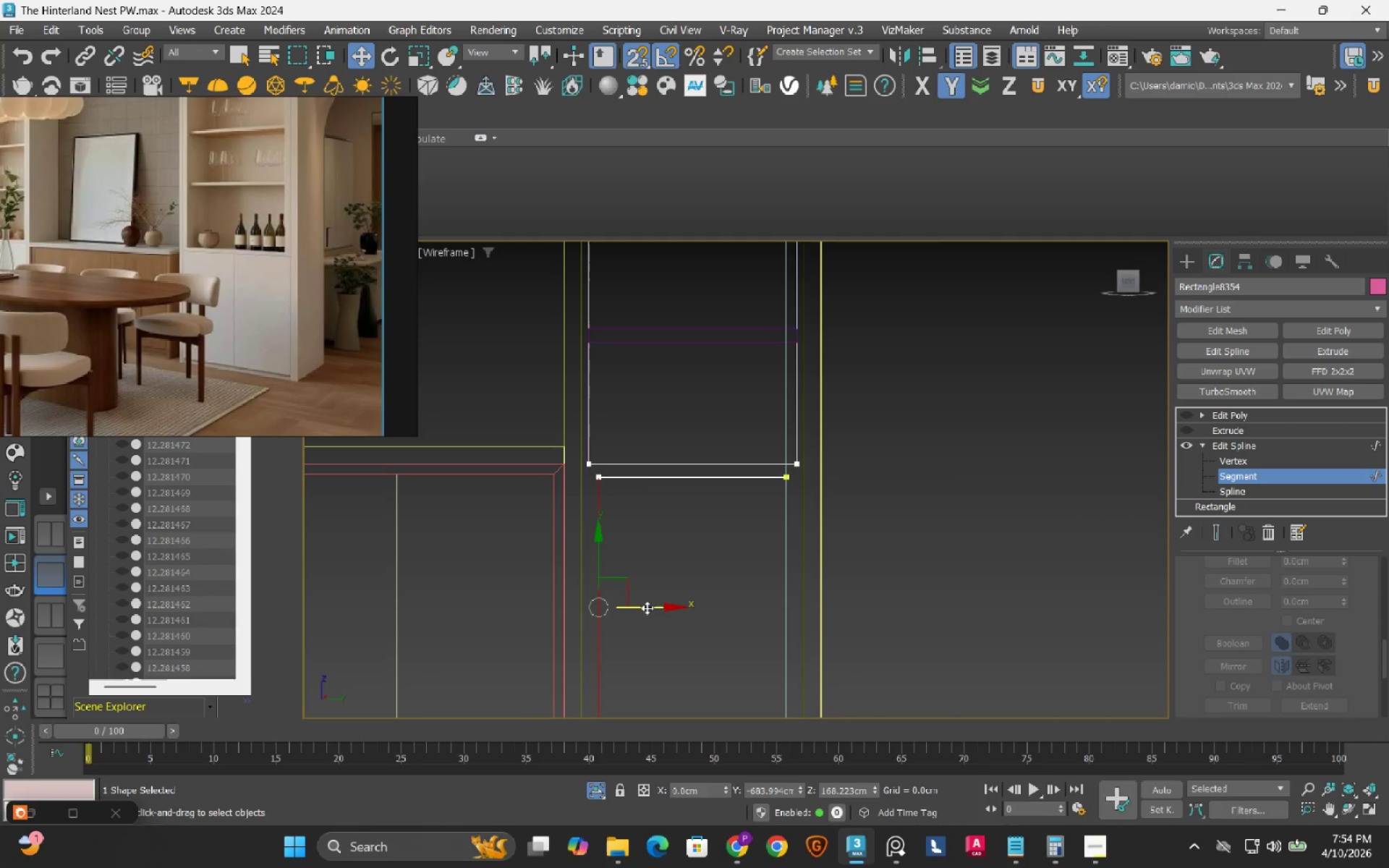 
scroll: coordinate [616, 531], scroll_direction: down, amount: 2.0
 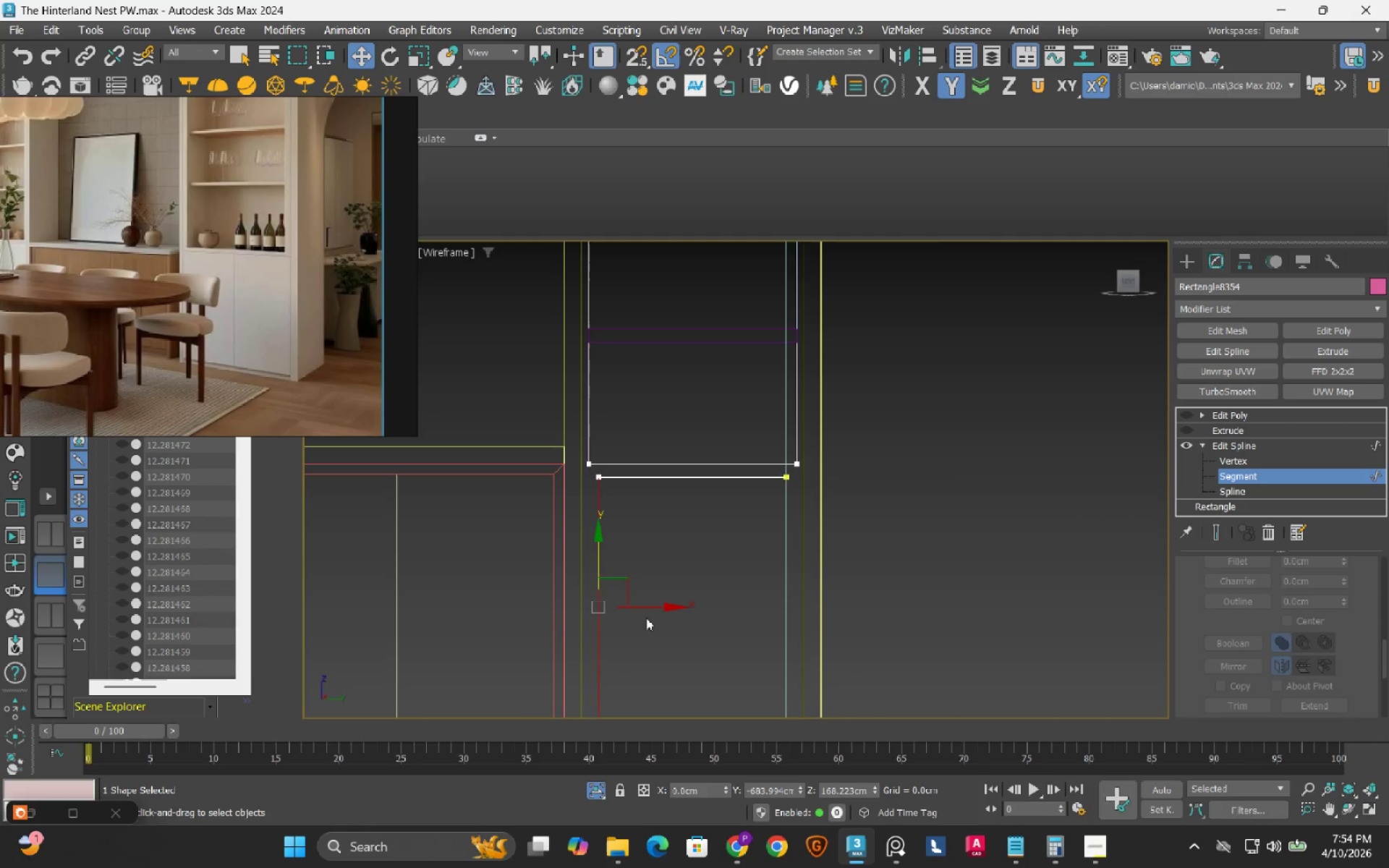 
left_click_drag(start_coordinate=[647, 608], to_coordinate=[592, 428])
 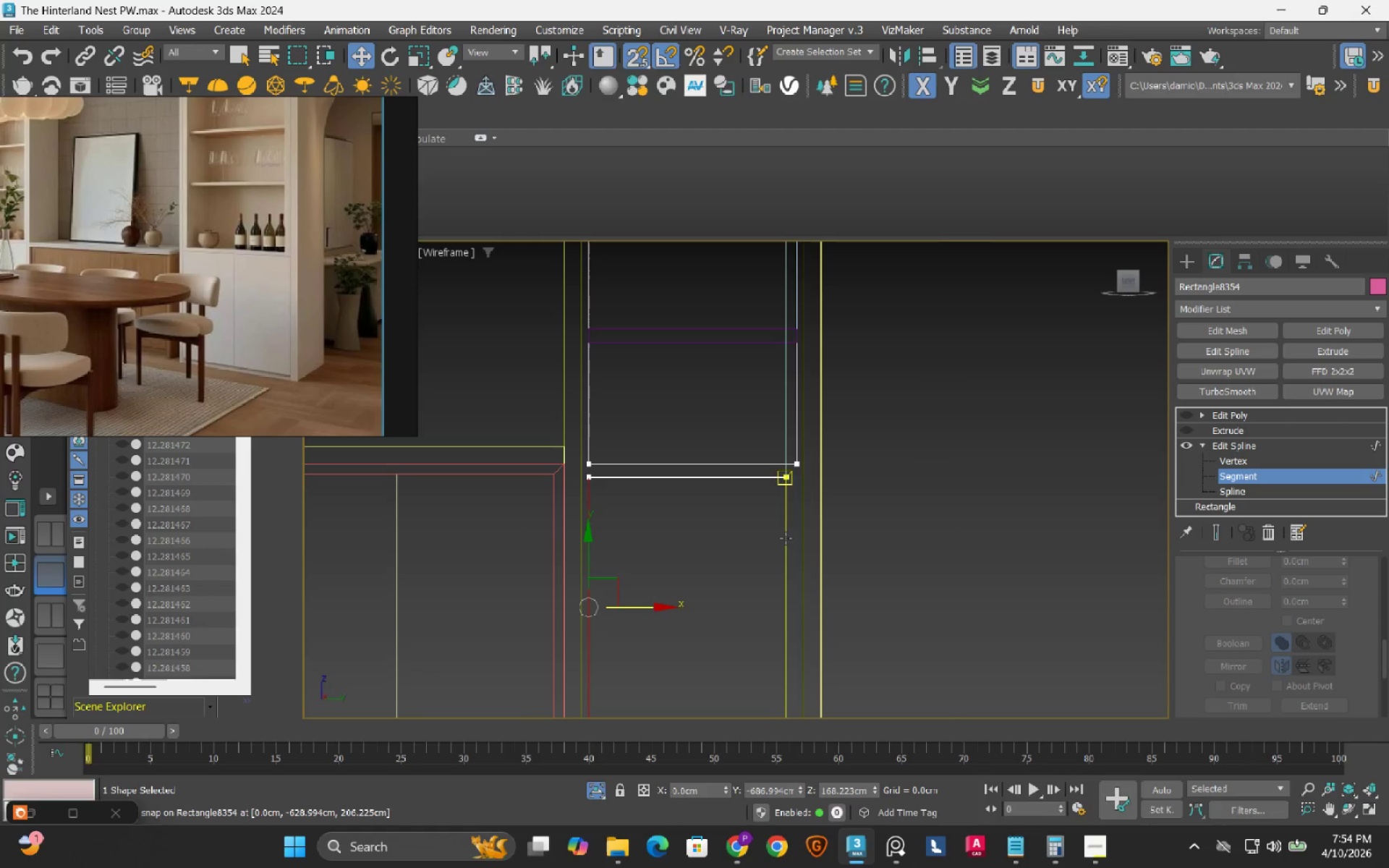 
left_click([788, 535])
 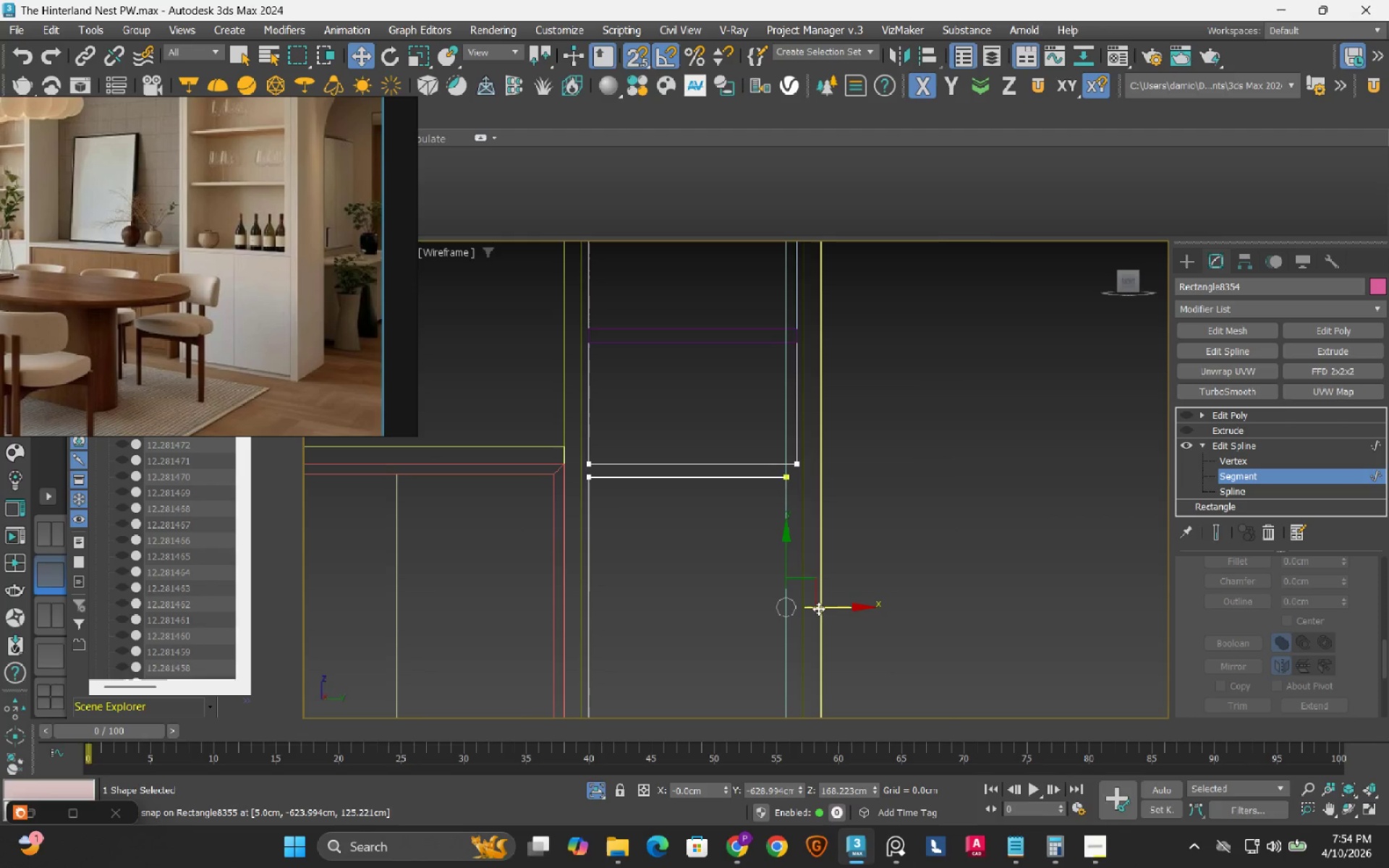 
left_click_drag(start_coordinate=[818, 608], to_coordinate=[797, 449])
 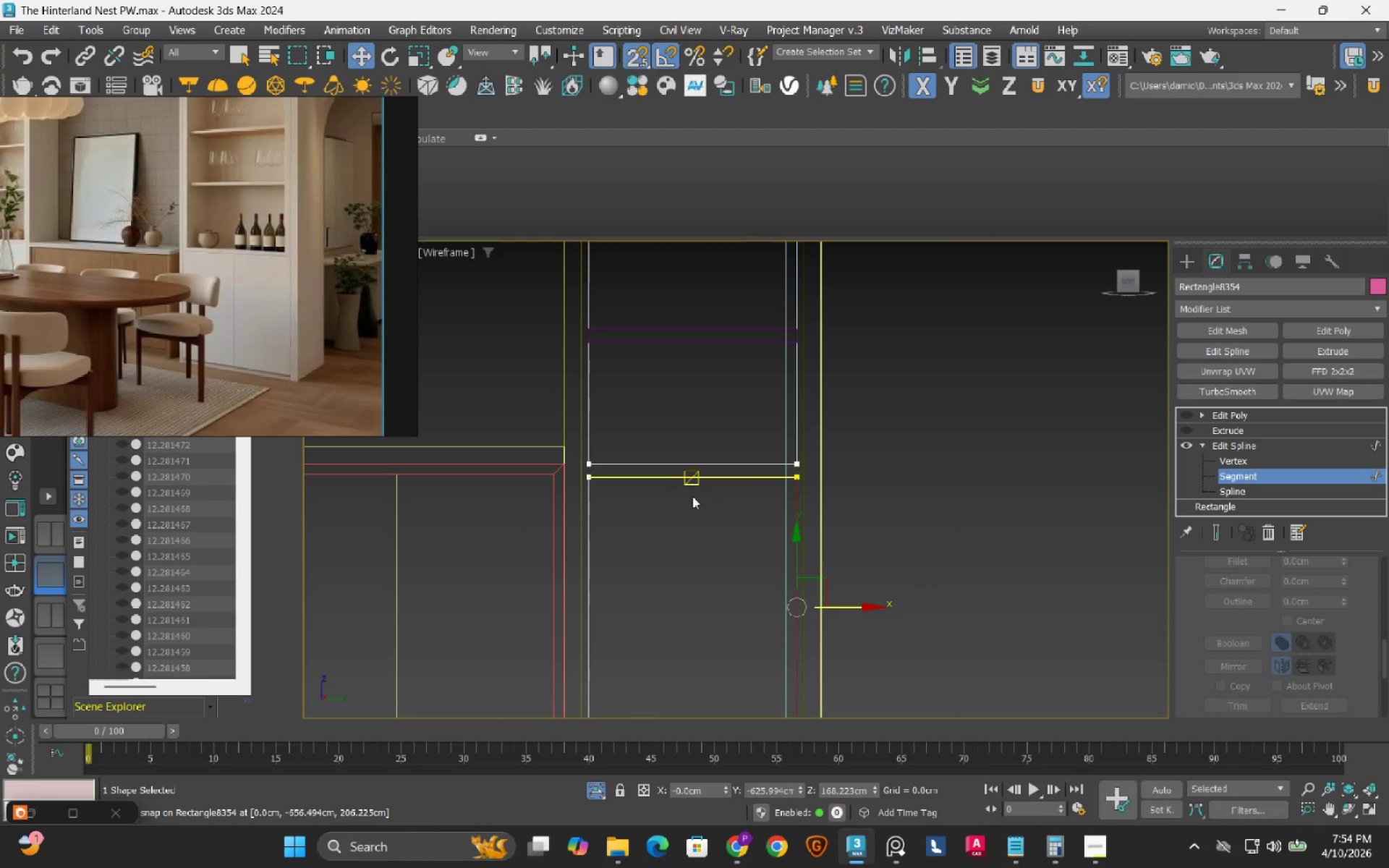 
scroll: coordinate [692, 501], scroll_direction: down, amount: 2.0
 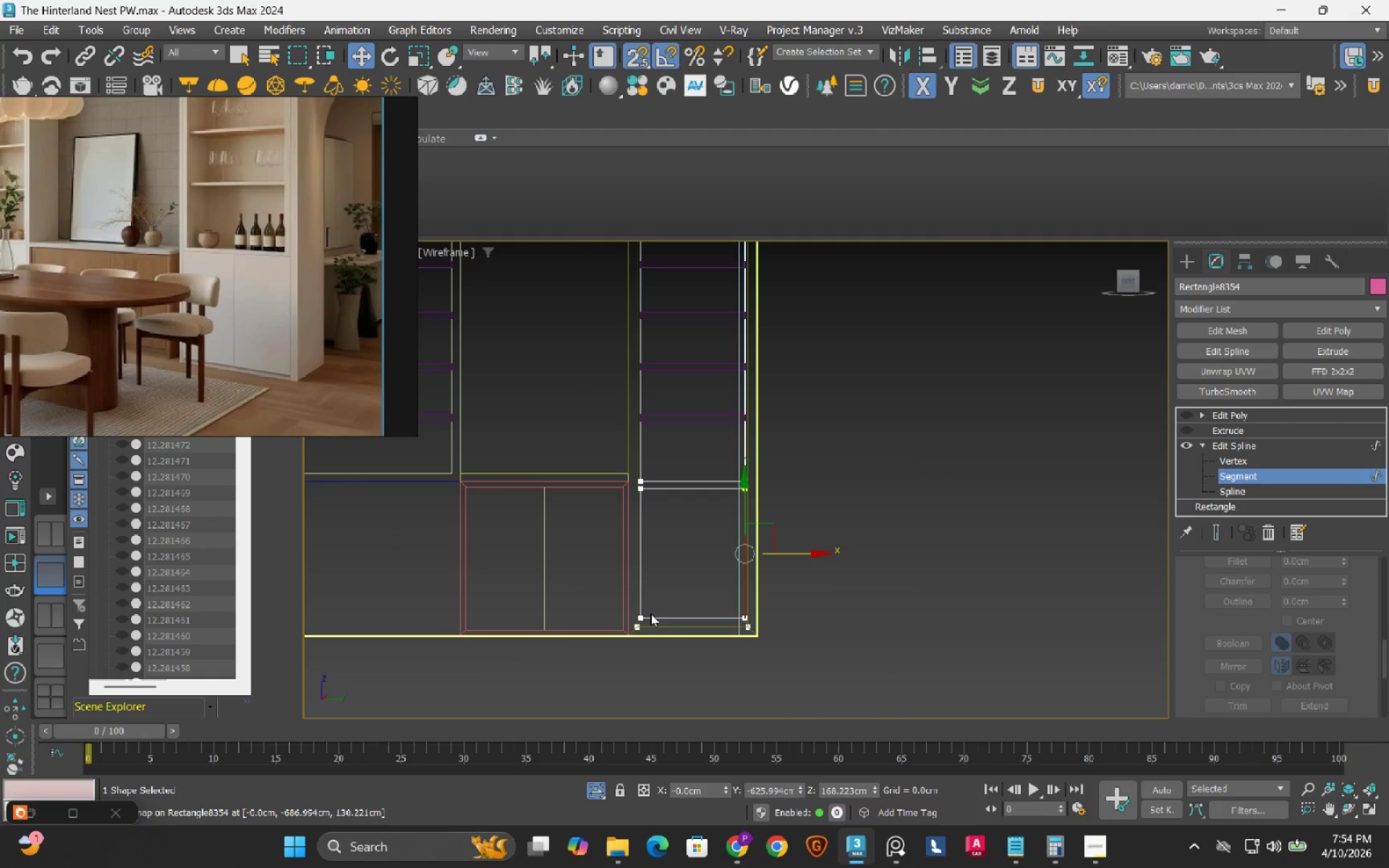 
scroll: coordinate [673, 625], scroll_direction: up, amount: 5.0
 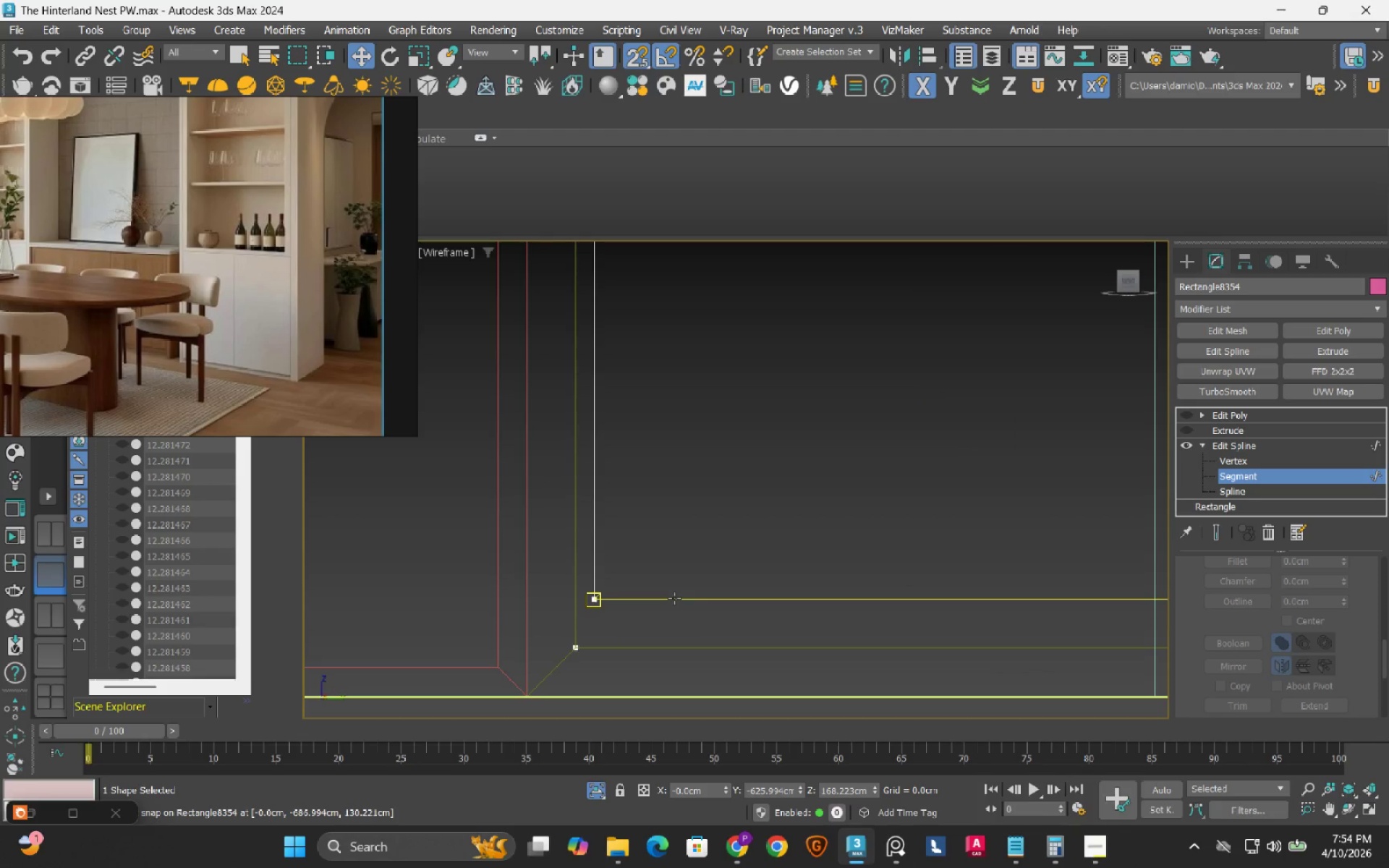 
left_click([674, 598])
 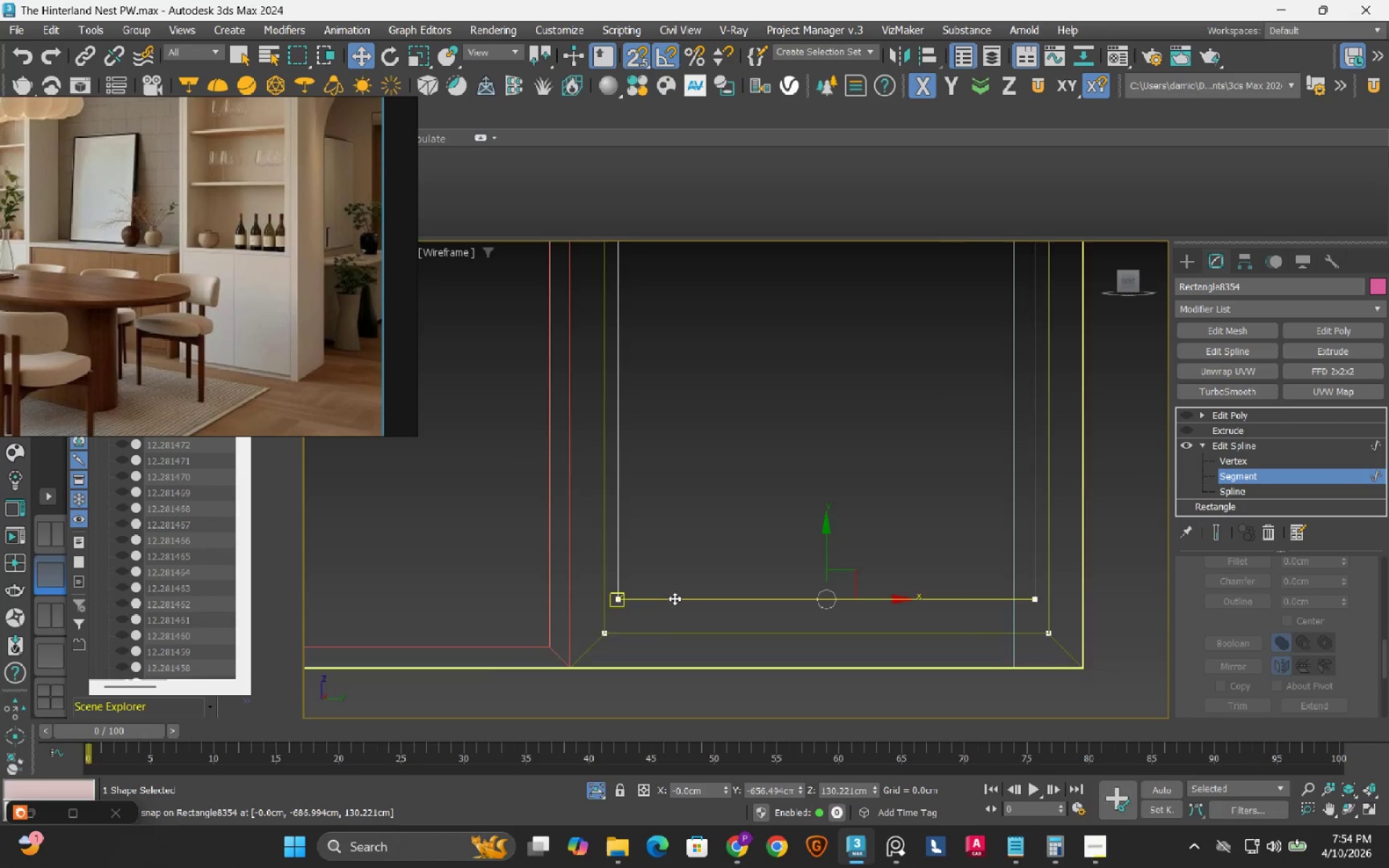 
scroll: coordinate [674, 598], scroll_direction: down, amount: 2.0
 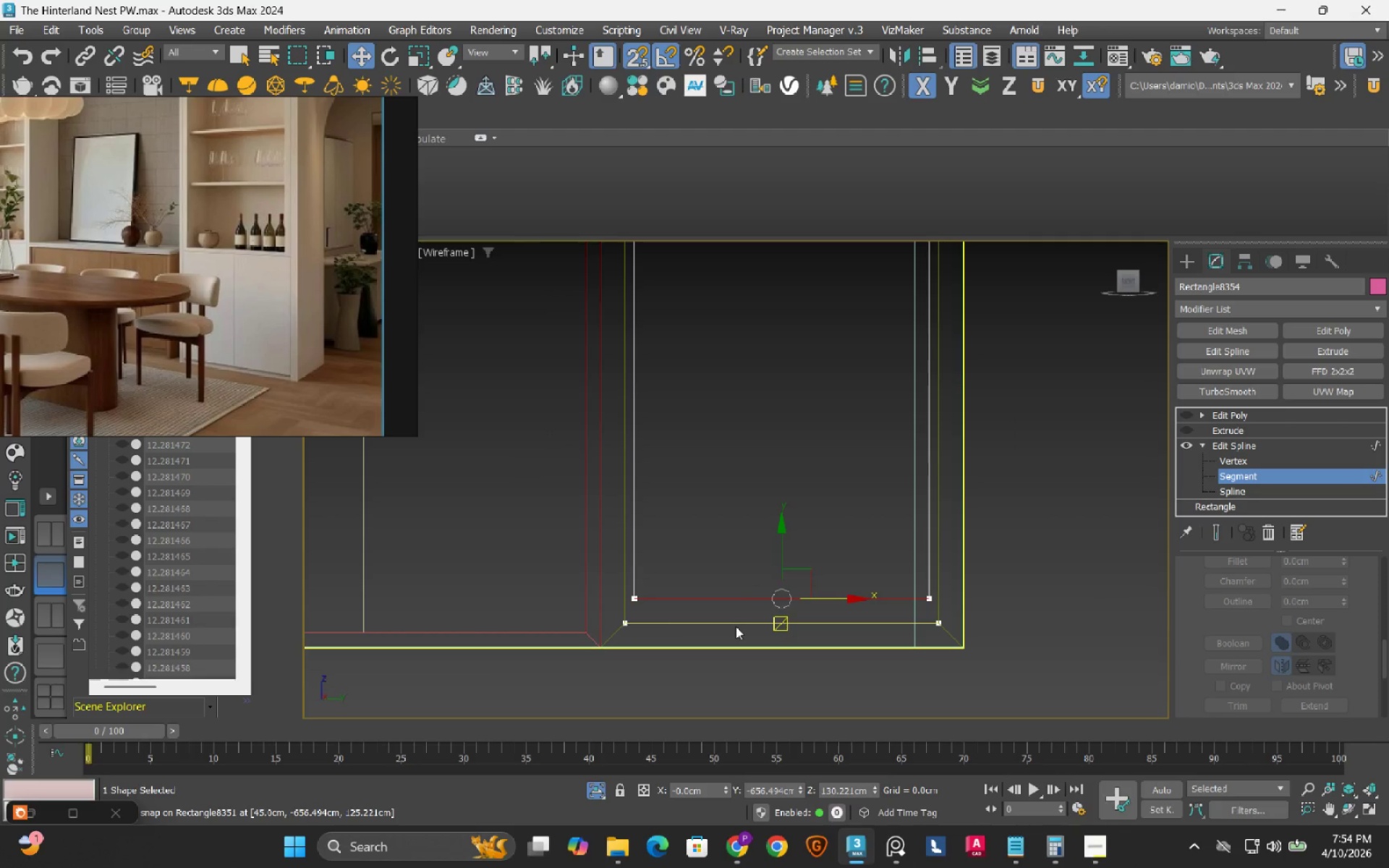 
scroll: coordinate [736, 626], scroll_direction: up, amount: 1.0
 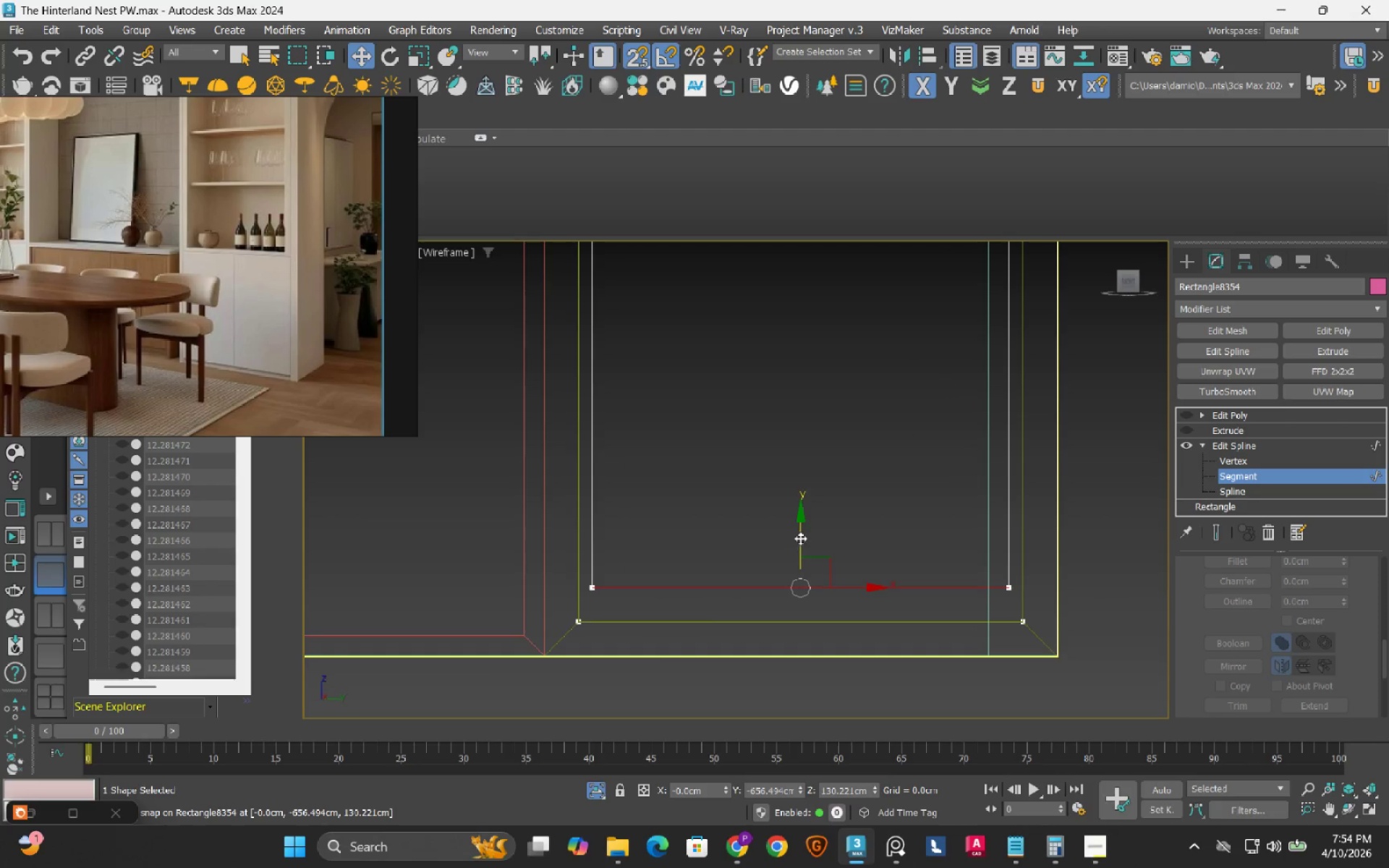 
left_click_drag(start_coordinate=[802, 535], to_coordinate=[797, 610])
 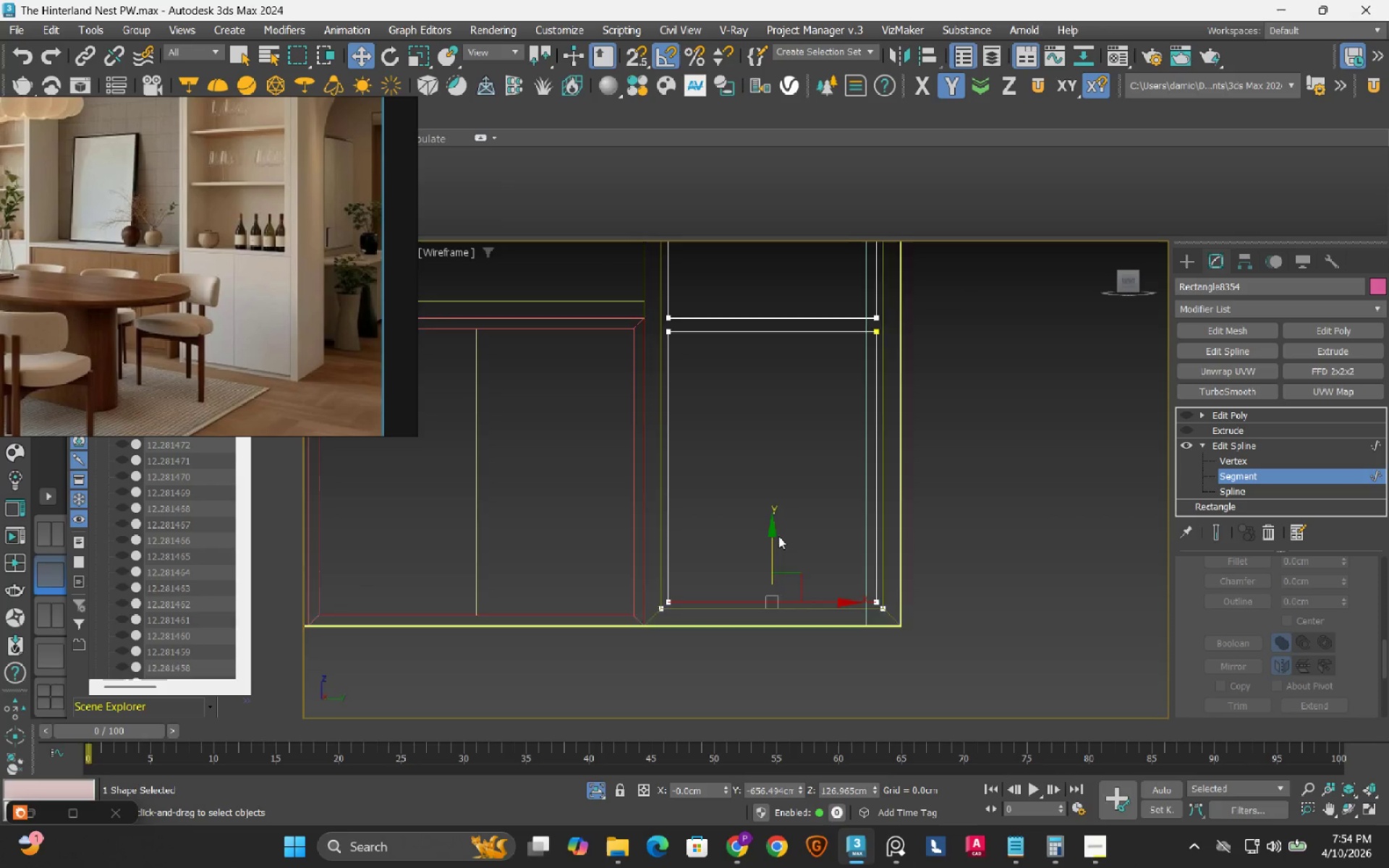 
key(S)
 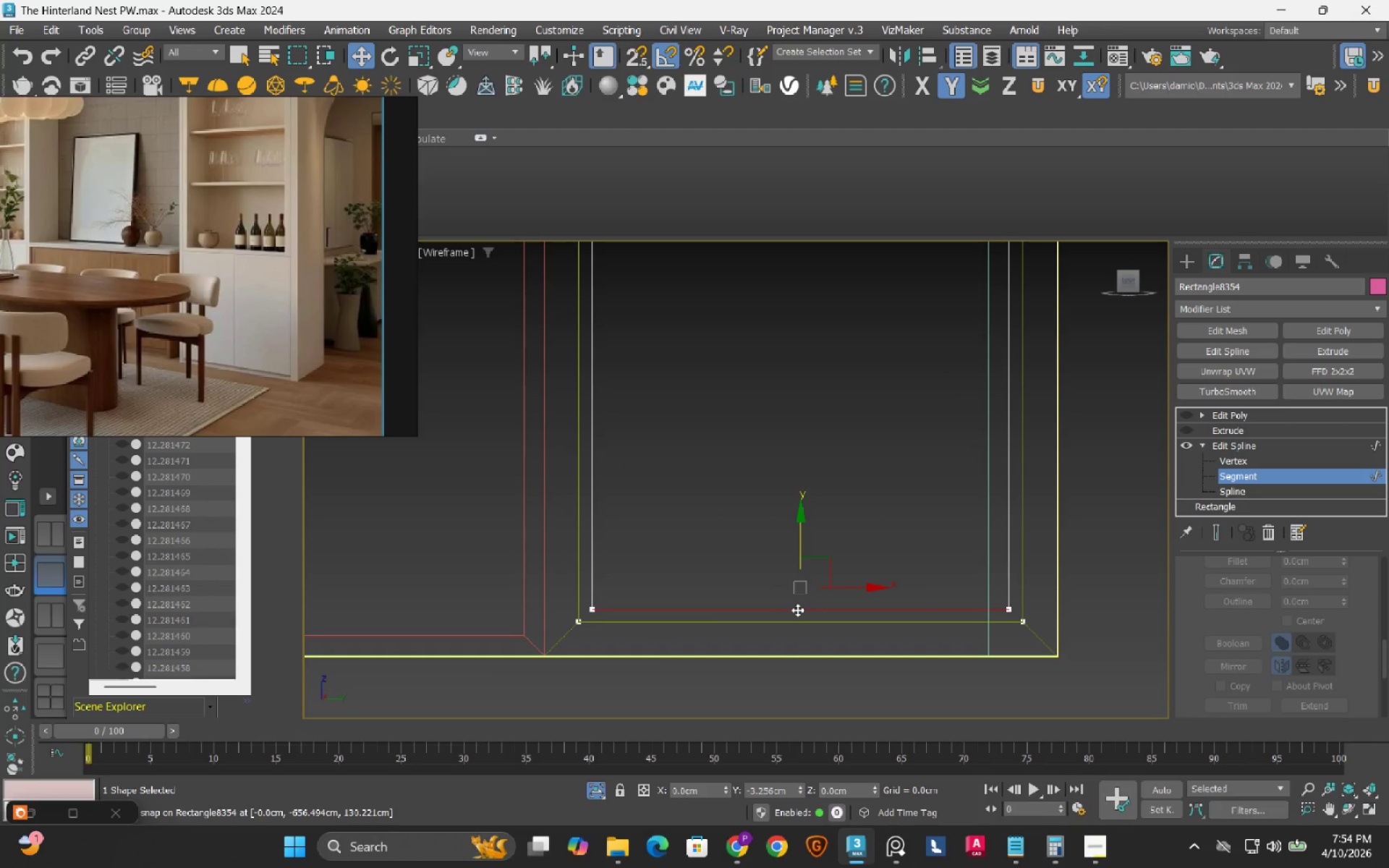 
scroll: coordinate [743, 595], scroll_direction: down, amount: 2.0
 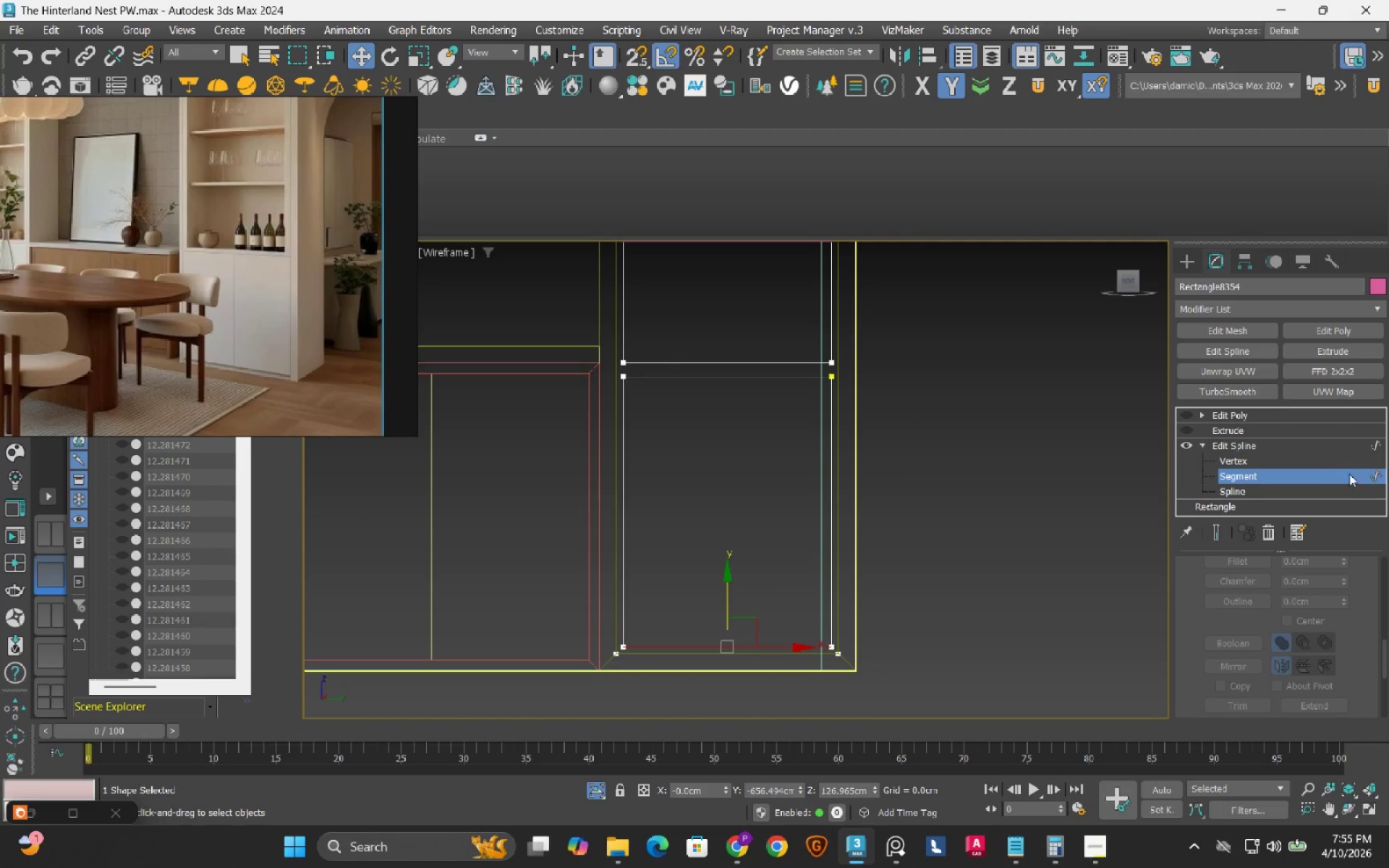 
left_click([1373, 478])
 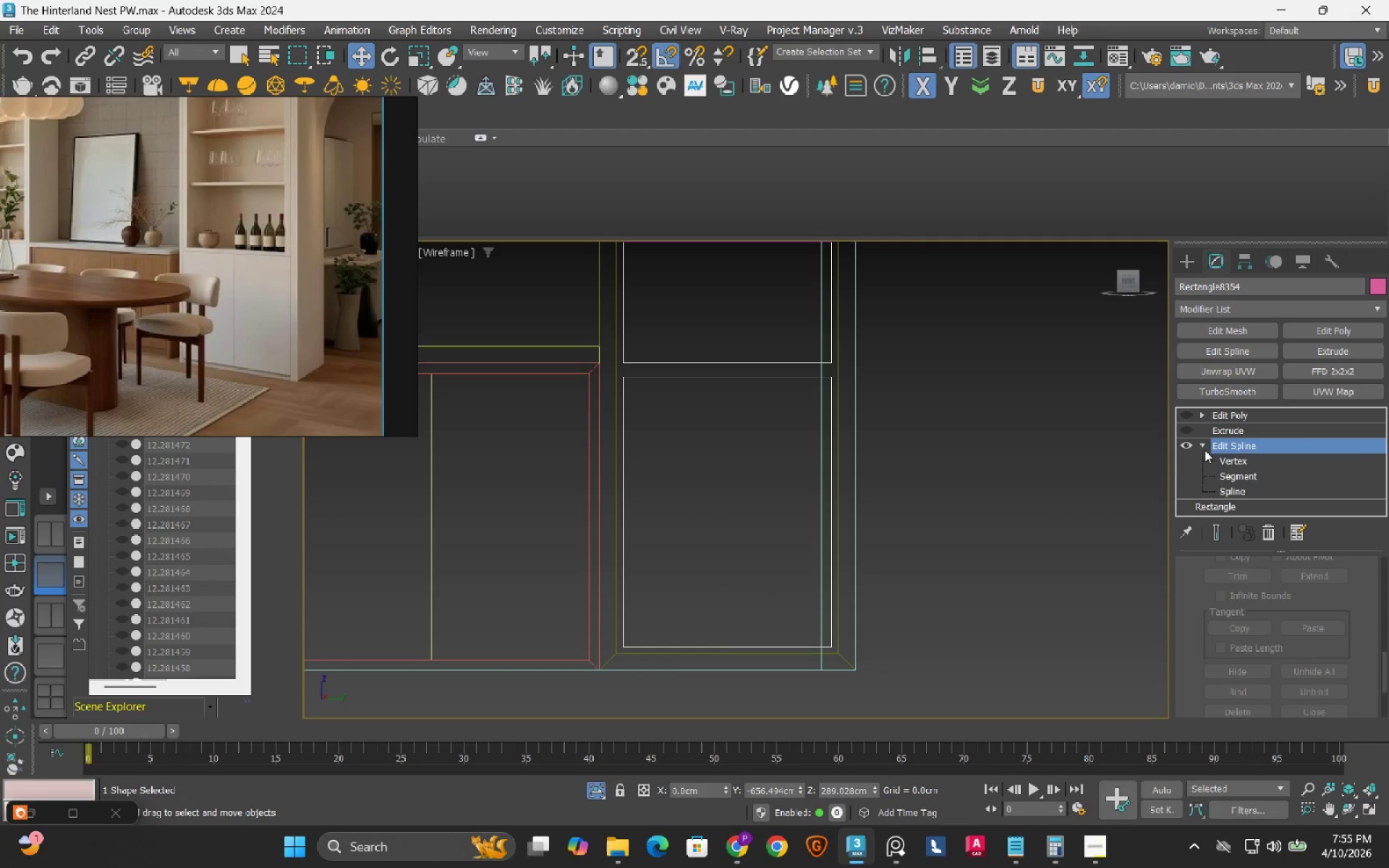 
left_click([1205, 448])
 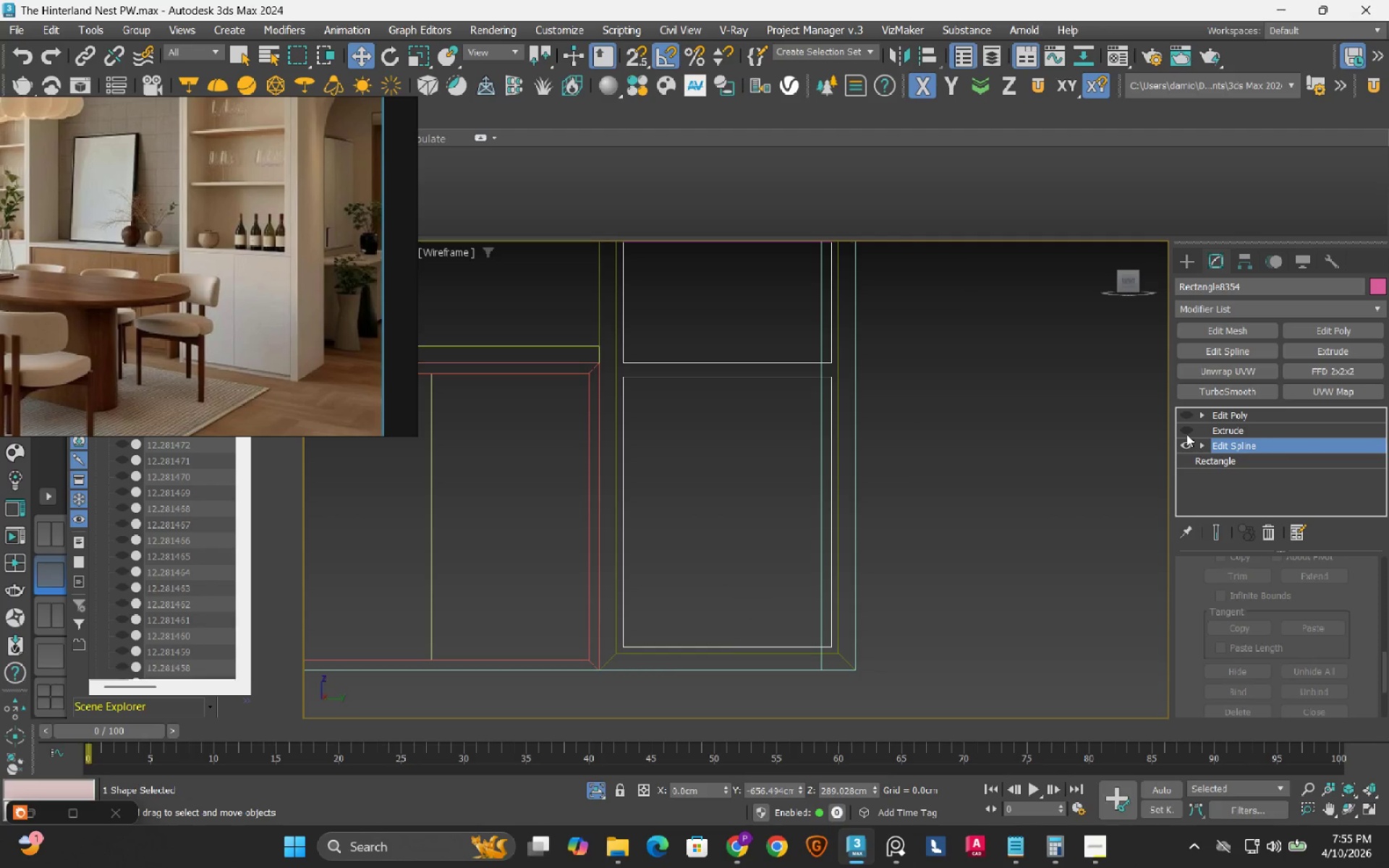 
left_click([1186, 434])
 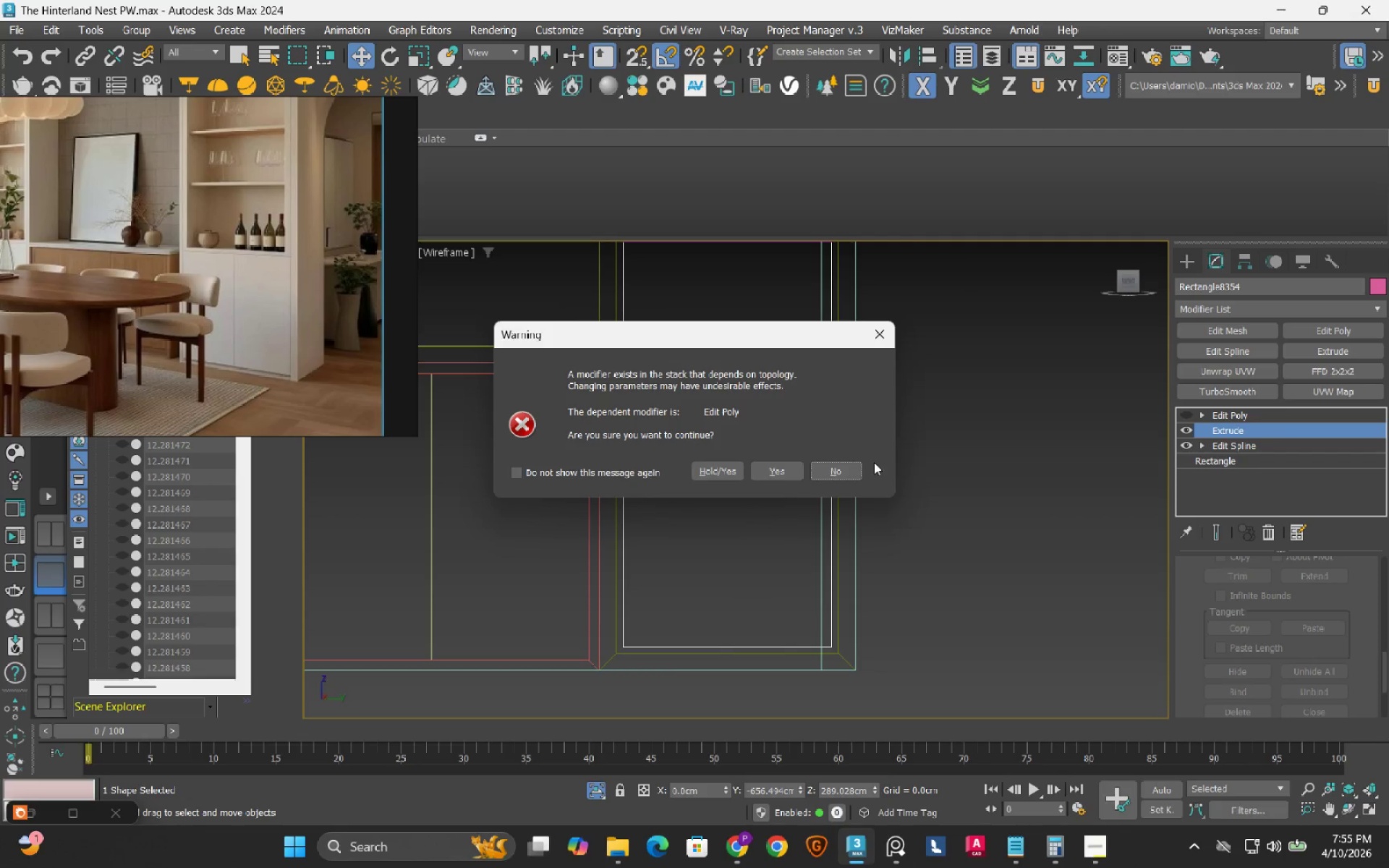 
left_click([788, 468])
 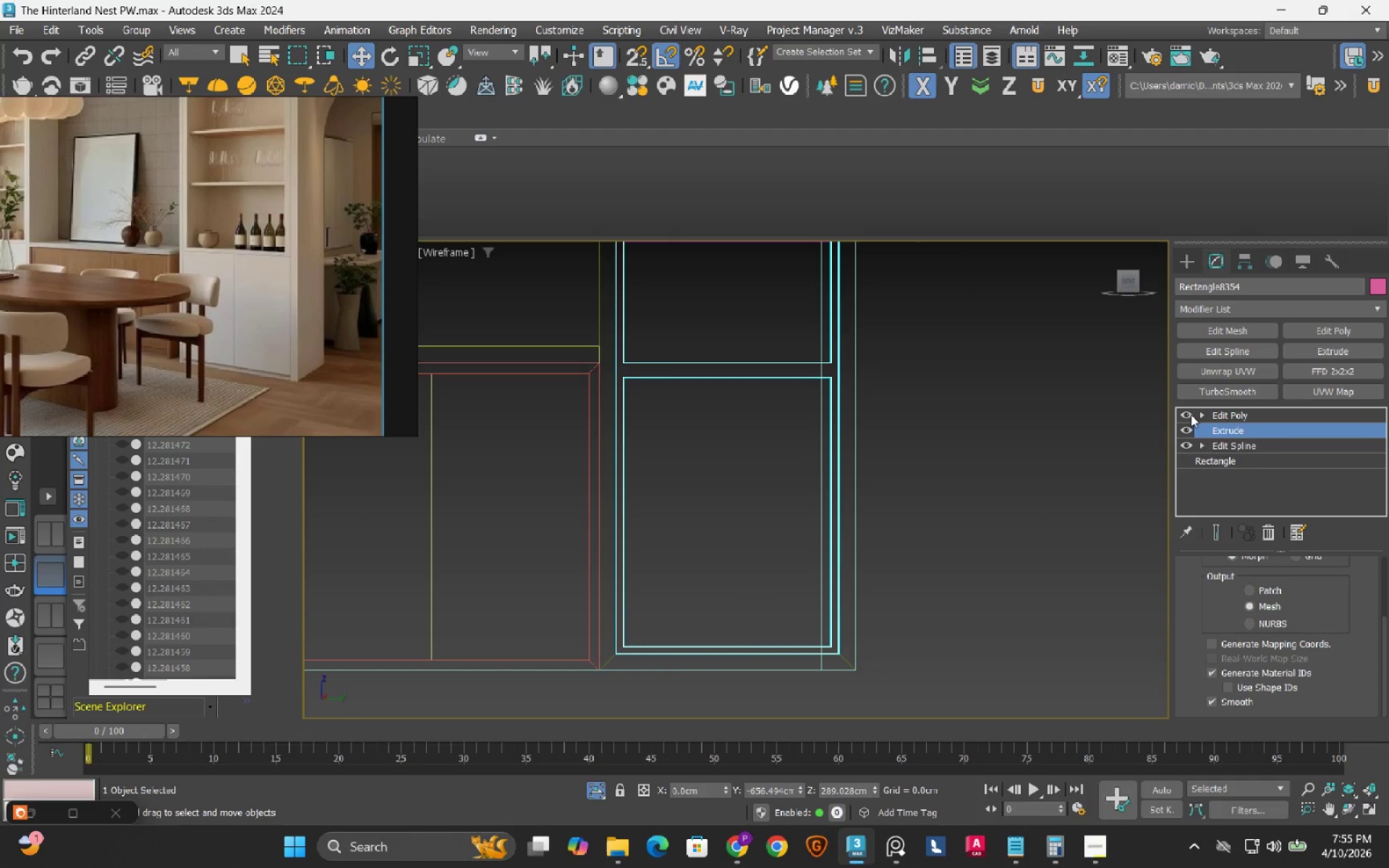 
double_click([1223, 415])
 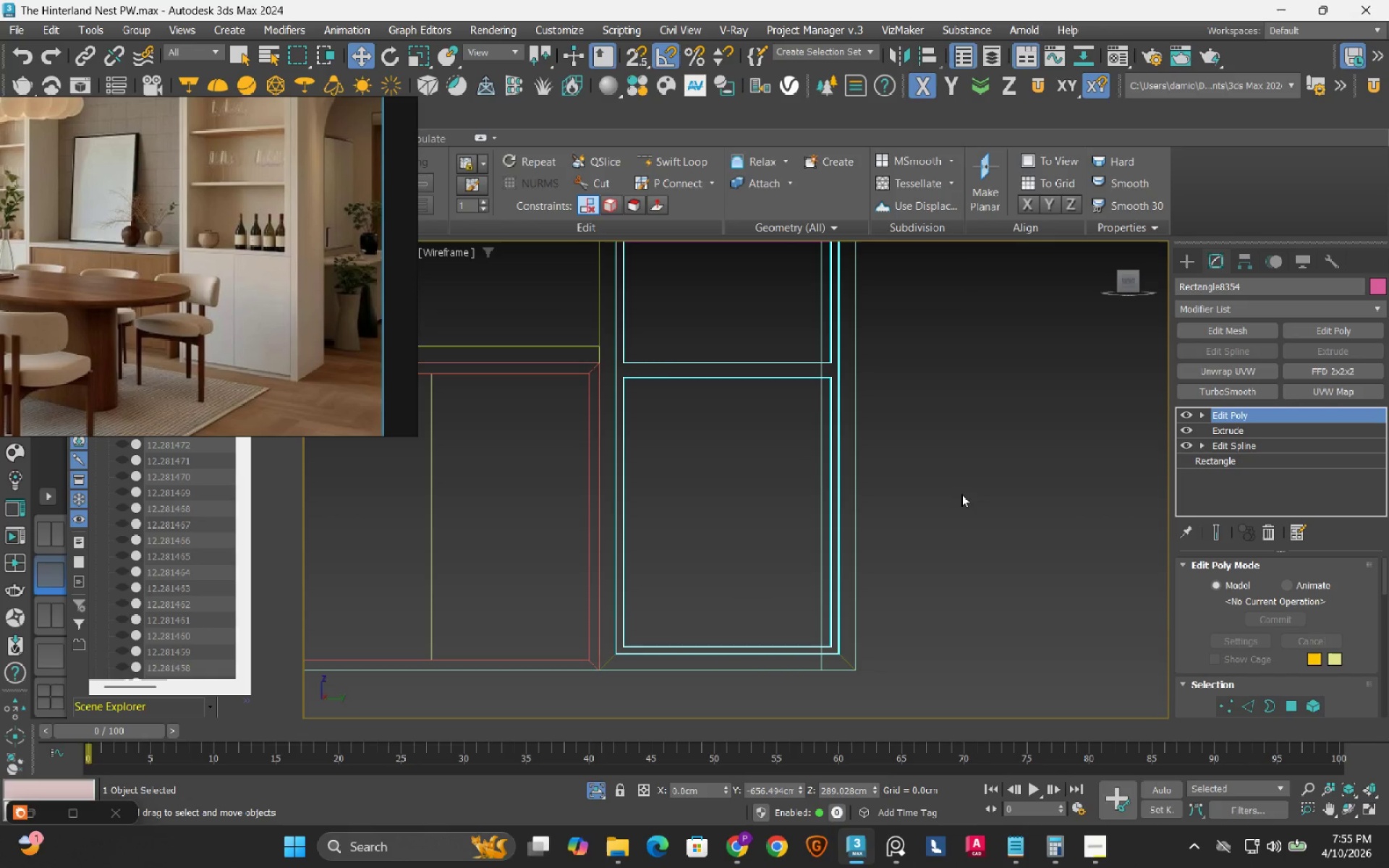 
left_click([961, 494])
 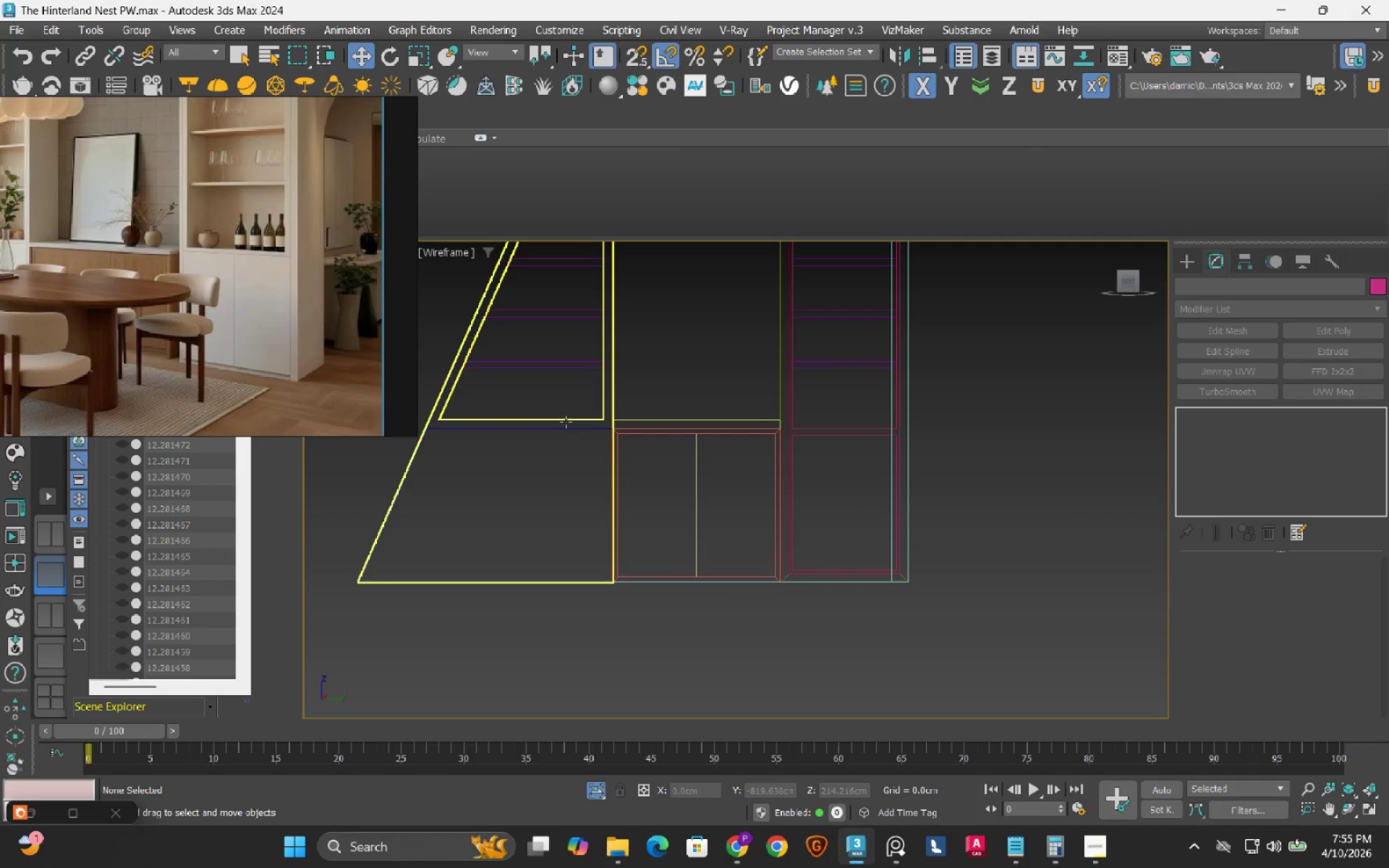 
scroll: coordinate [961, 494], scroll_direction: down, amount: 2.0
 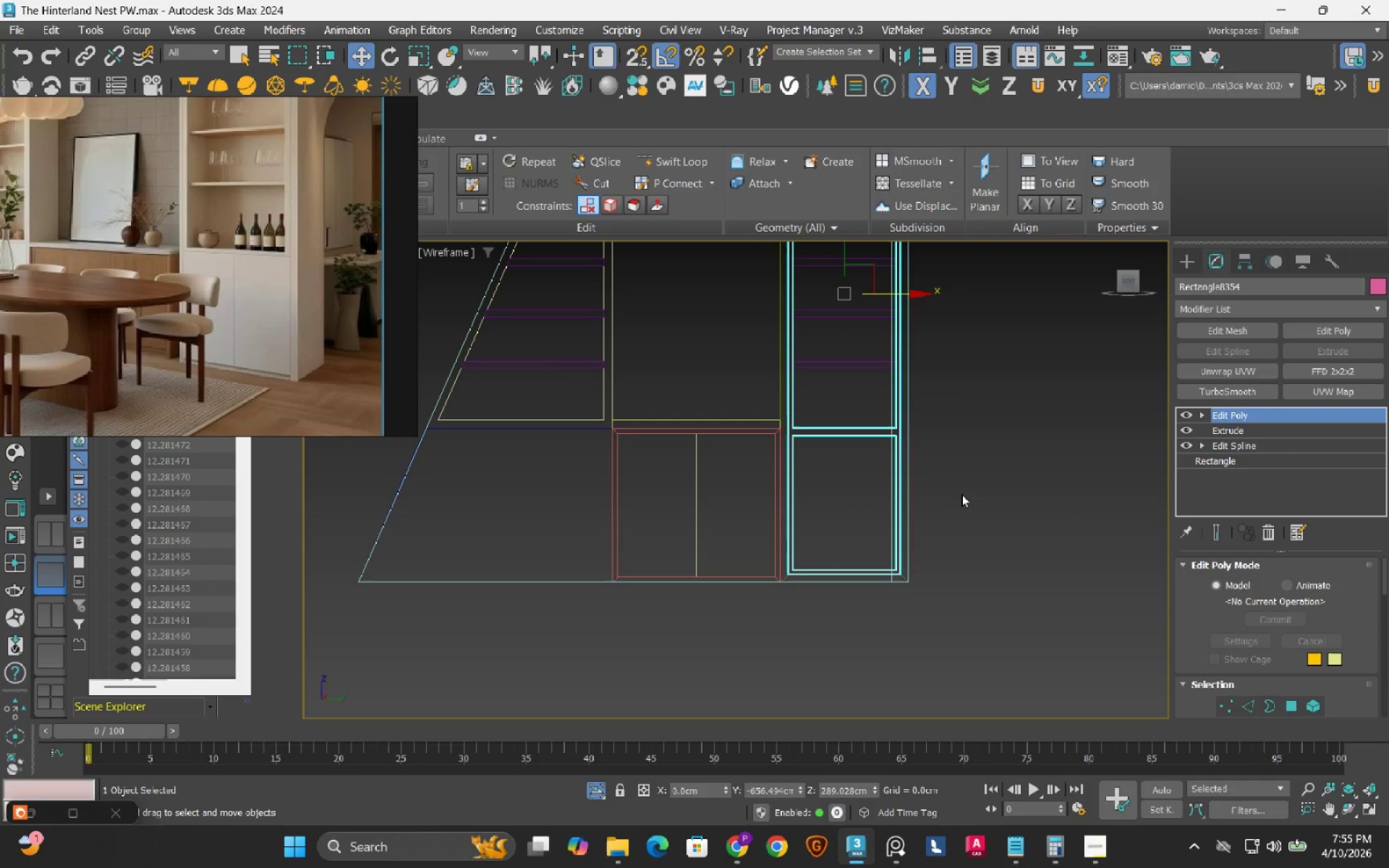 
left_click([566, 422])
 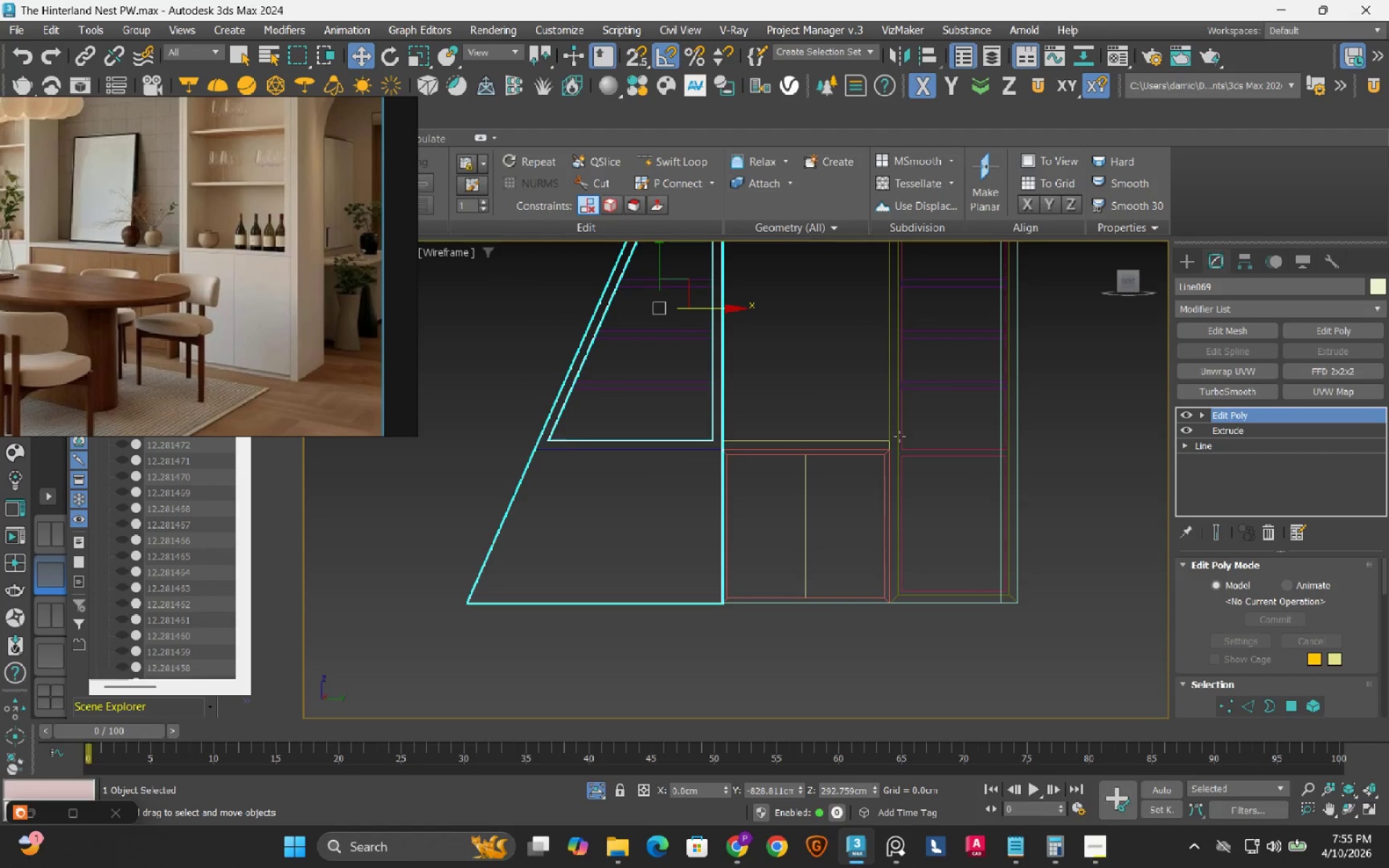 
wait(5.42)
 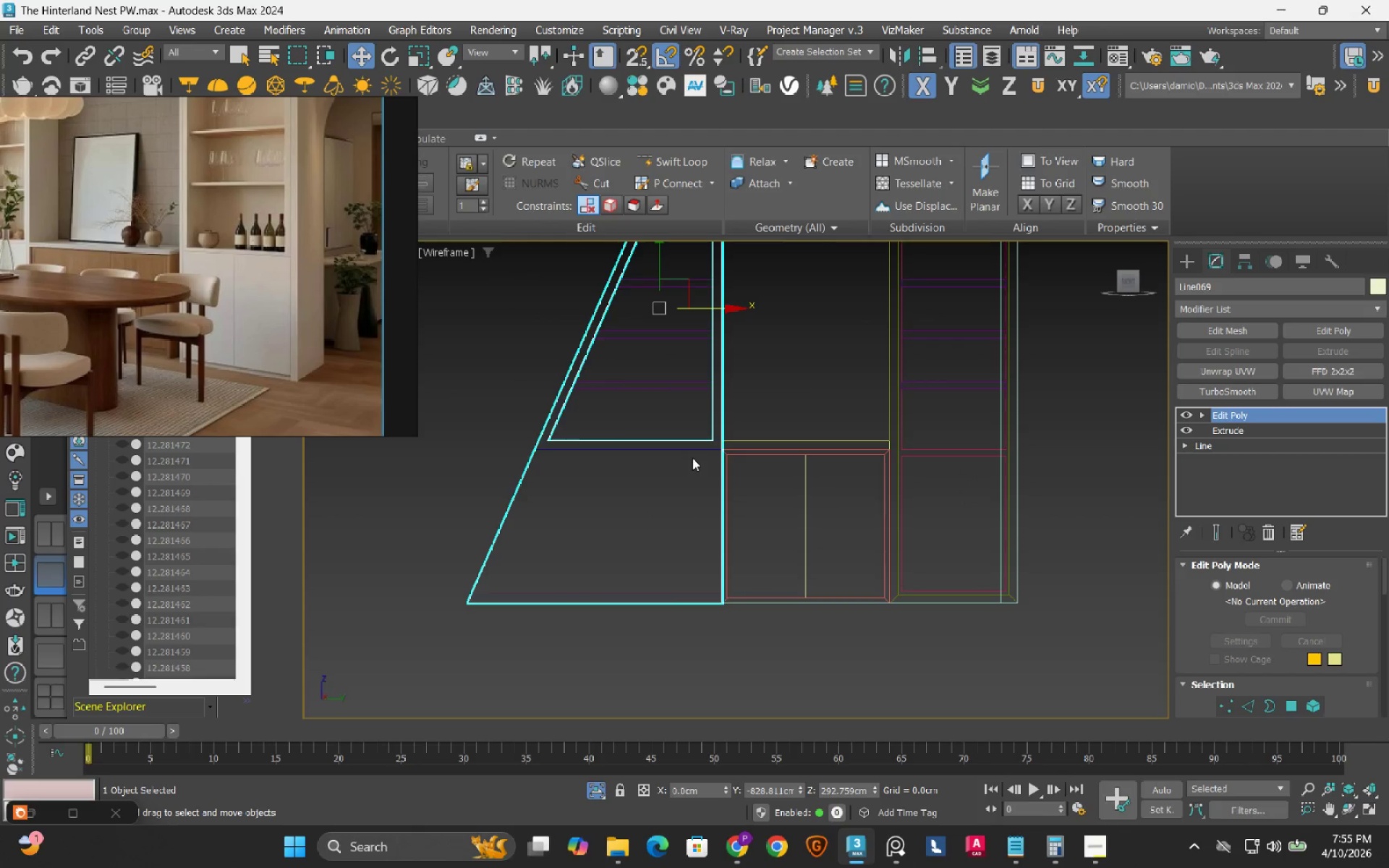 
left_click([1192, 411])
 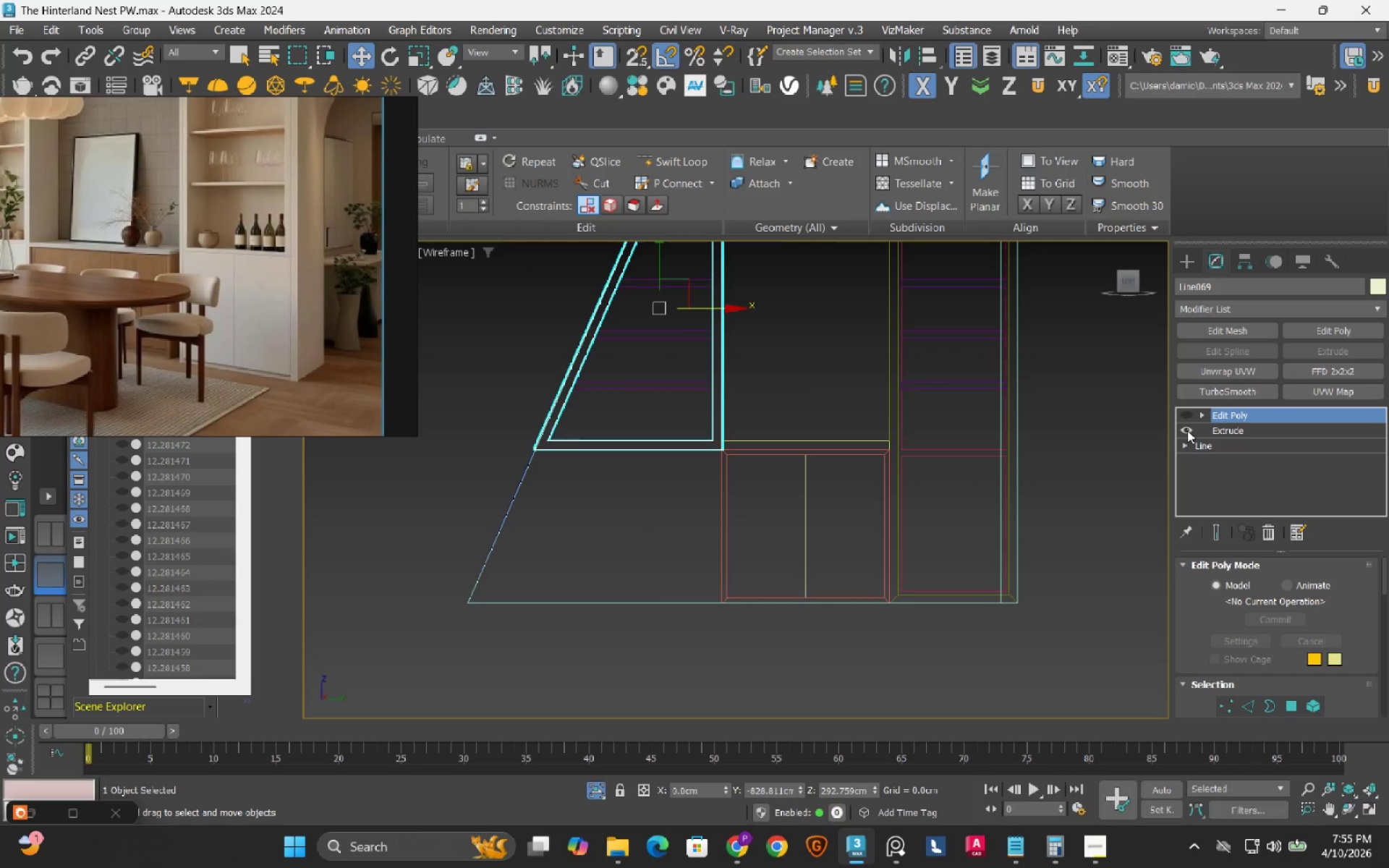 
left_click([1188, 420])
 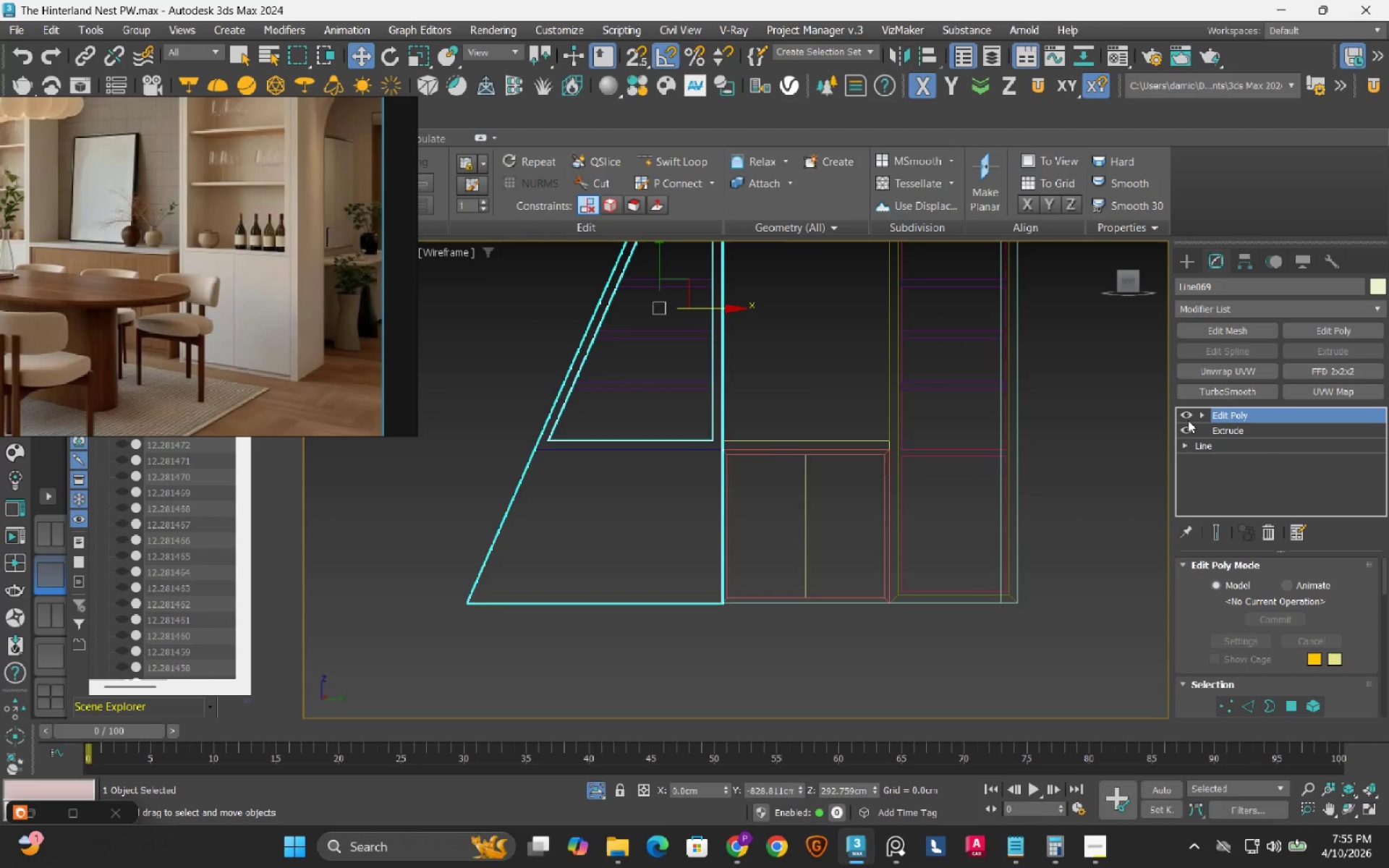 
left_click([1188, 420])
 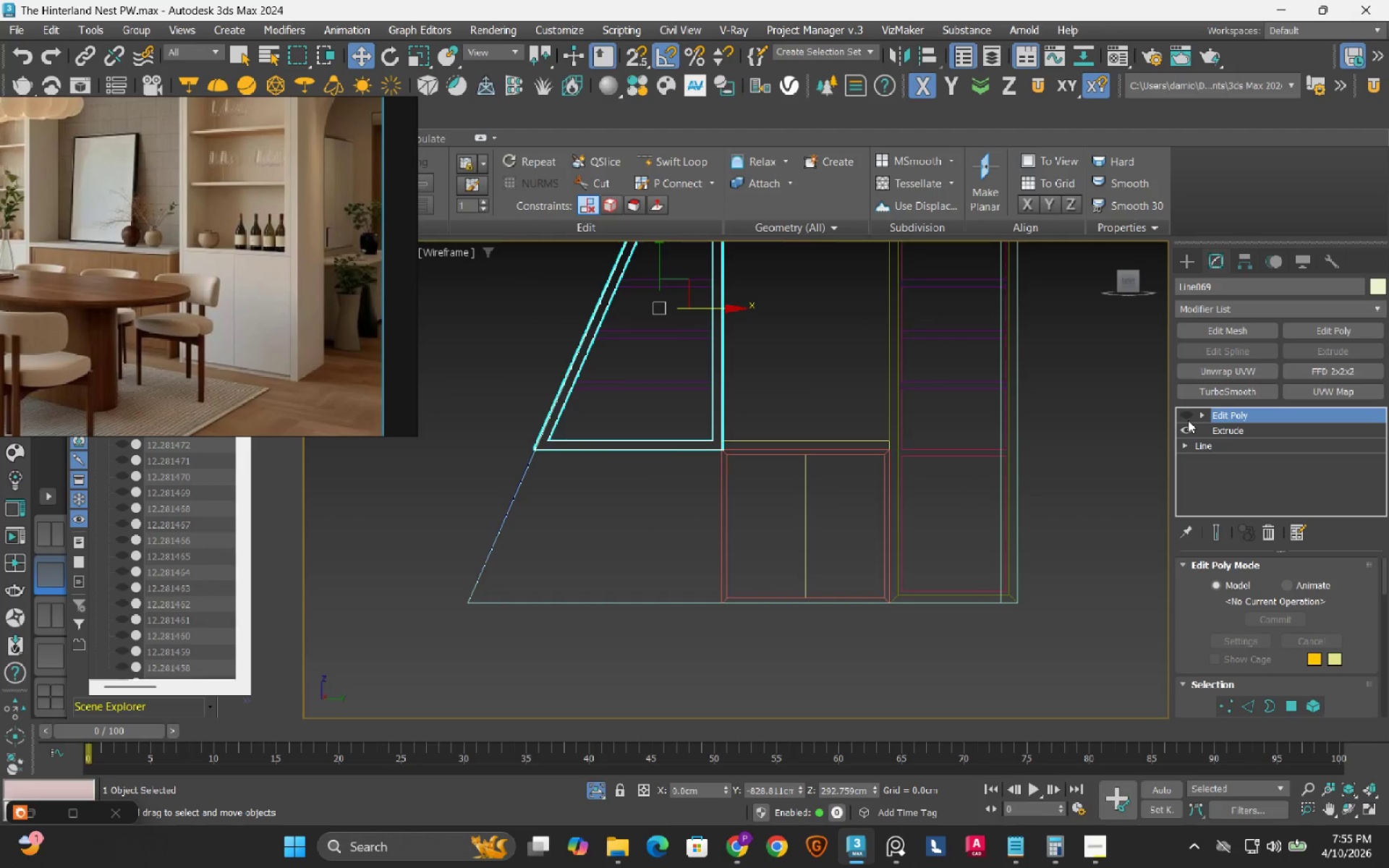 
wait(10.19)
 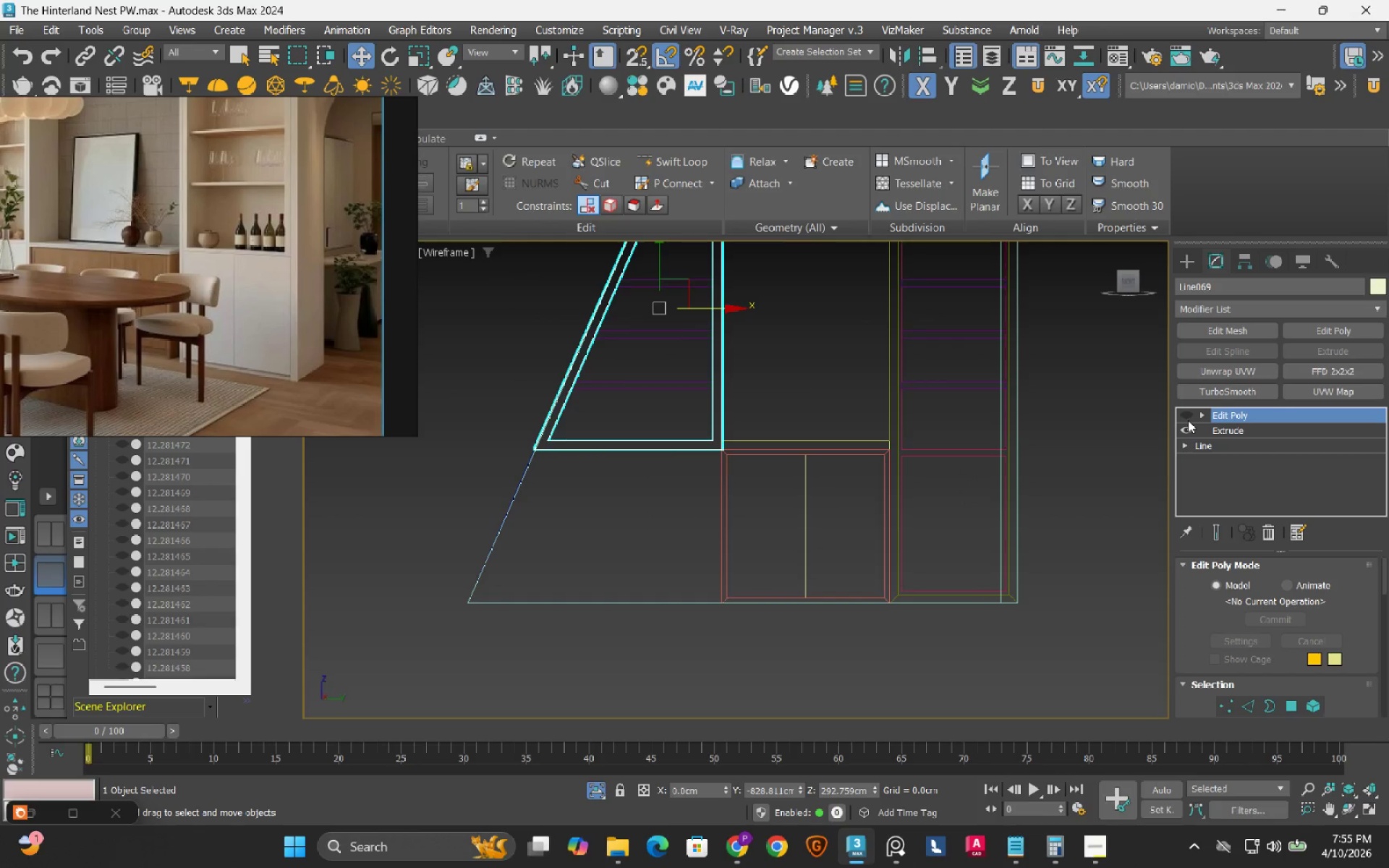 
left_click([1189, 413])
 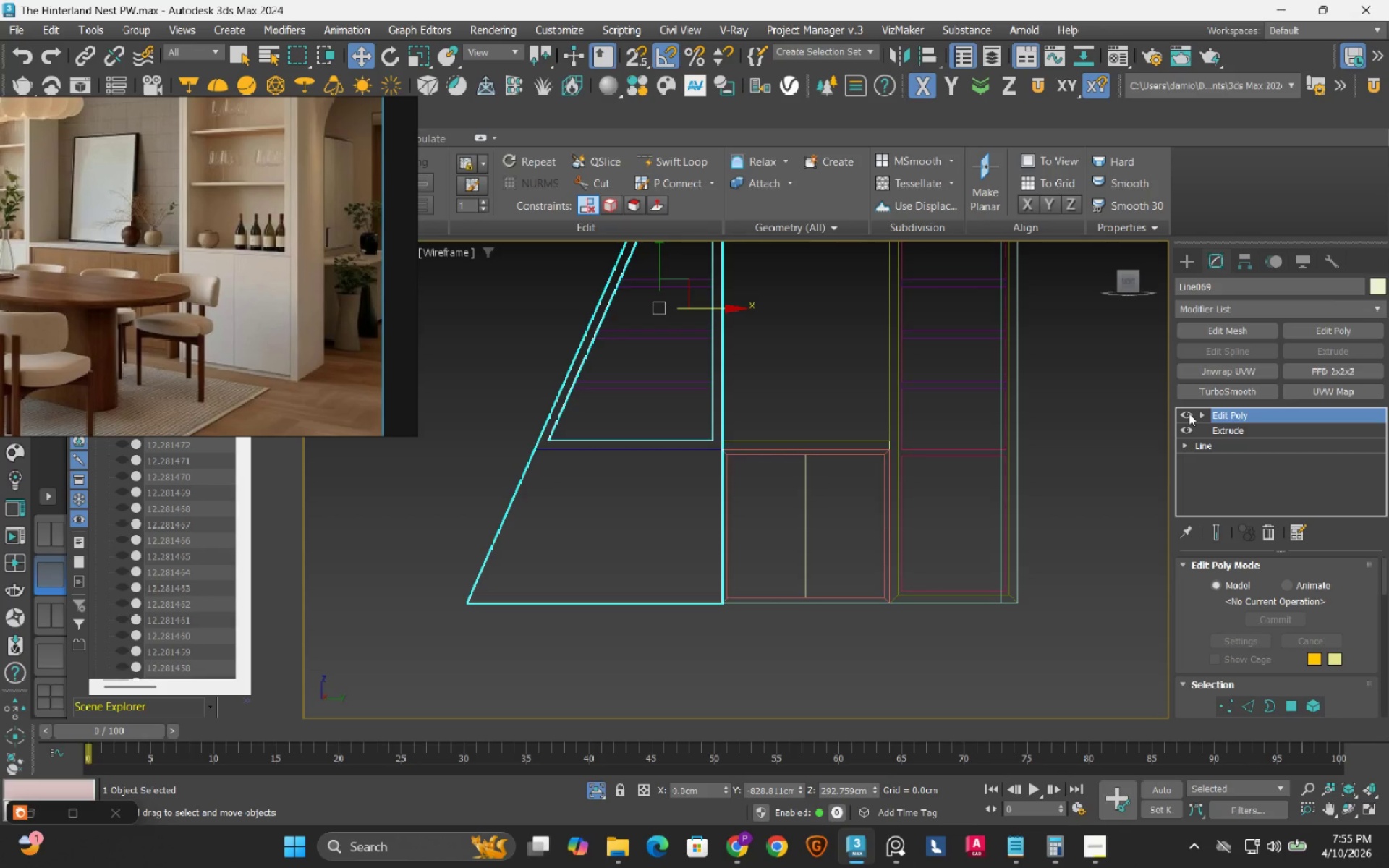 
wait(5.41)
 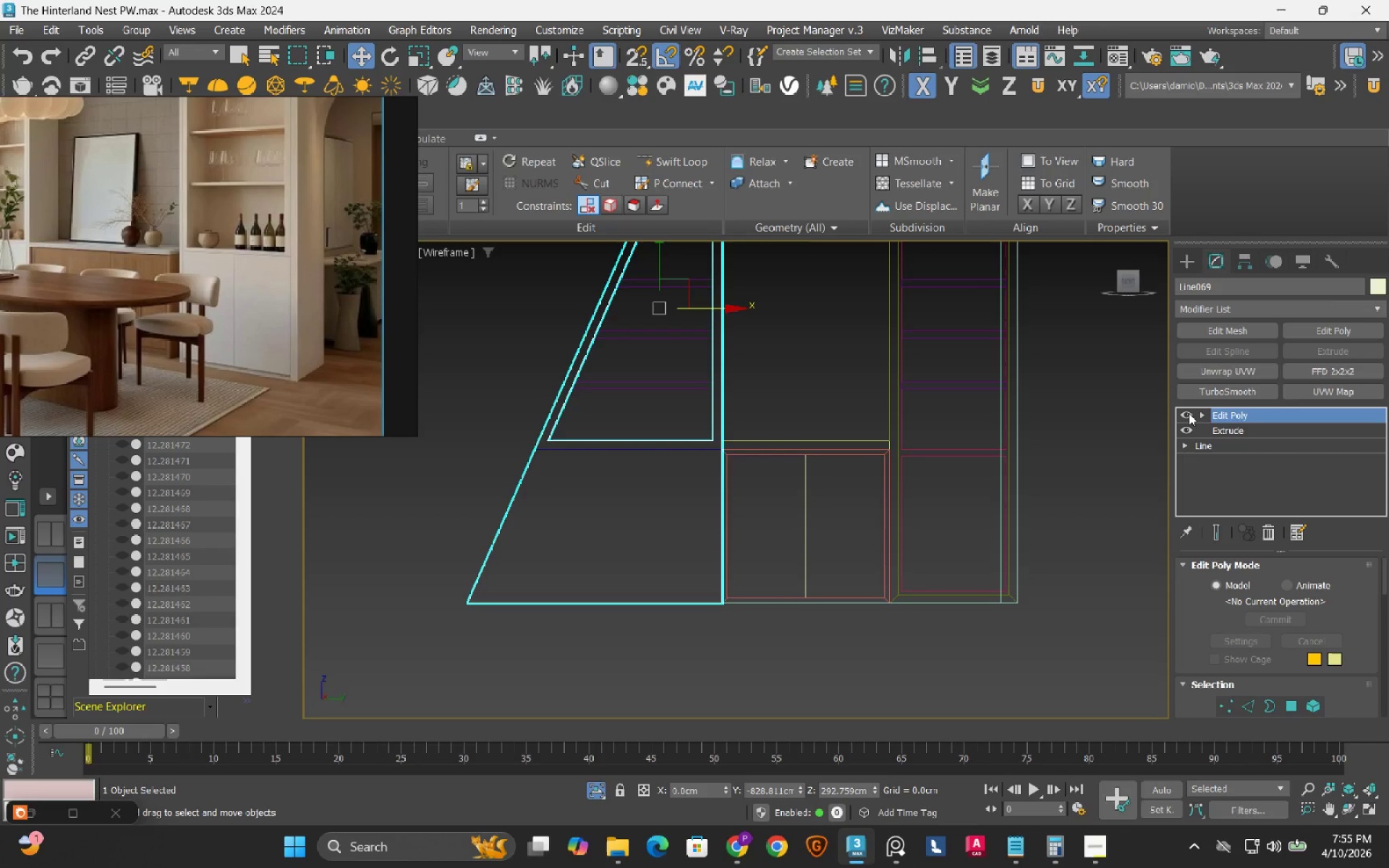 
left_click([1189, 413])
 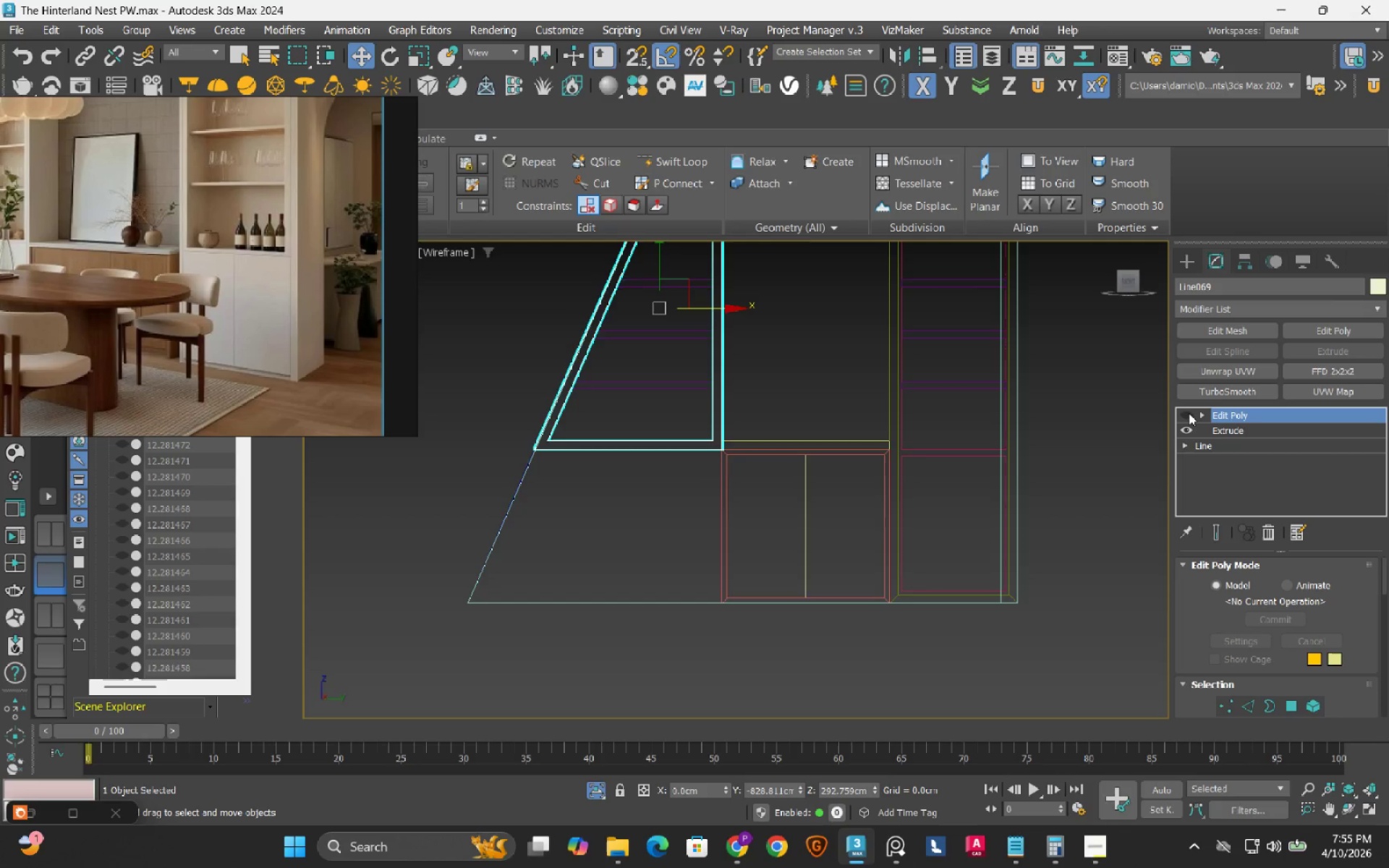 
left_click([1189, 413])
 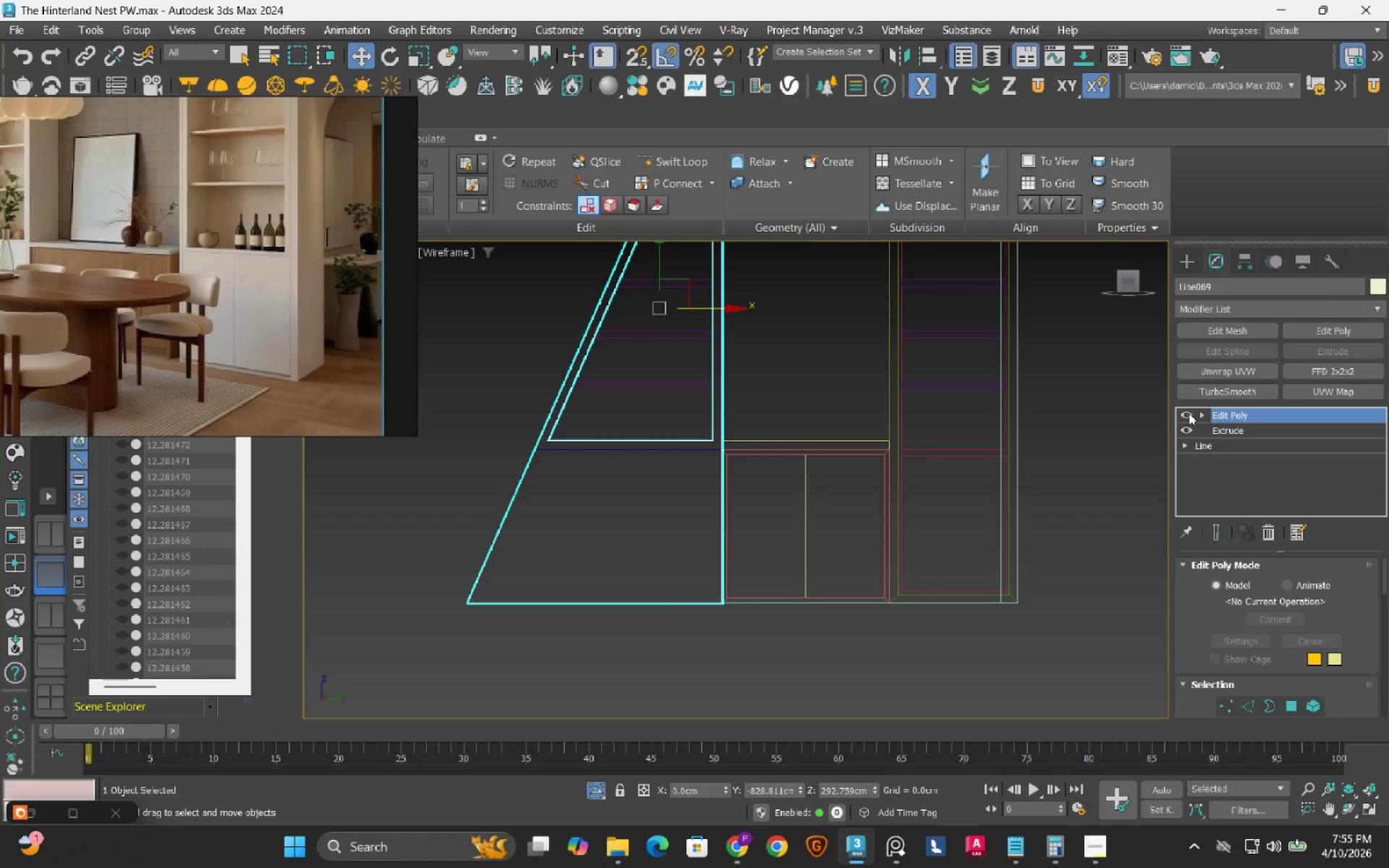 
left_click([1189, 413])
 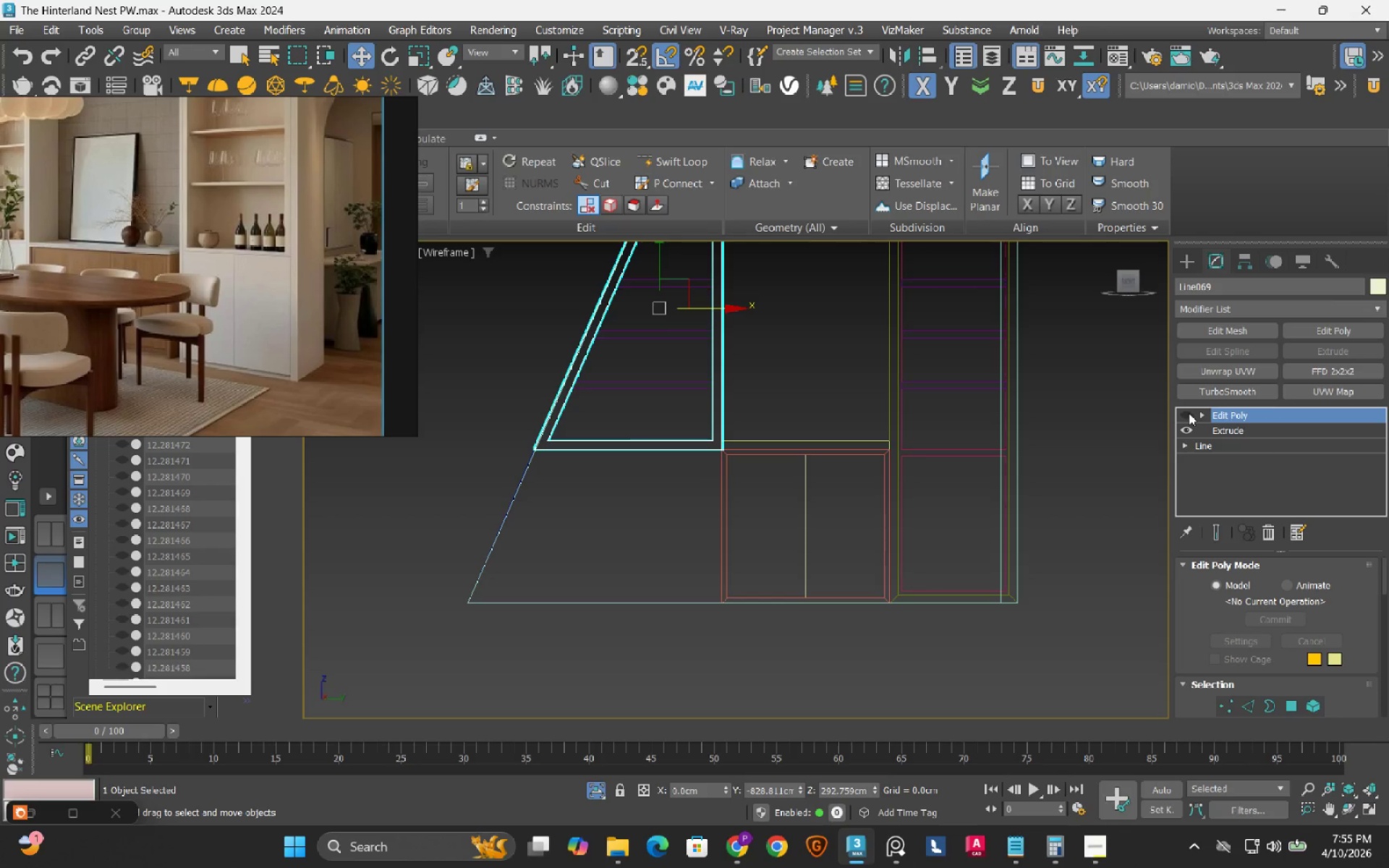 
left_click([1189, 413])
 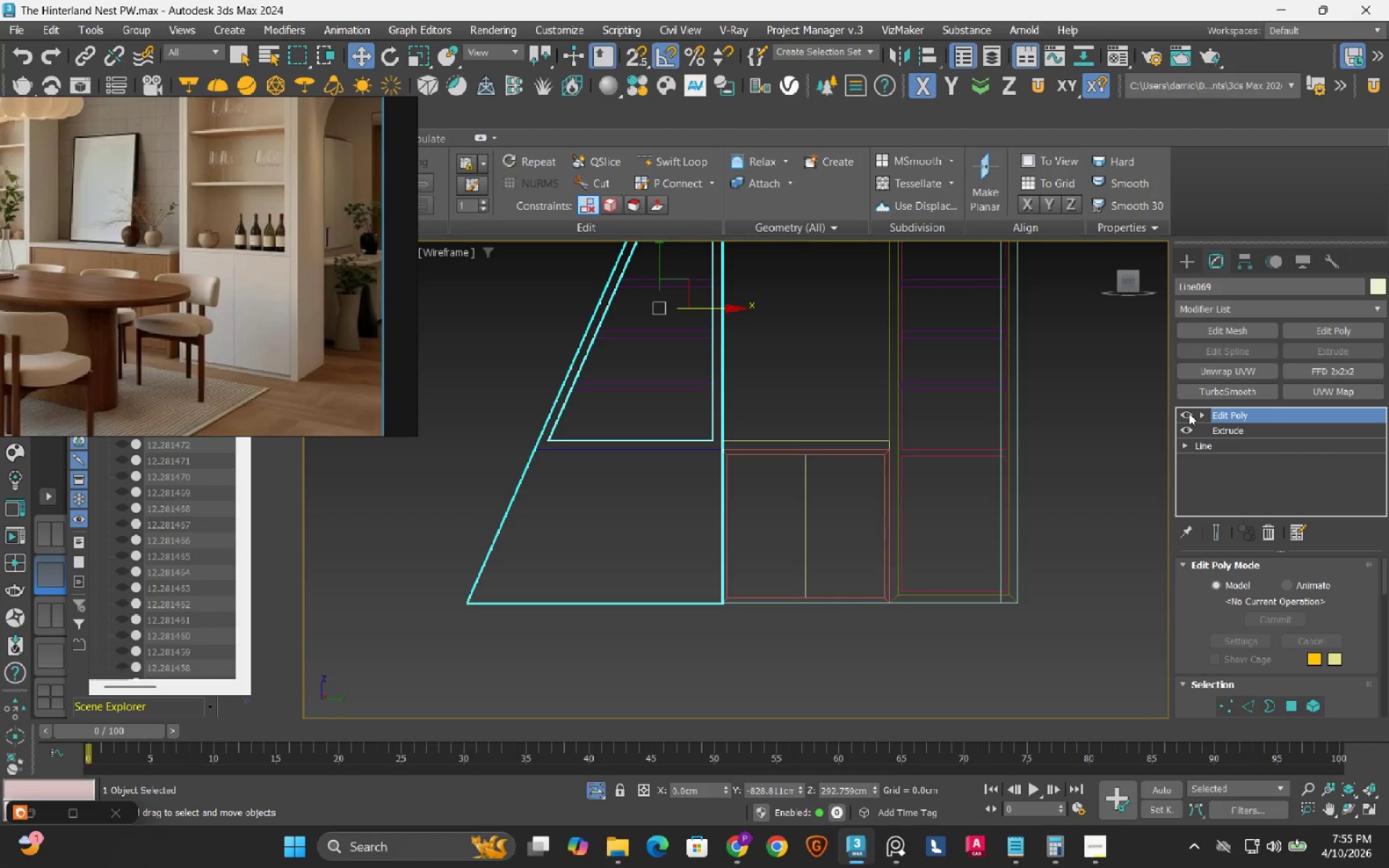 
left_click([1189, 413])
 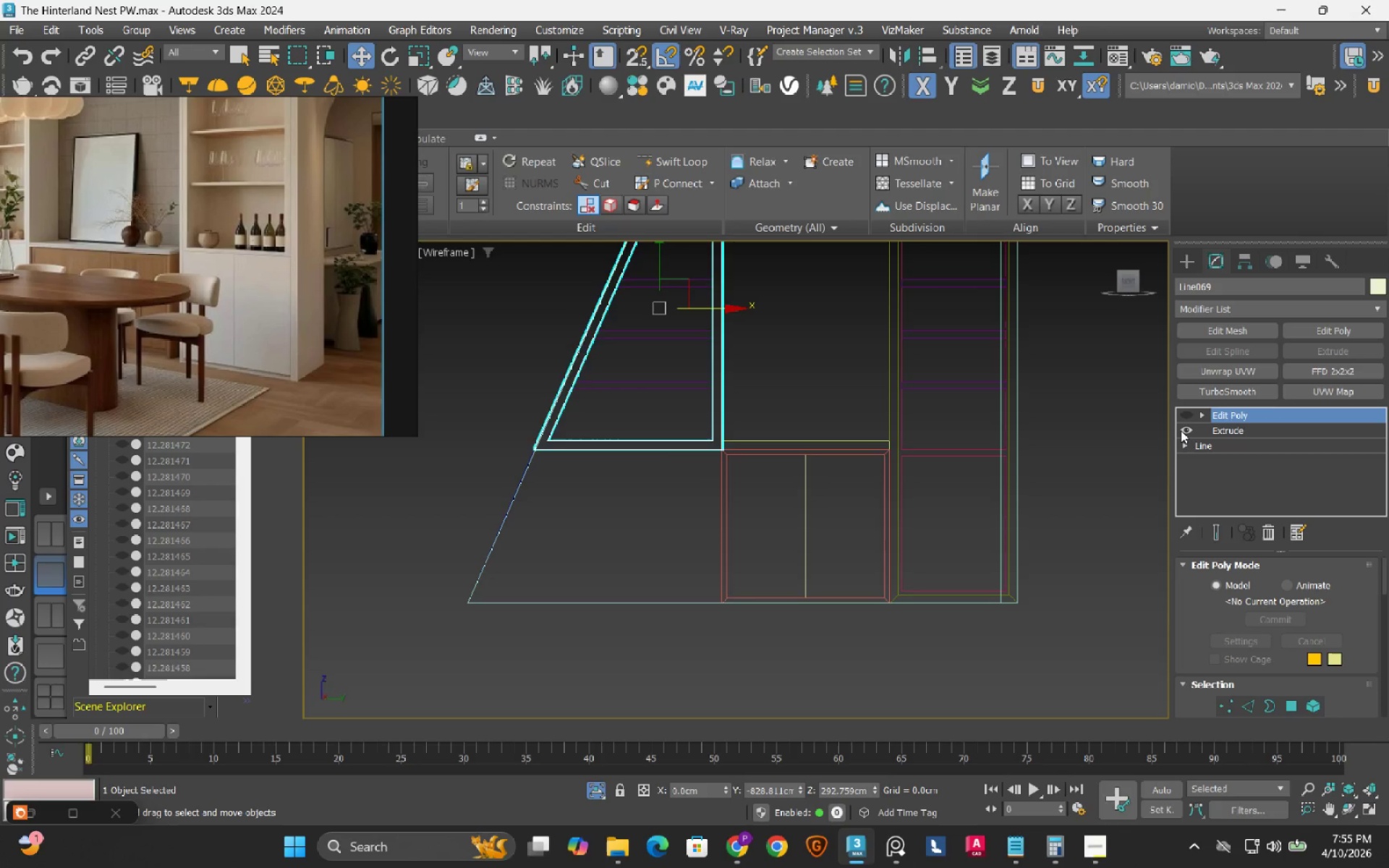 
left_click([1181, 430])
 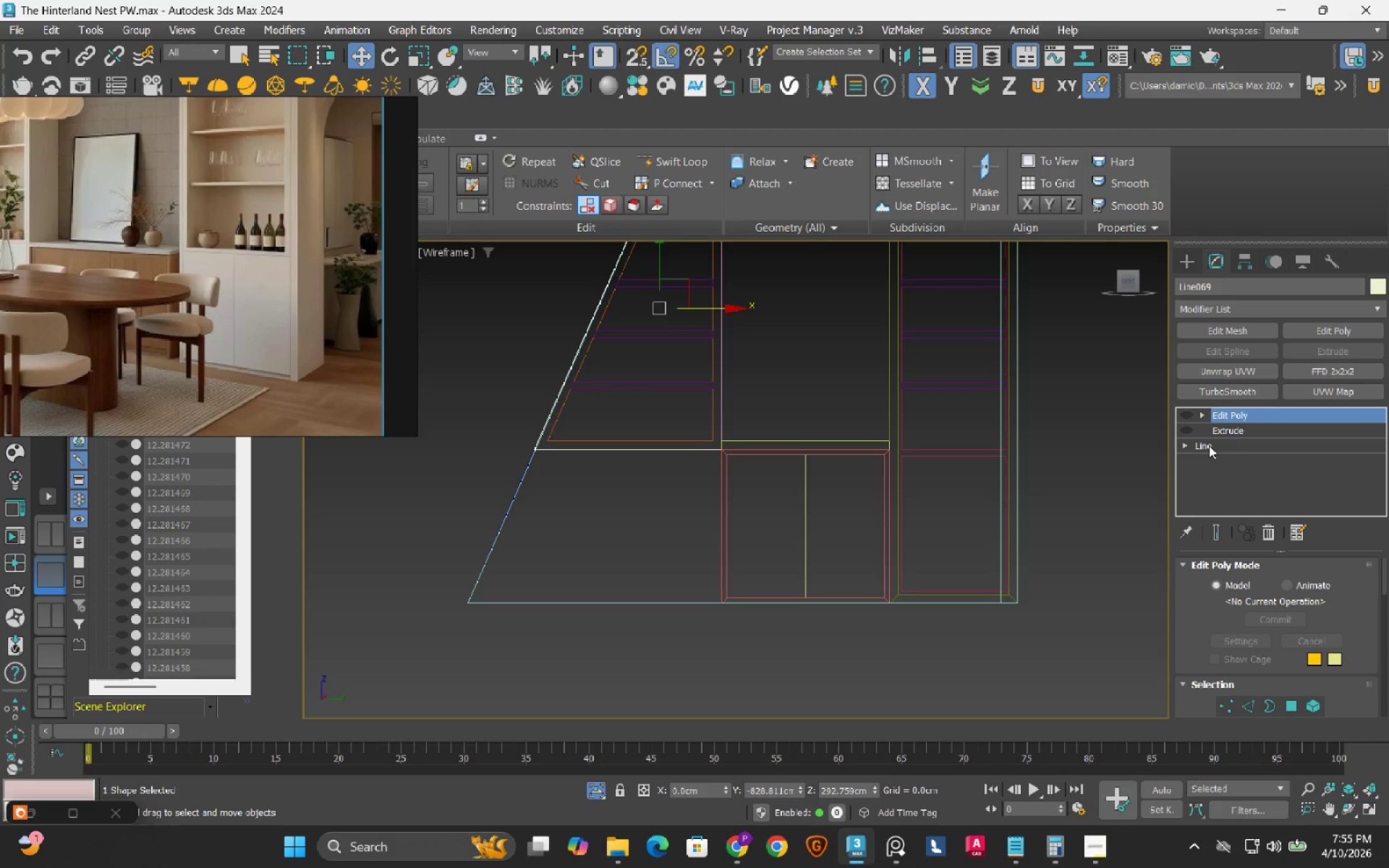 
left_click([1209, 446])
 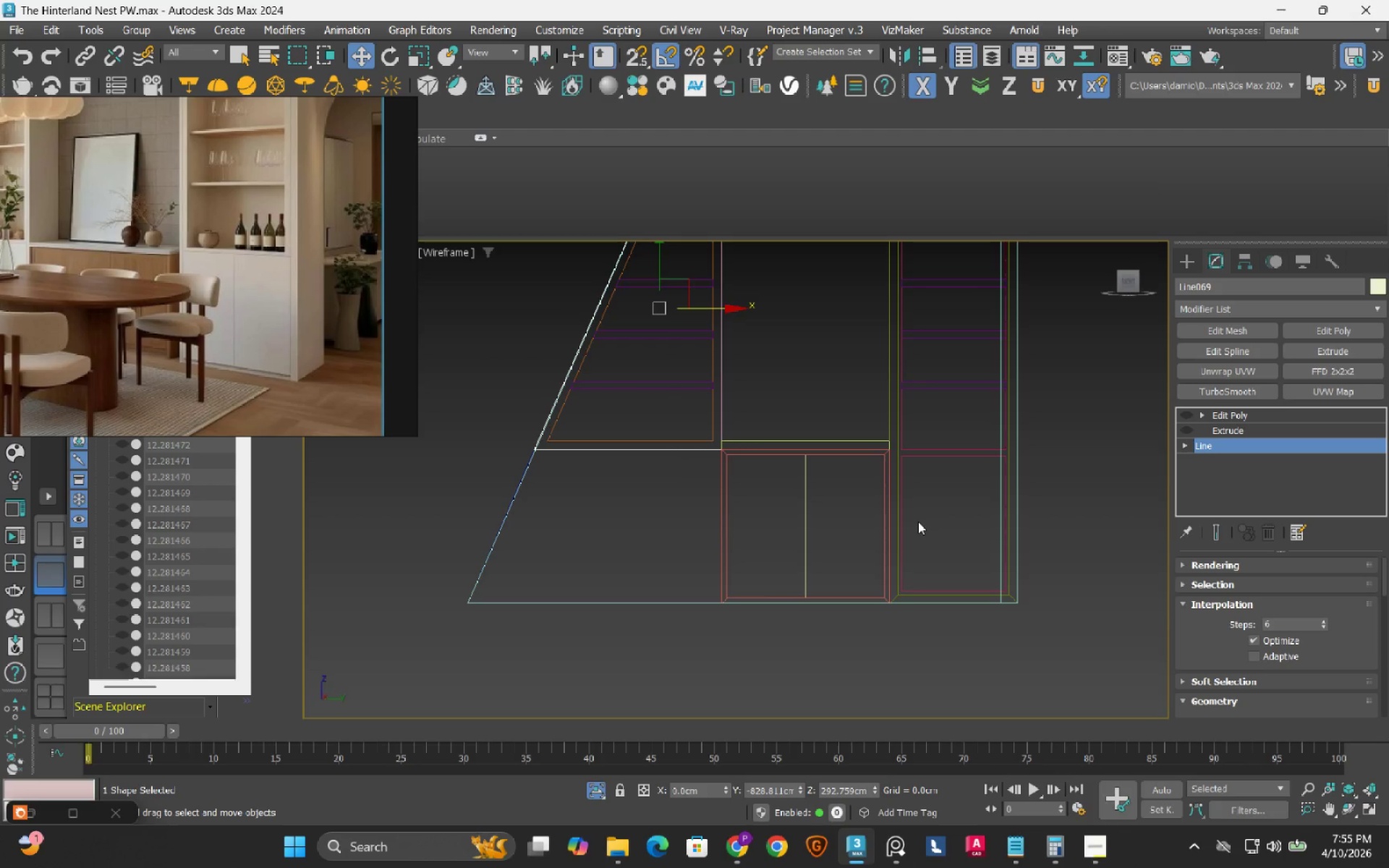 
key(1)
 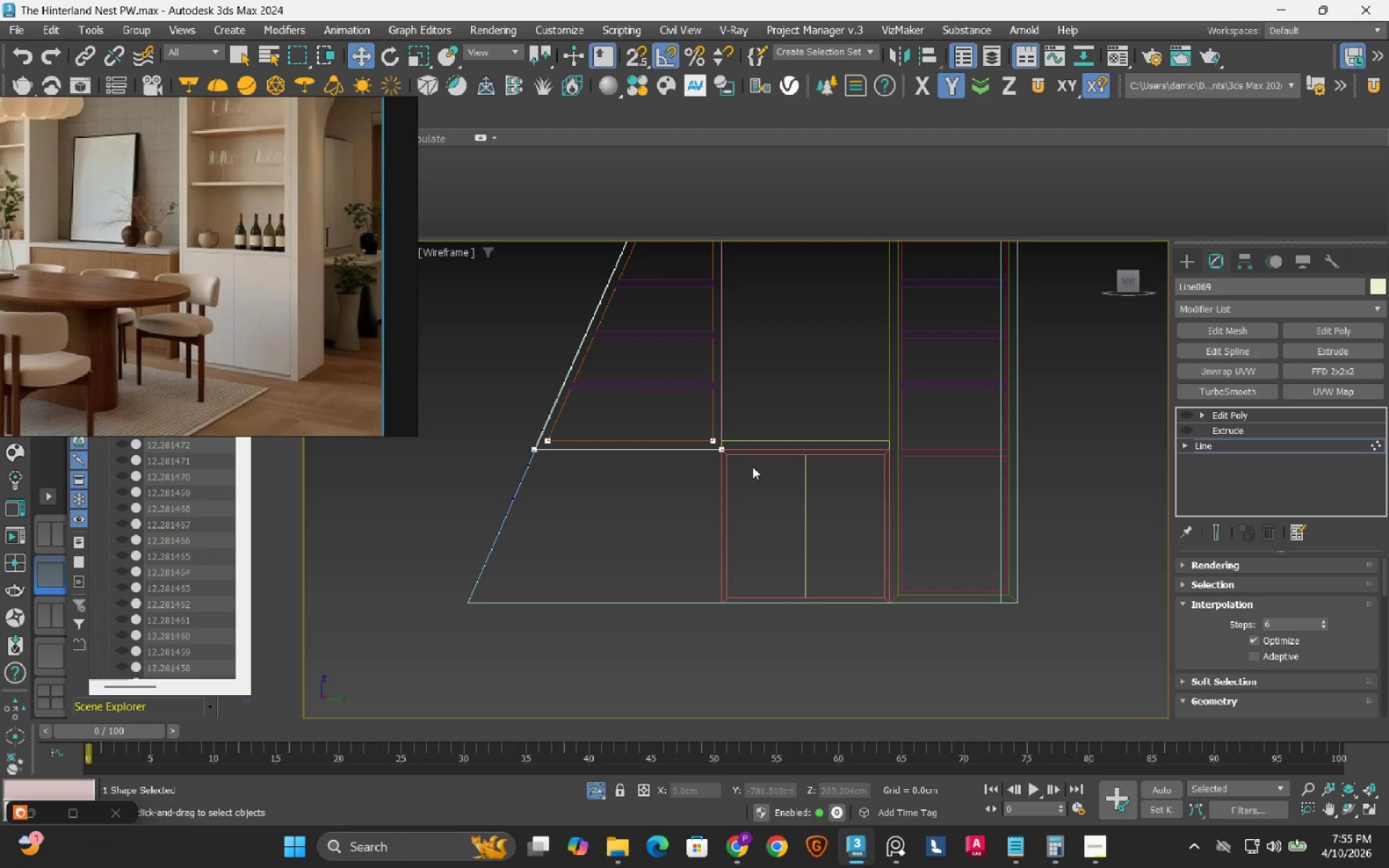 
left_click_drag(start_coordinate=[794, 484], to_coordinate=[490, 447])
 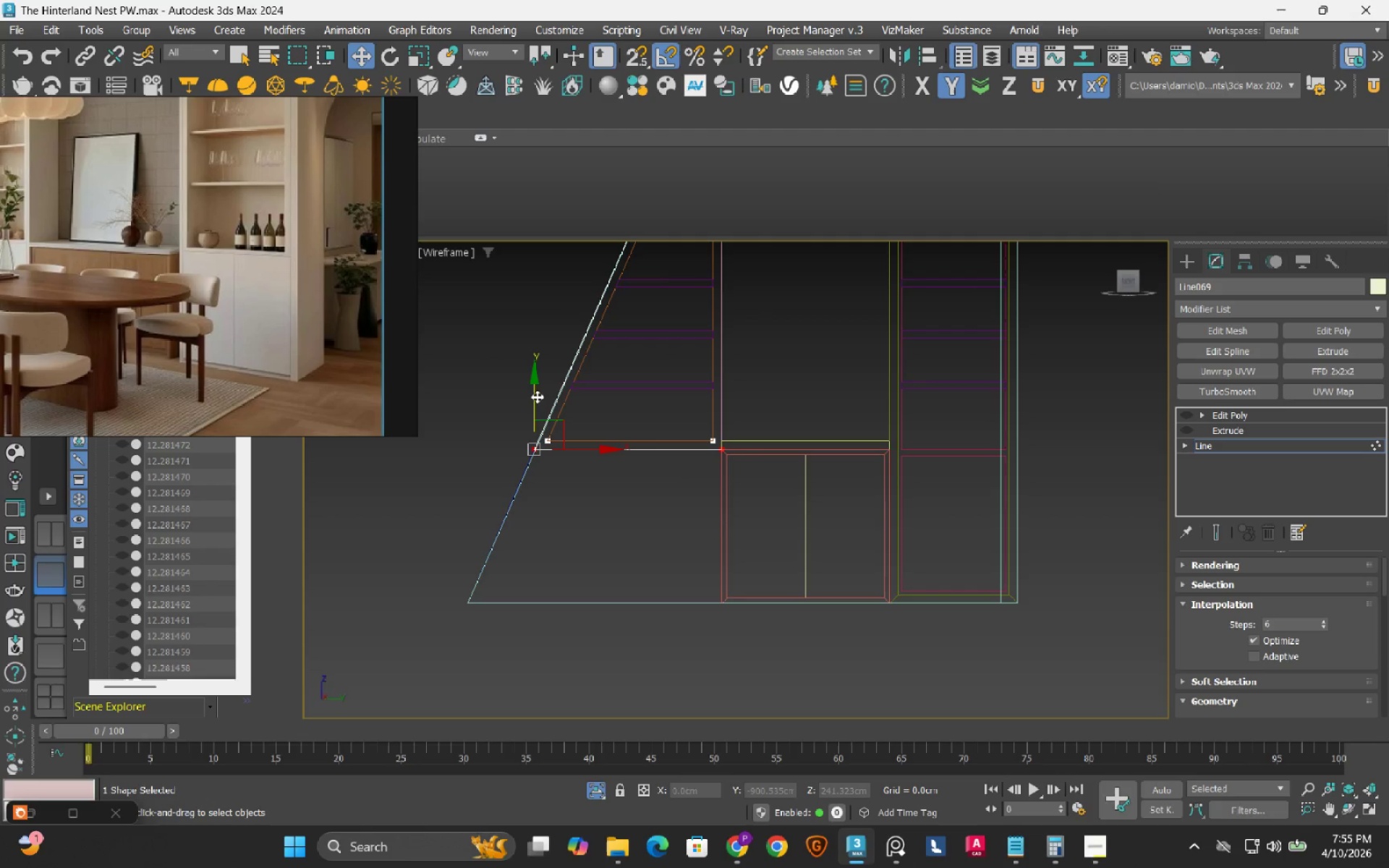 
left_click_drag(start_coordinate=[537, 396], to_coordinate=[632, 600])
 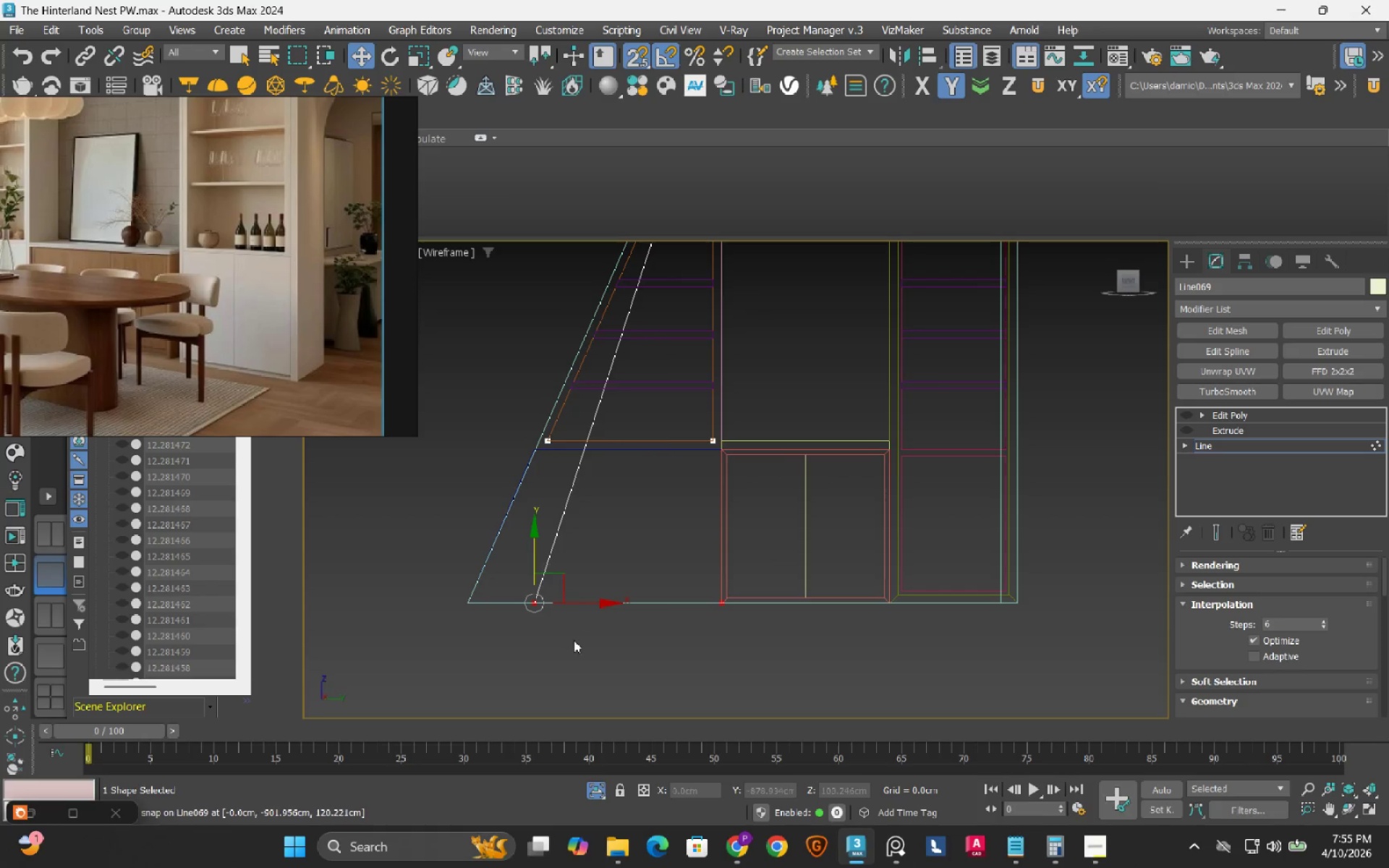 
key(S)
 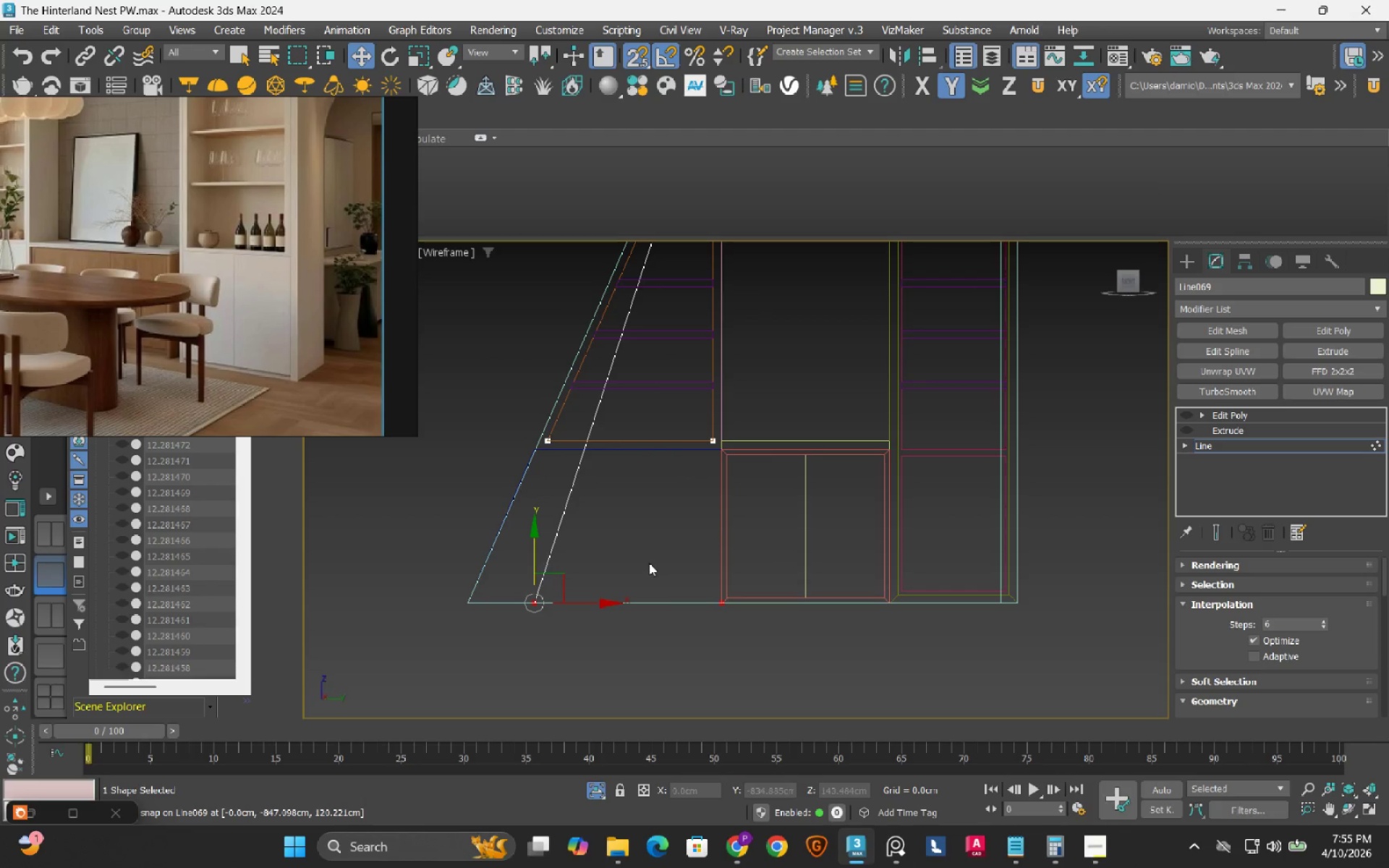 
left_click_drag(start_coordinate=[574, 643], to_coordinate=[572, 639])
 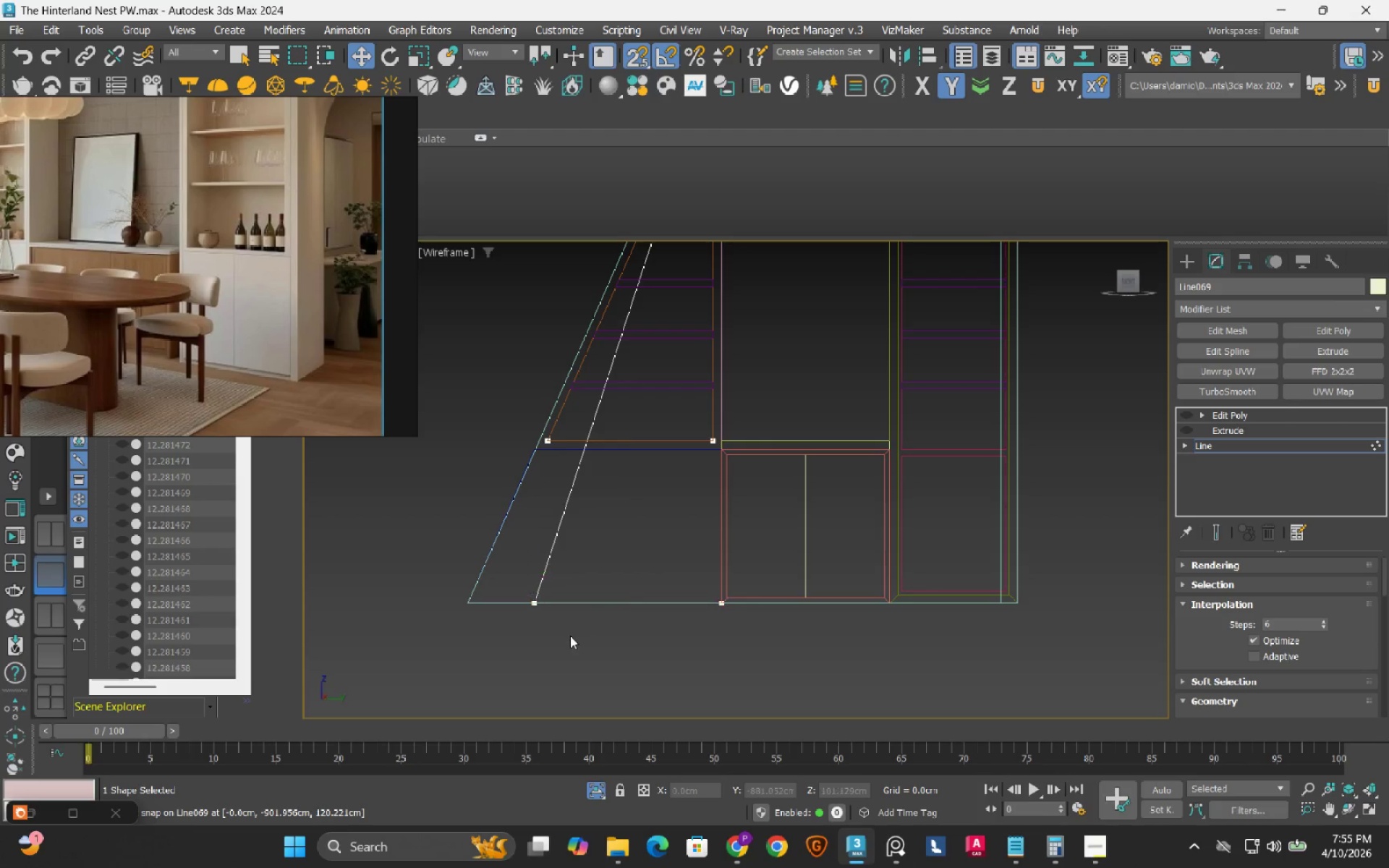 
left_click_drag(start_coordinate=[570, 636], to_coordinate=[524, 556])
 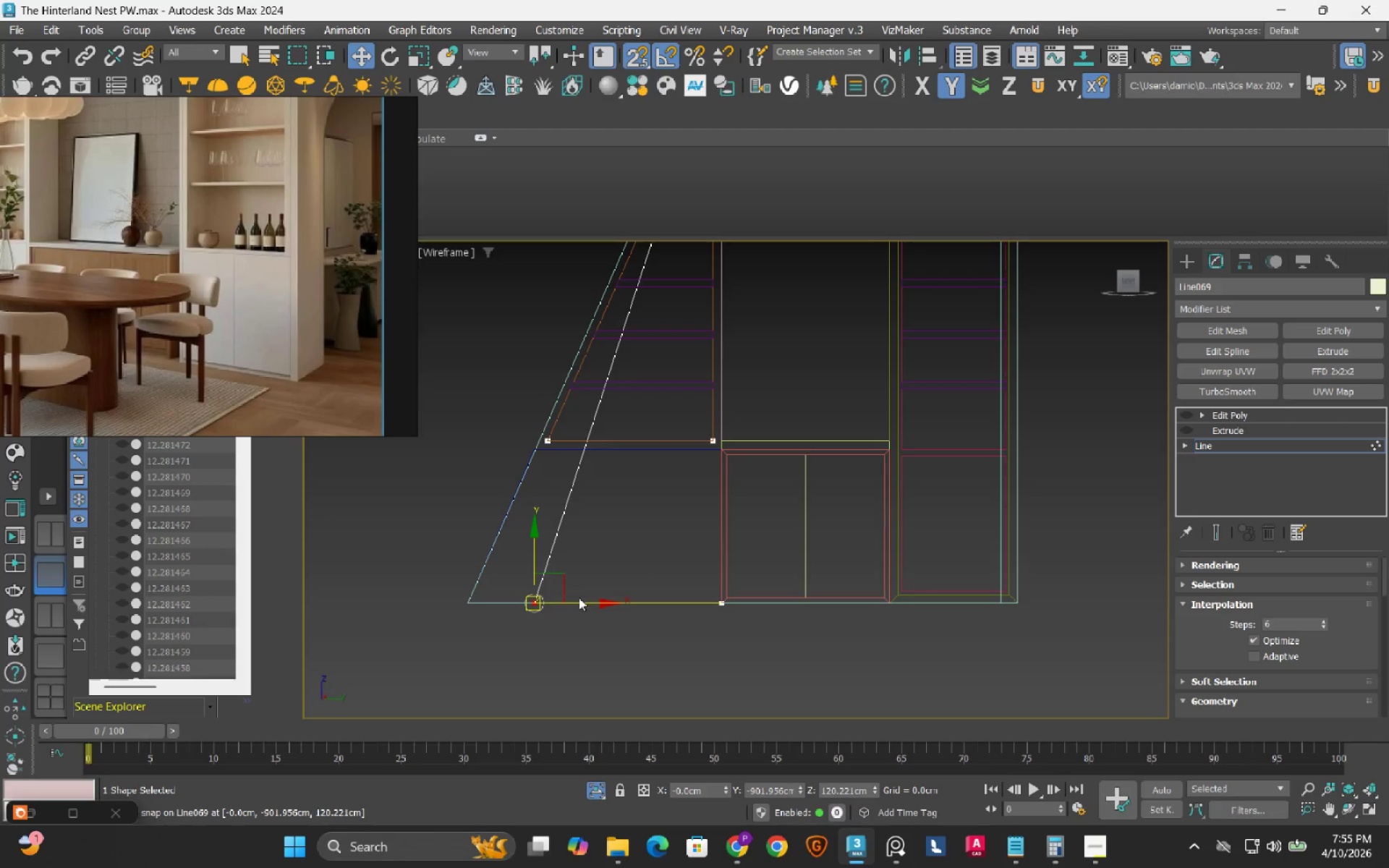 
left_click_drag(start_coordinate=[579, 597], to_coordinate=[511, 629])
 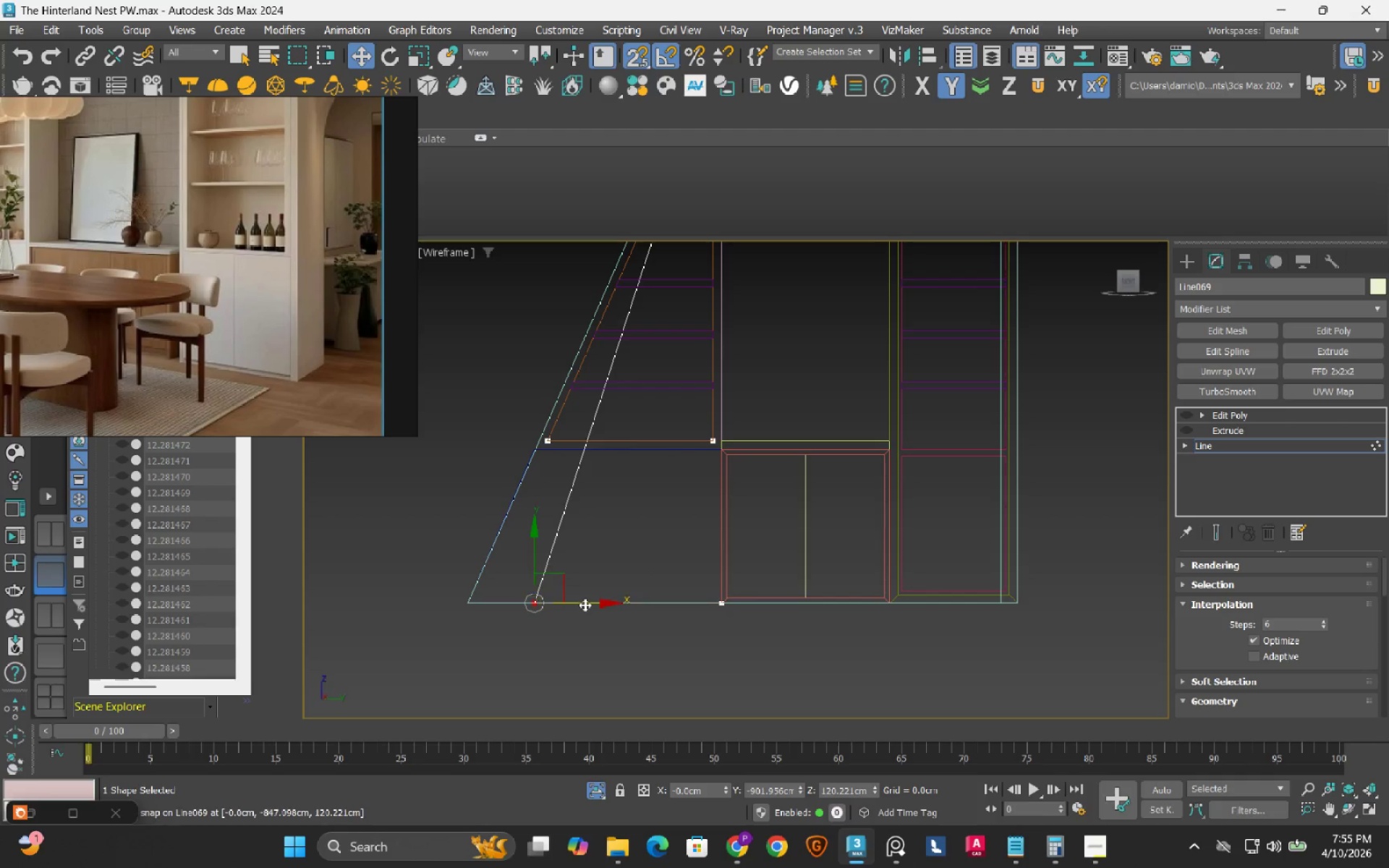 
left_click_drag(start_coordinate=[585, 605], to_coordinate=[477, 603])
 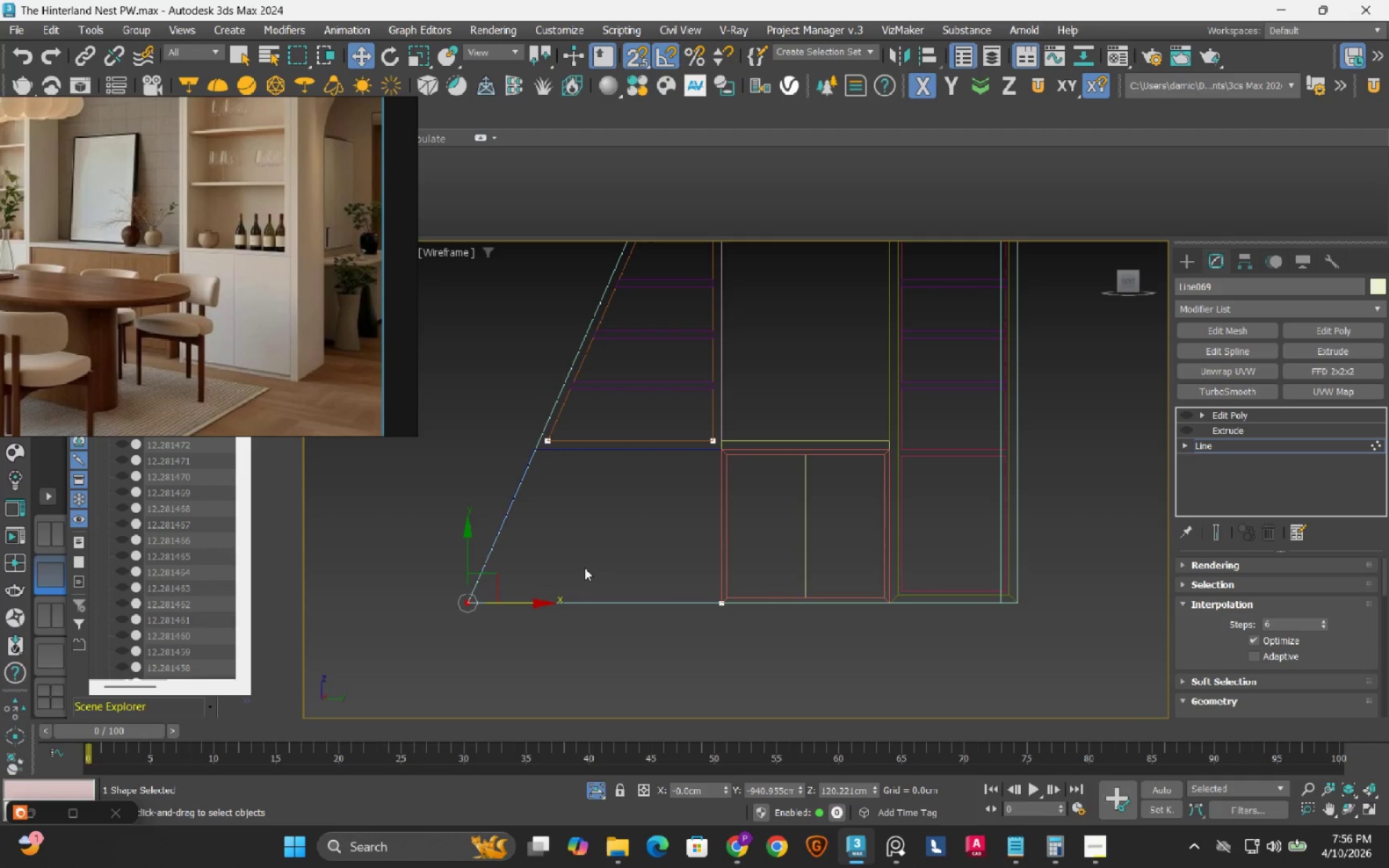 
wait(5.52)
 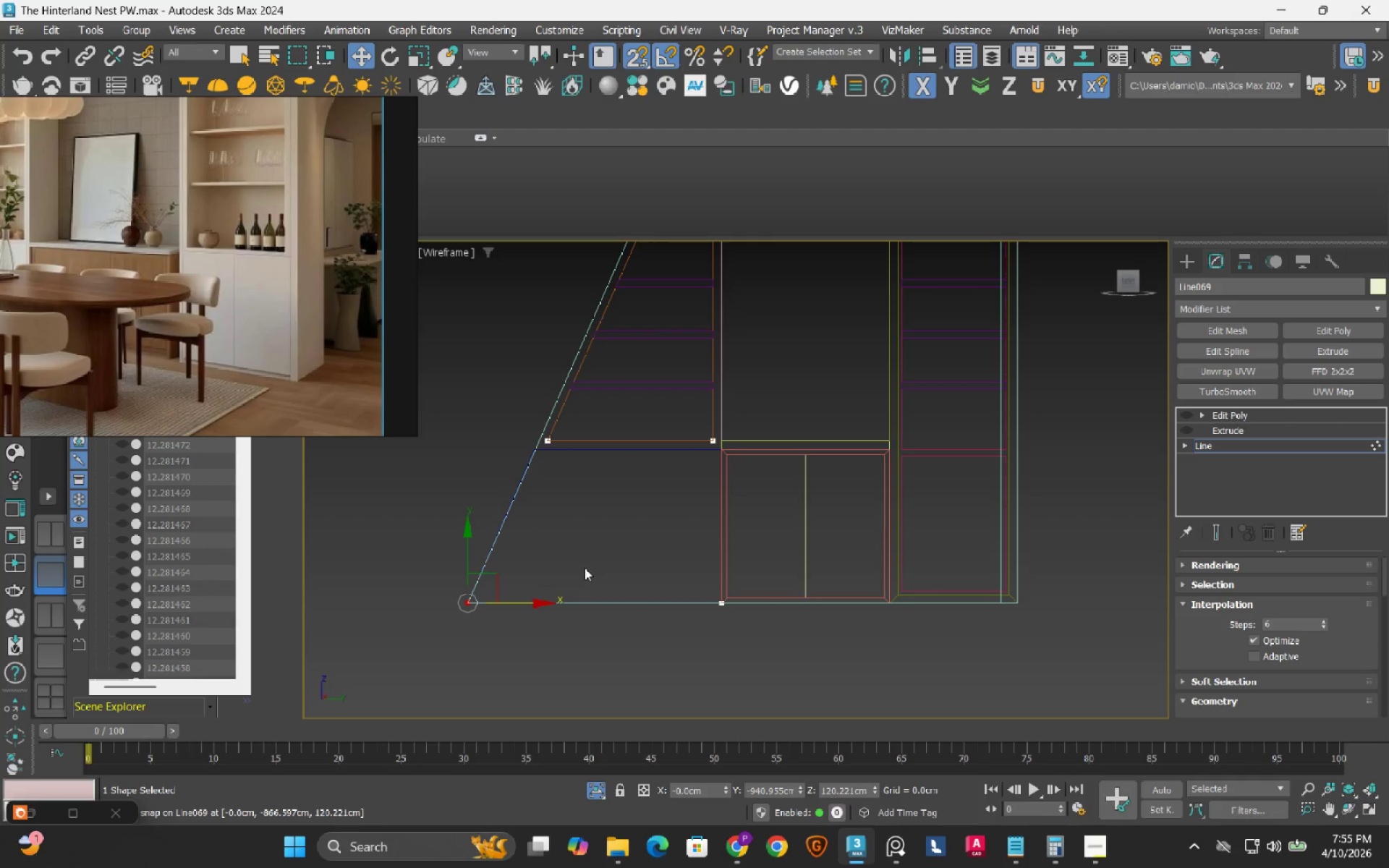 
key(3)
 